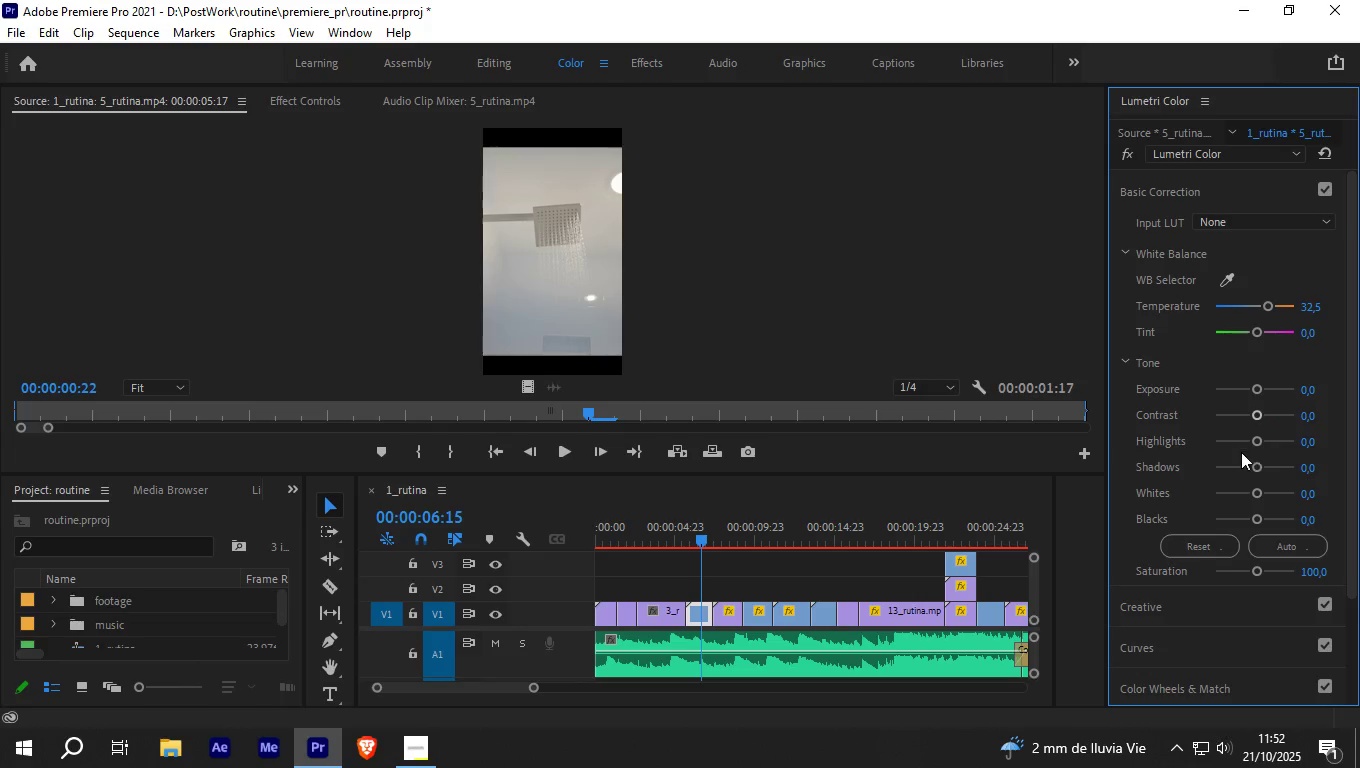 
left_click_drag(start_coordinate=[699, 532], to_coordinate=[698, 524])
 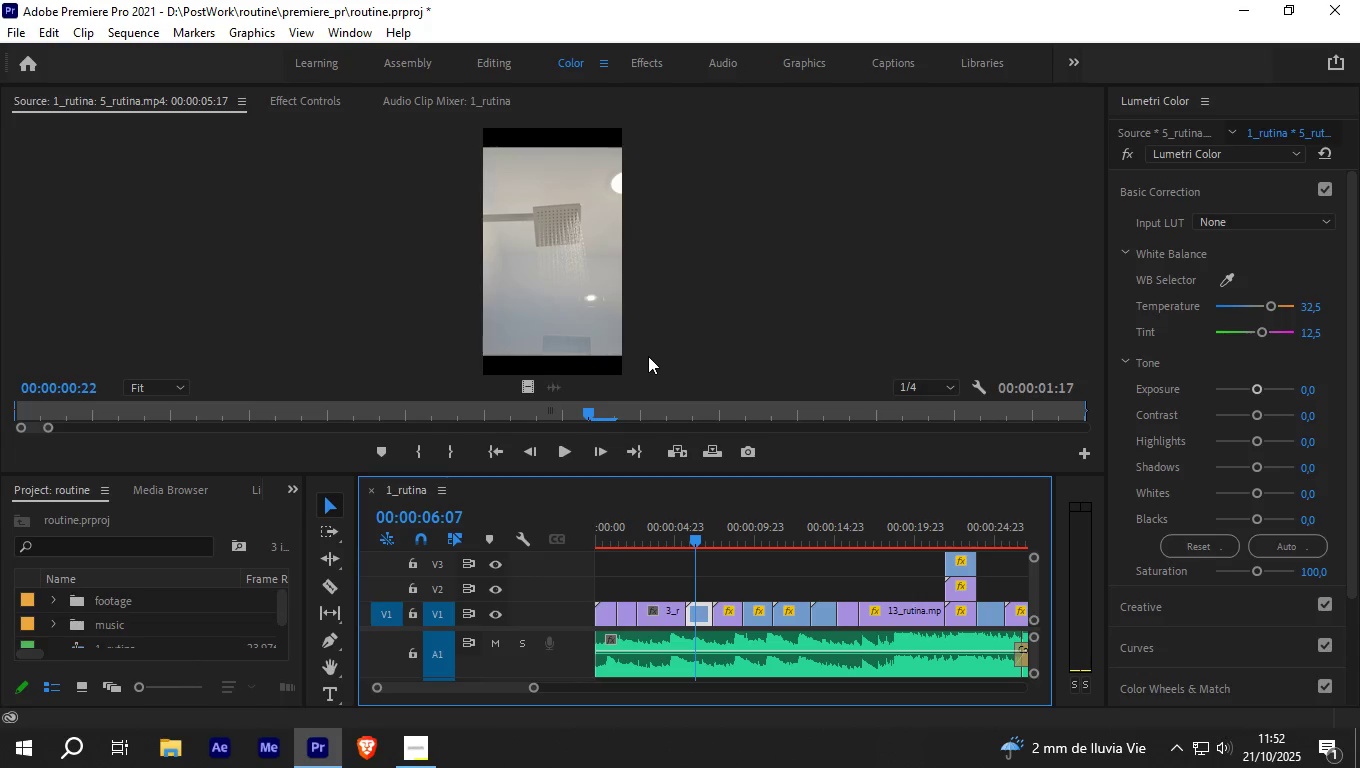 
wait(5.6)
 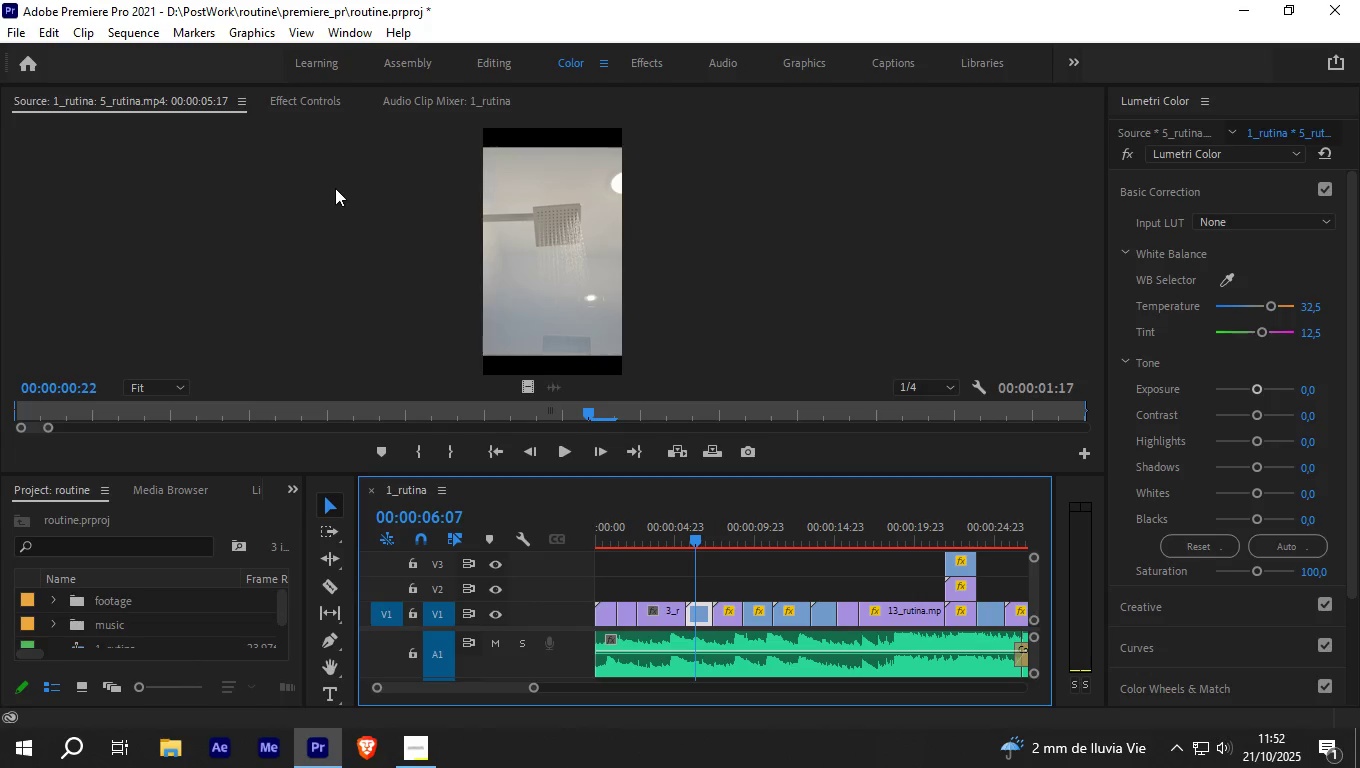 
hold_key(key=ControlLeft, duration=0.41)
 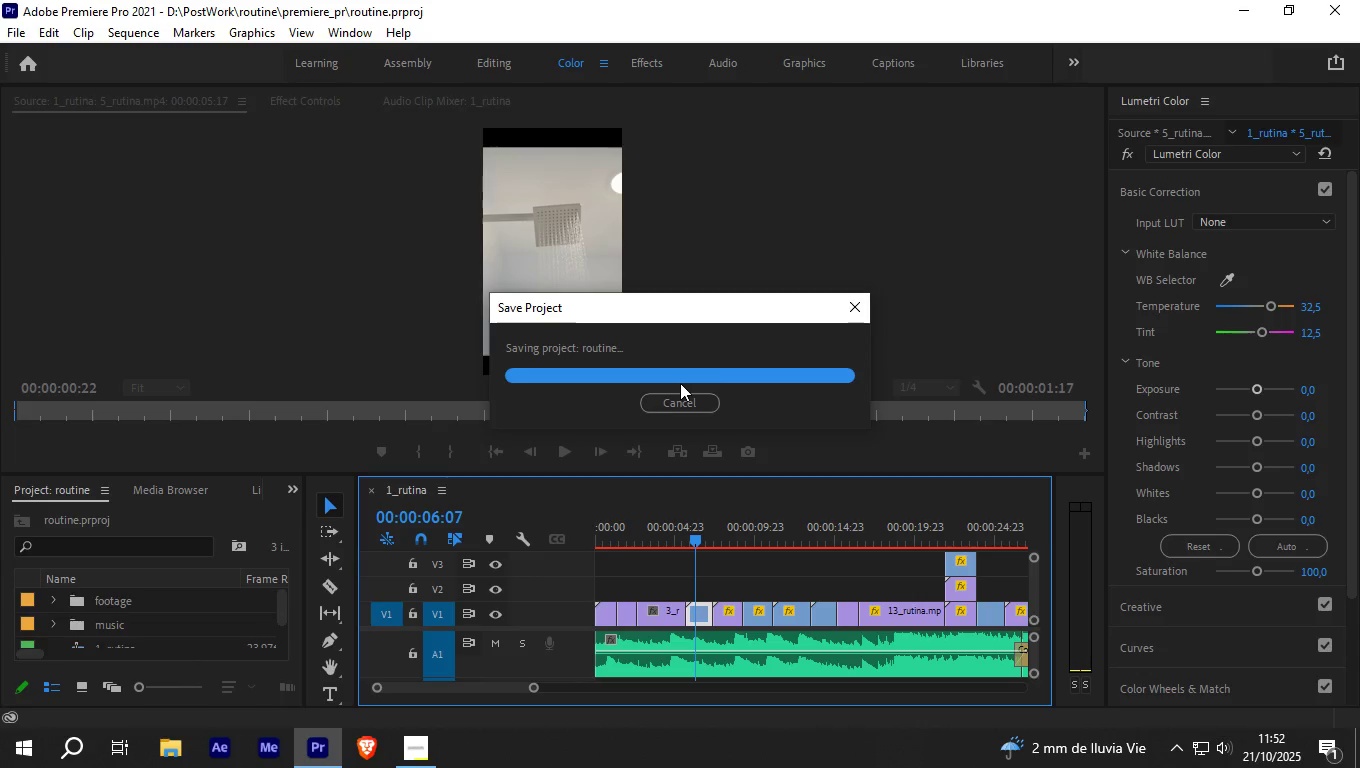 
hold_key(key=S, duration=0.34)
 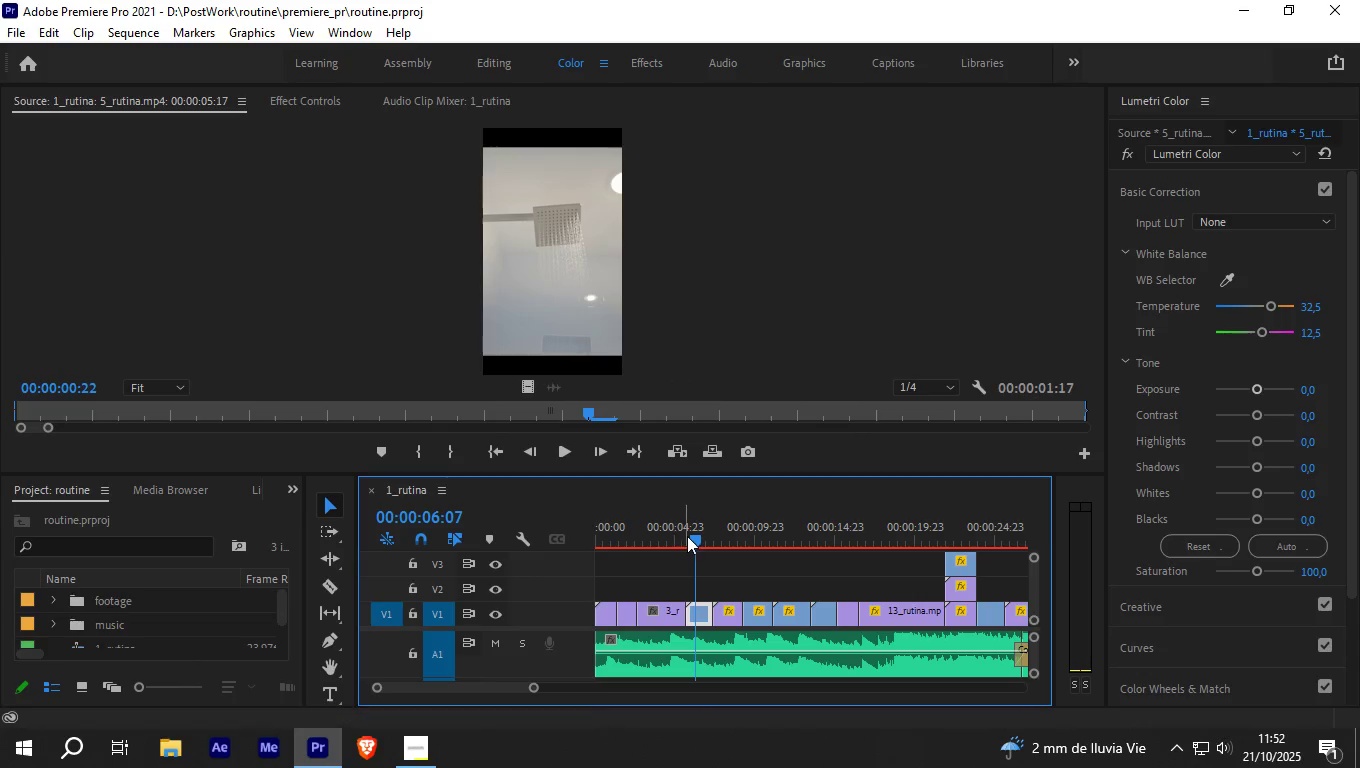 
left_click_drag(start_coordinate=[690, 535], to_coordinate=[732, 537])
 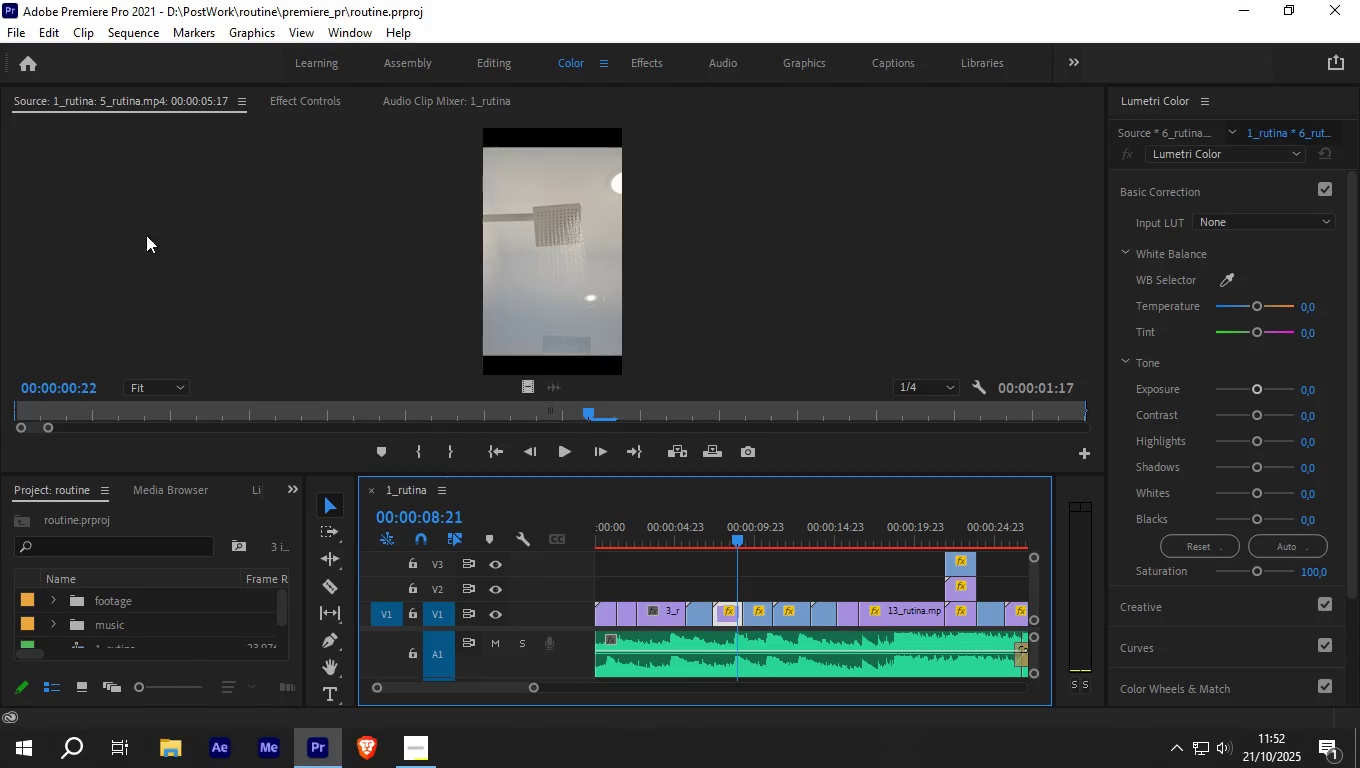 
left_click([1359, 0])
 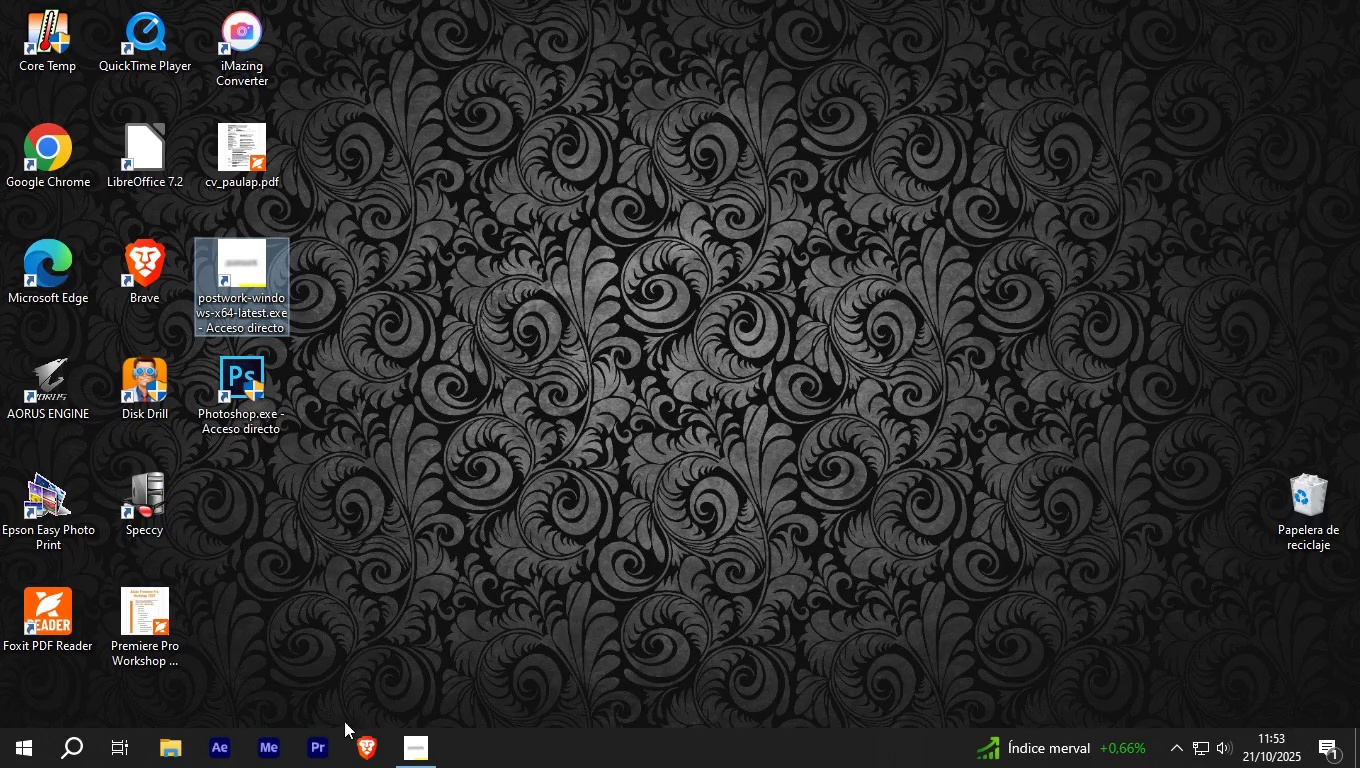 
double_click([309, 745])
 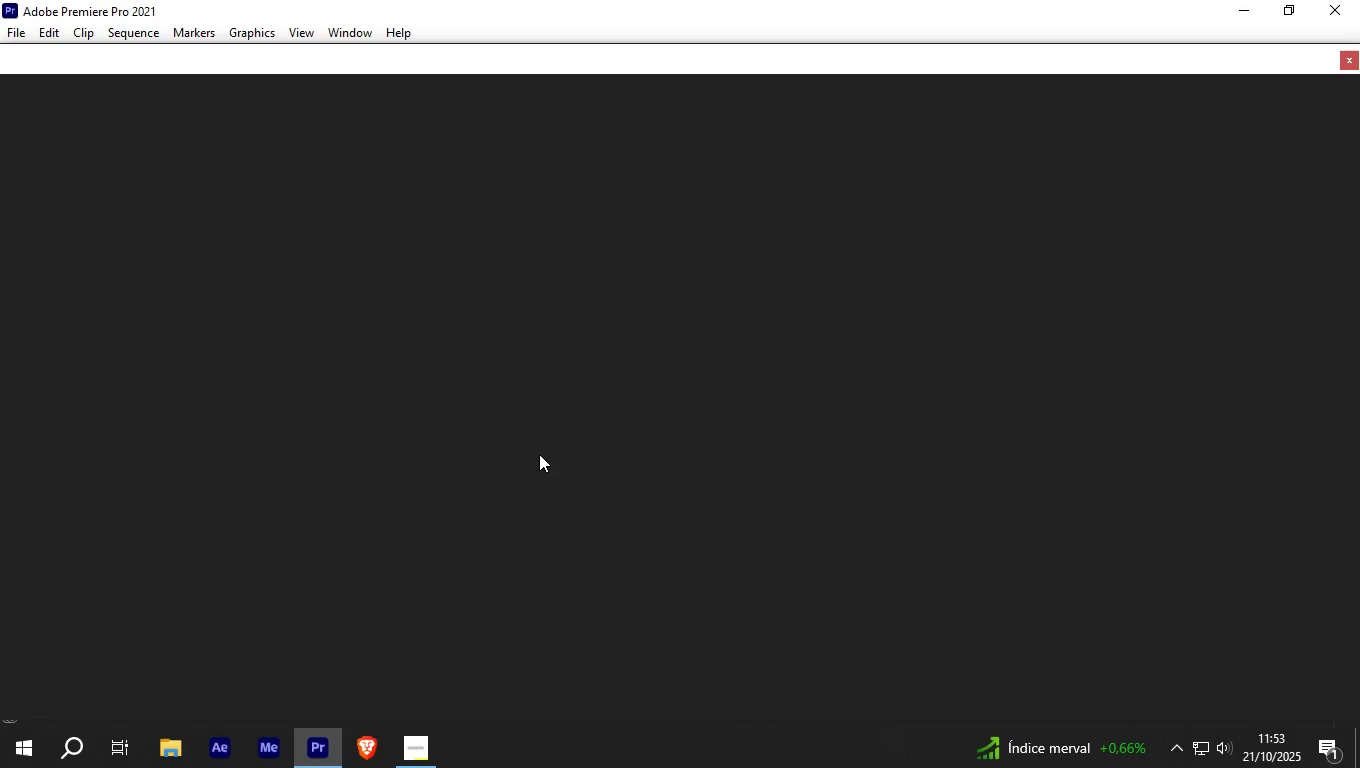 
wait(12.04)
 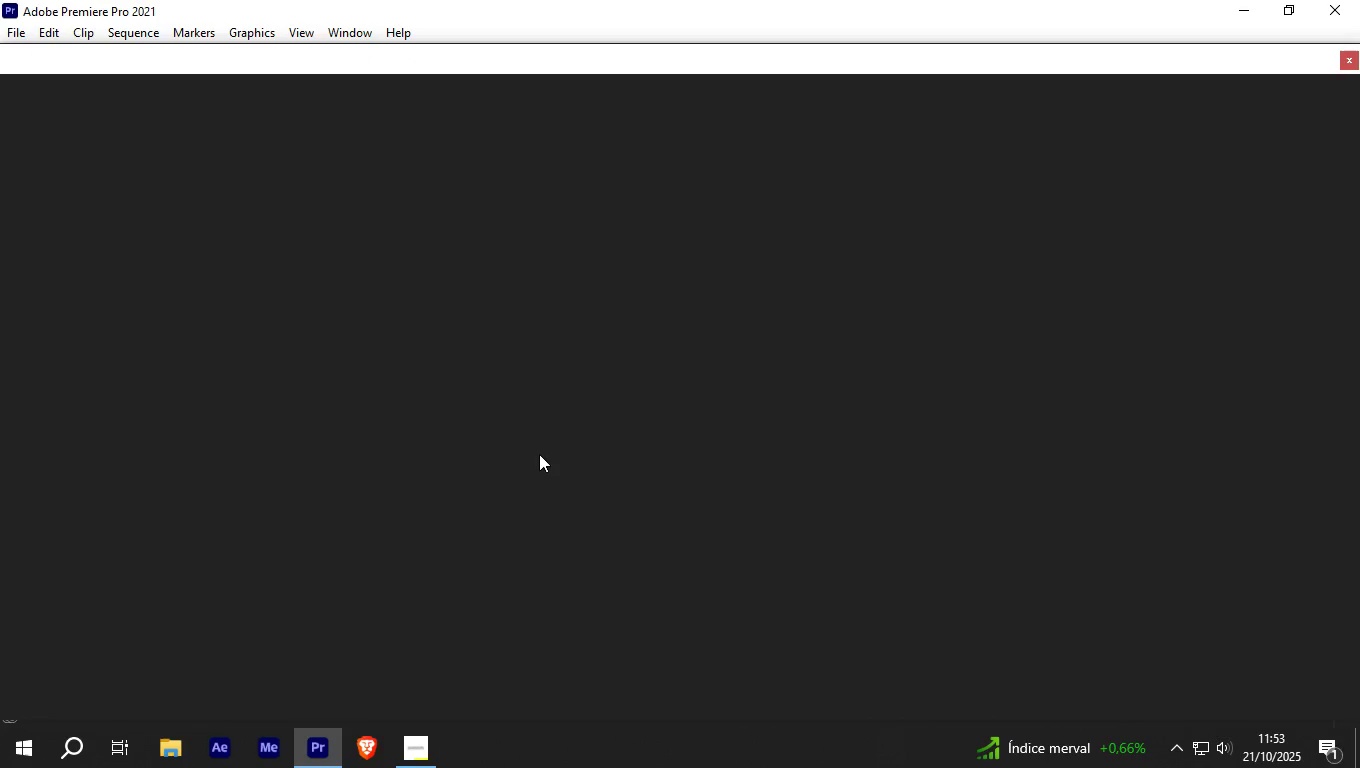 
left_click([393, 398])
 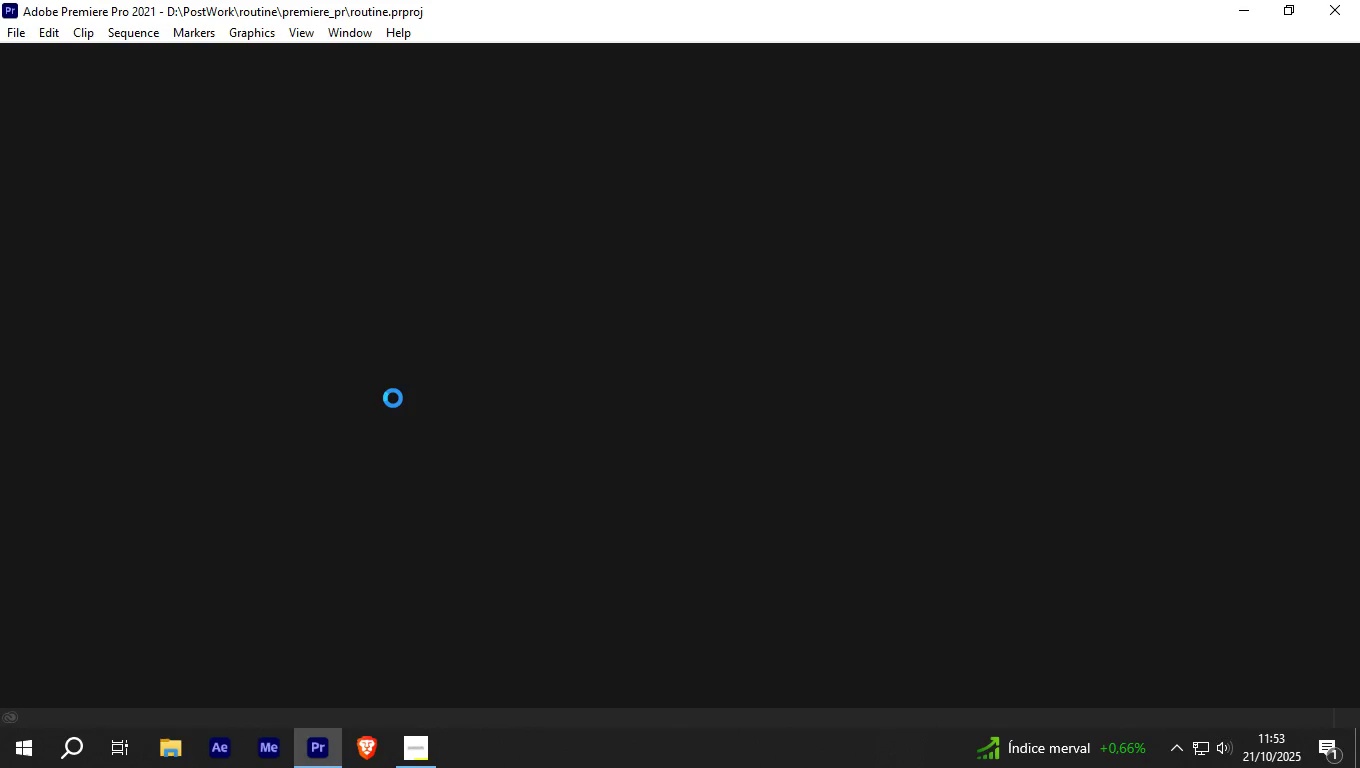 
wait(8.51)
 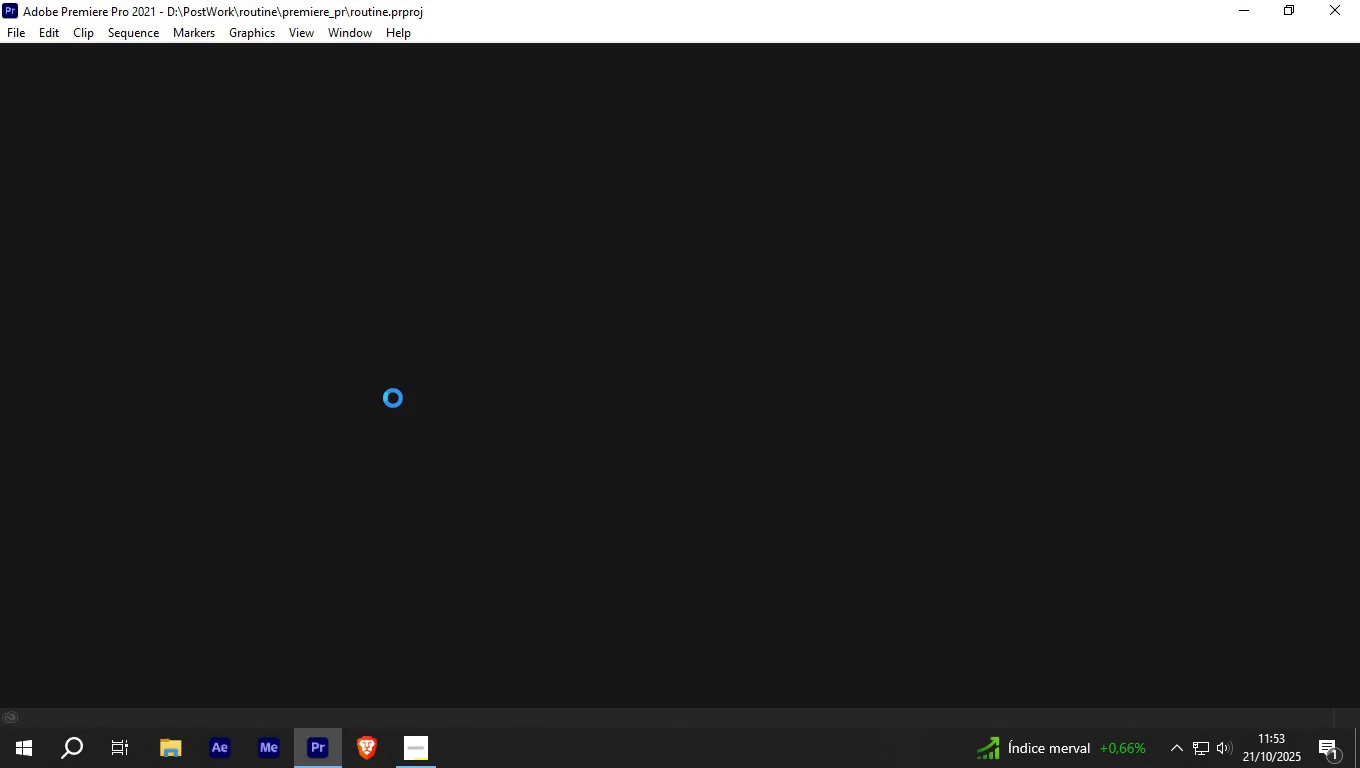 
left_click([701, 614])
 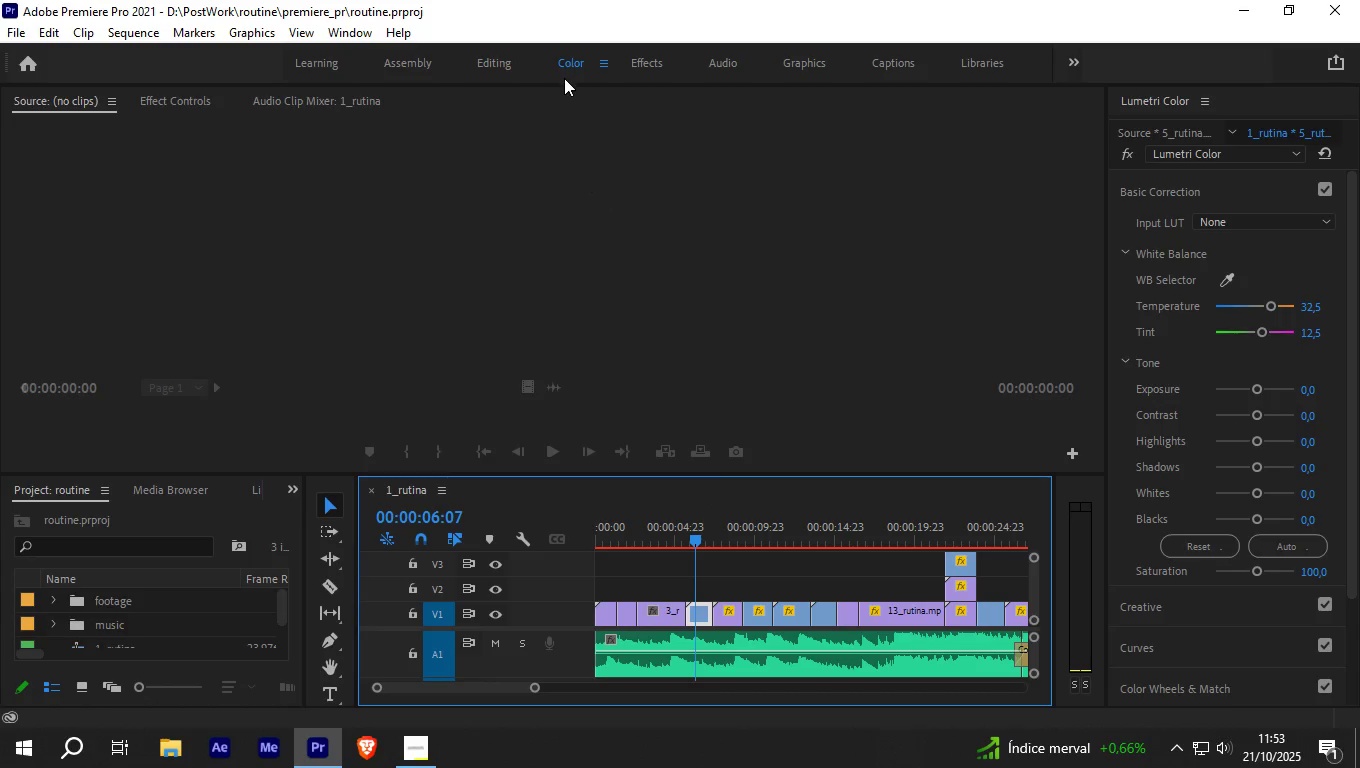 
left_click([566, 61])
 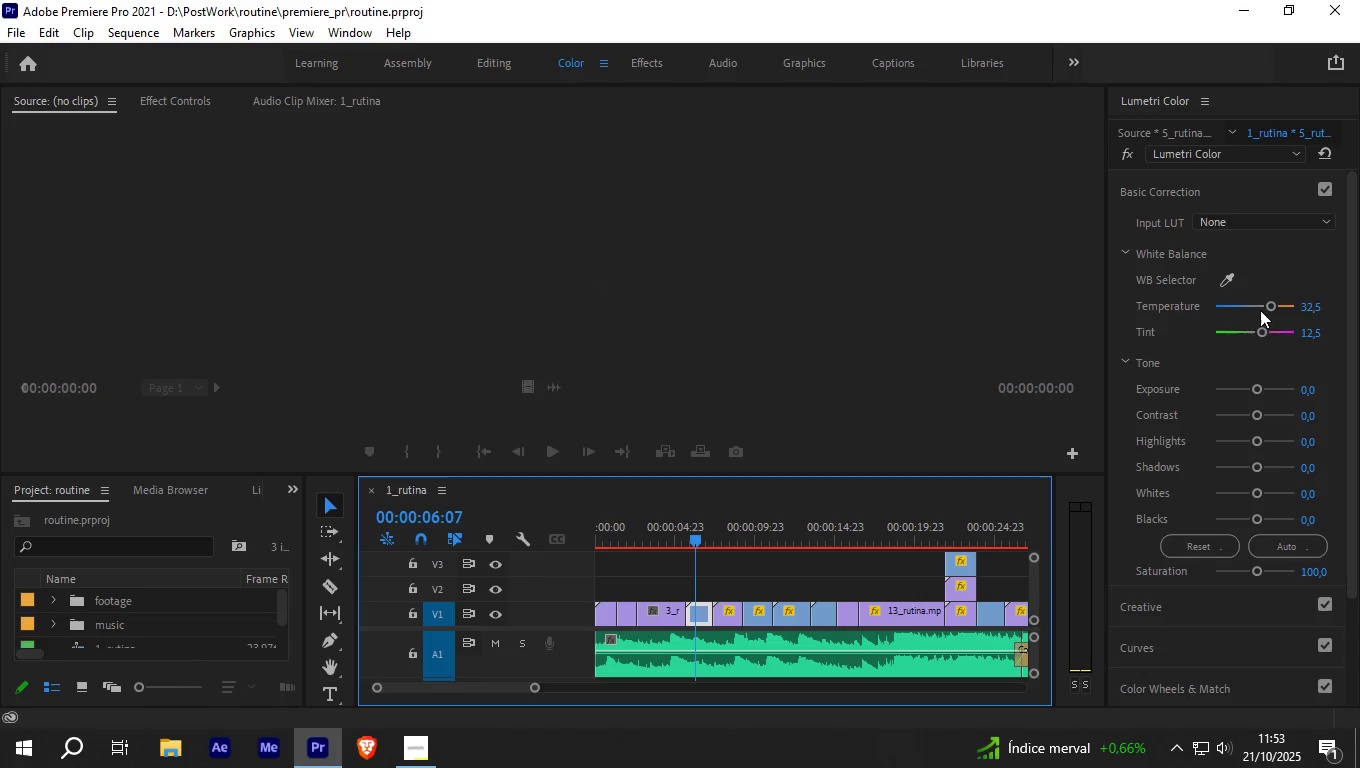 
wait(5.55)
 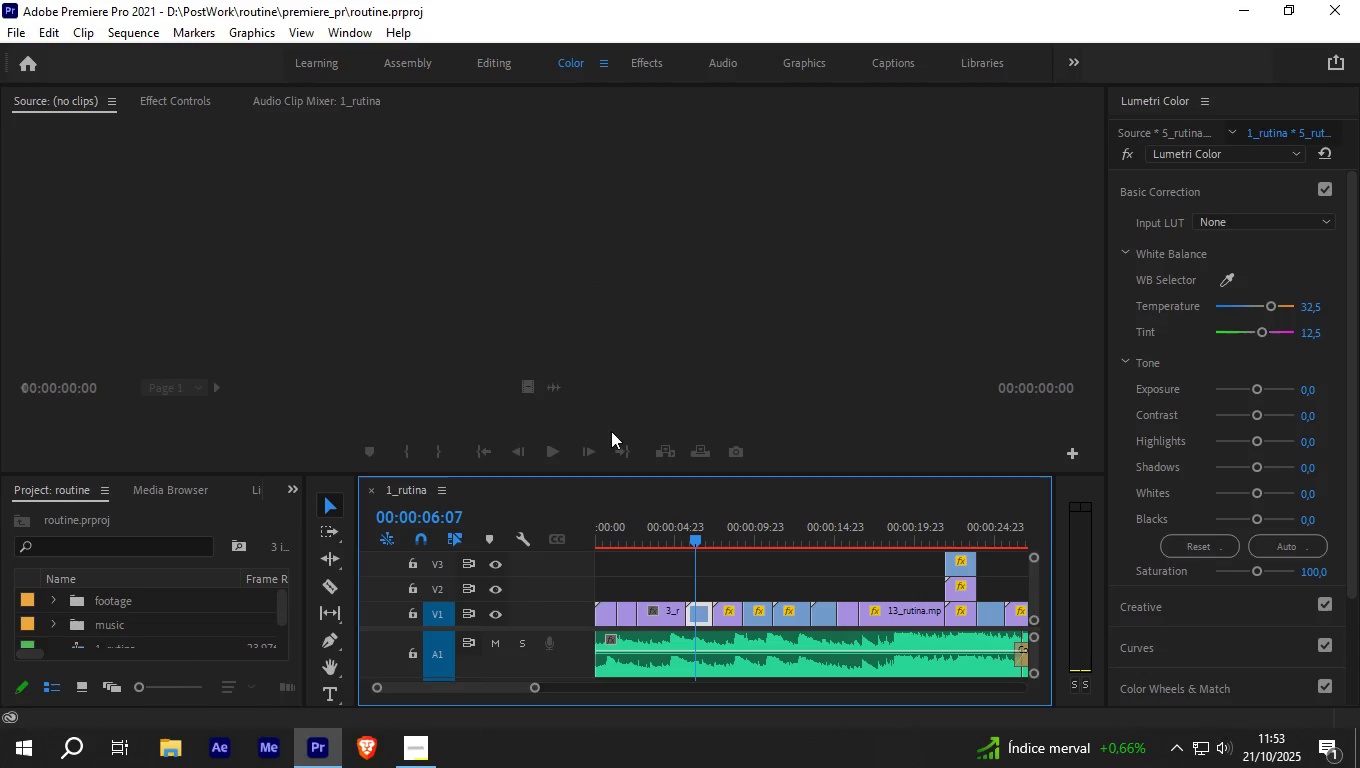 
left_click_drag(start_coordinate=[1105, 328], to_coordinate=[1025, 345])
 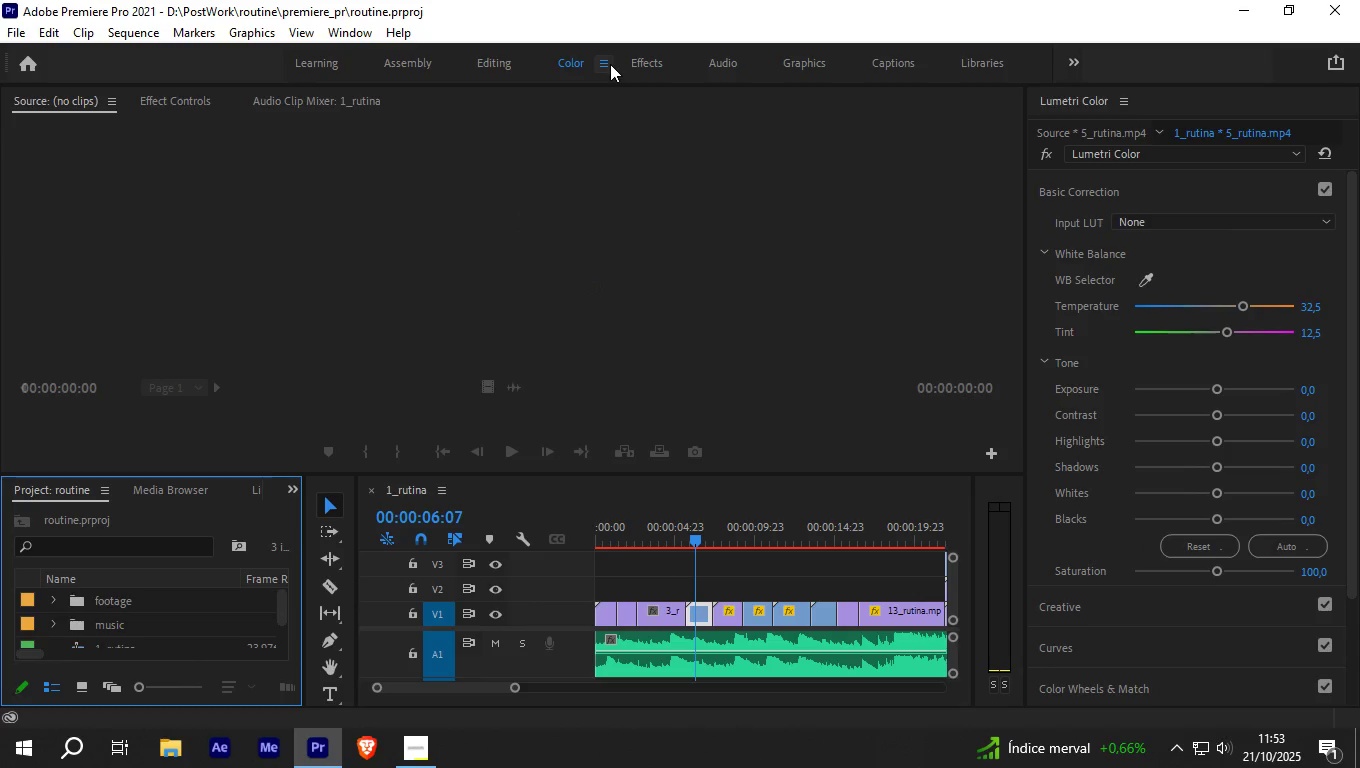 
wait(8.79)
 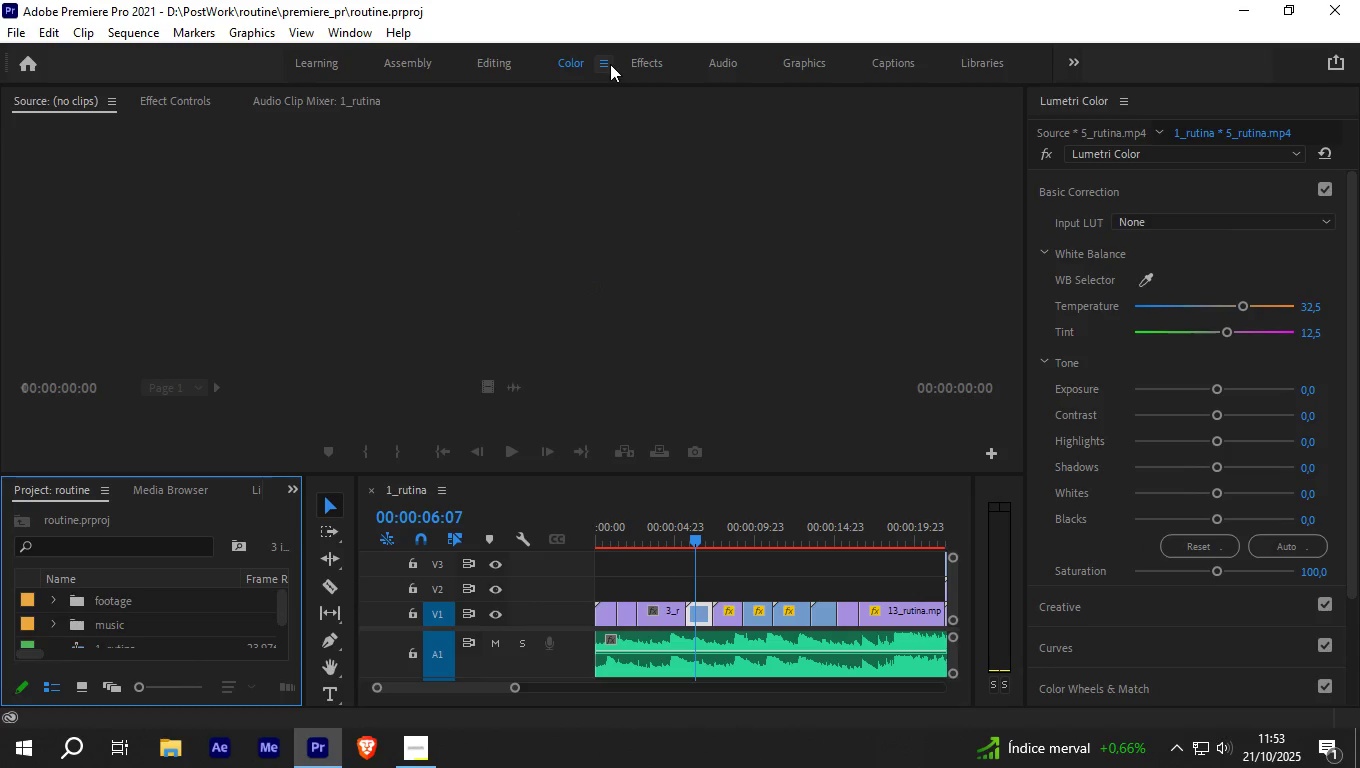 
left_click_drag(start_coordinate=[279, 603], to_coordinate=[287, 654])
 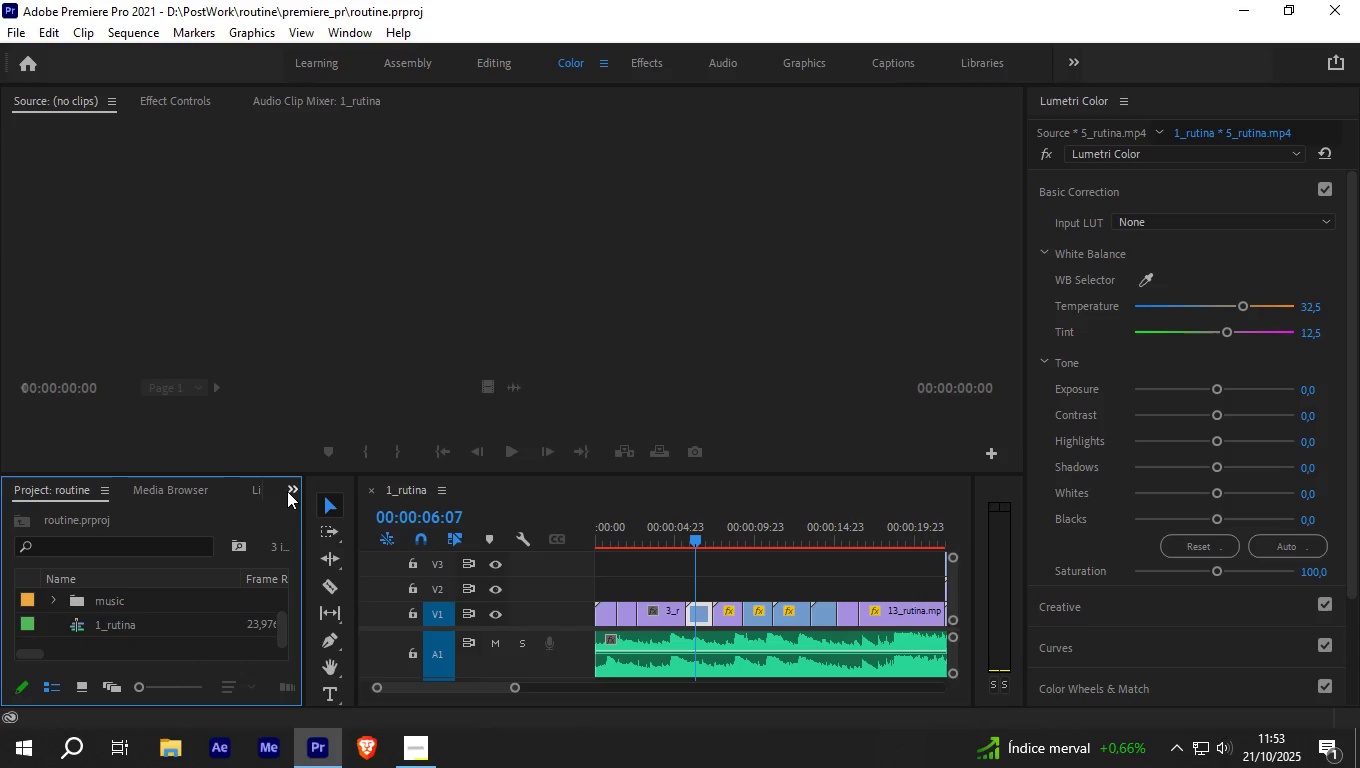 
left_click([289, 491])
 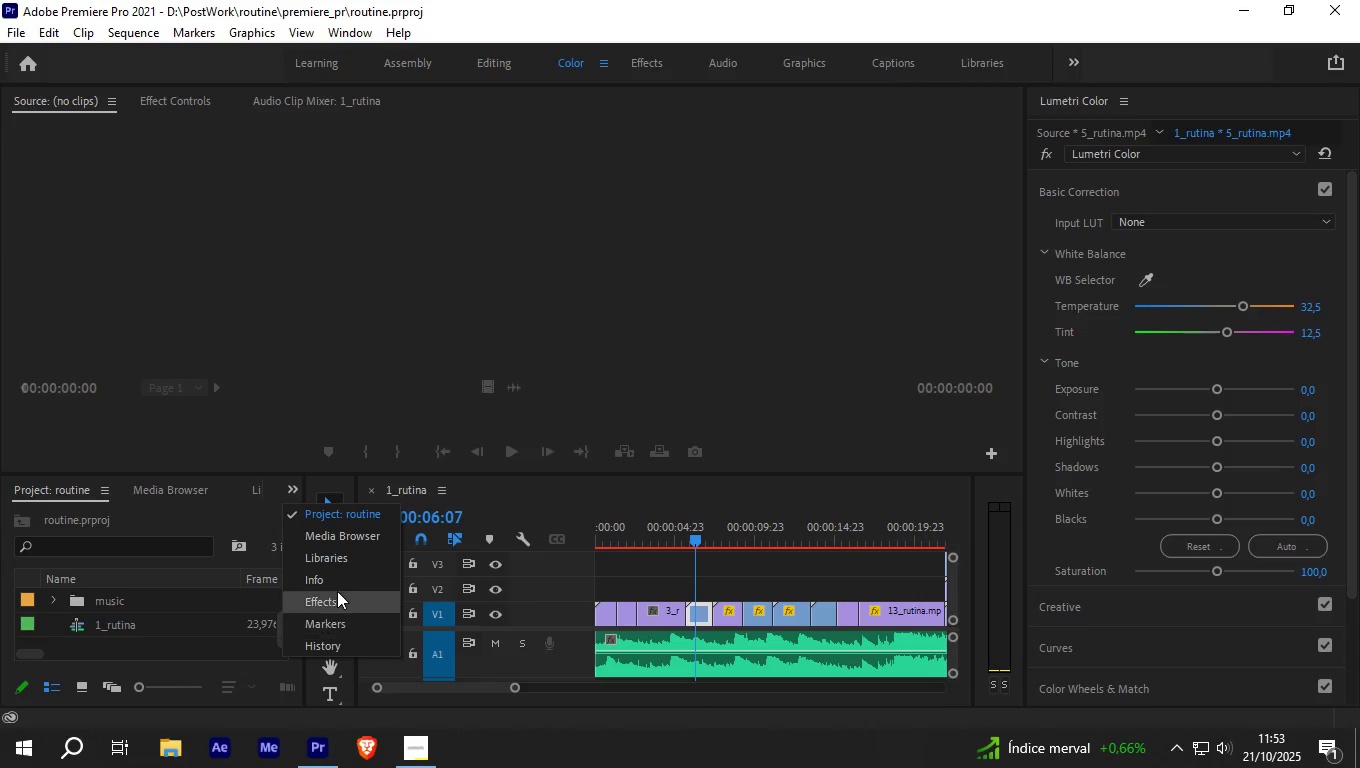 
left_click([337, 591])
 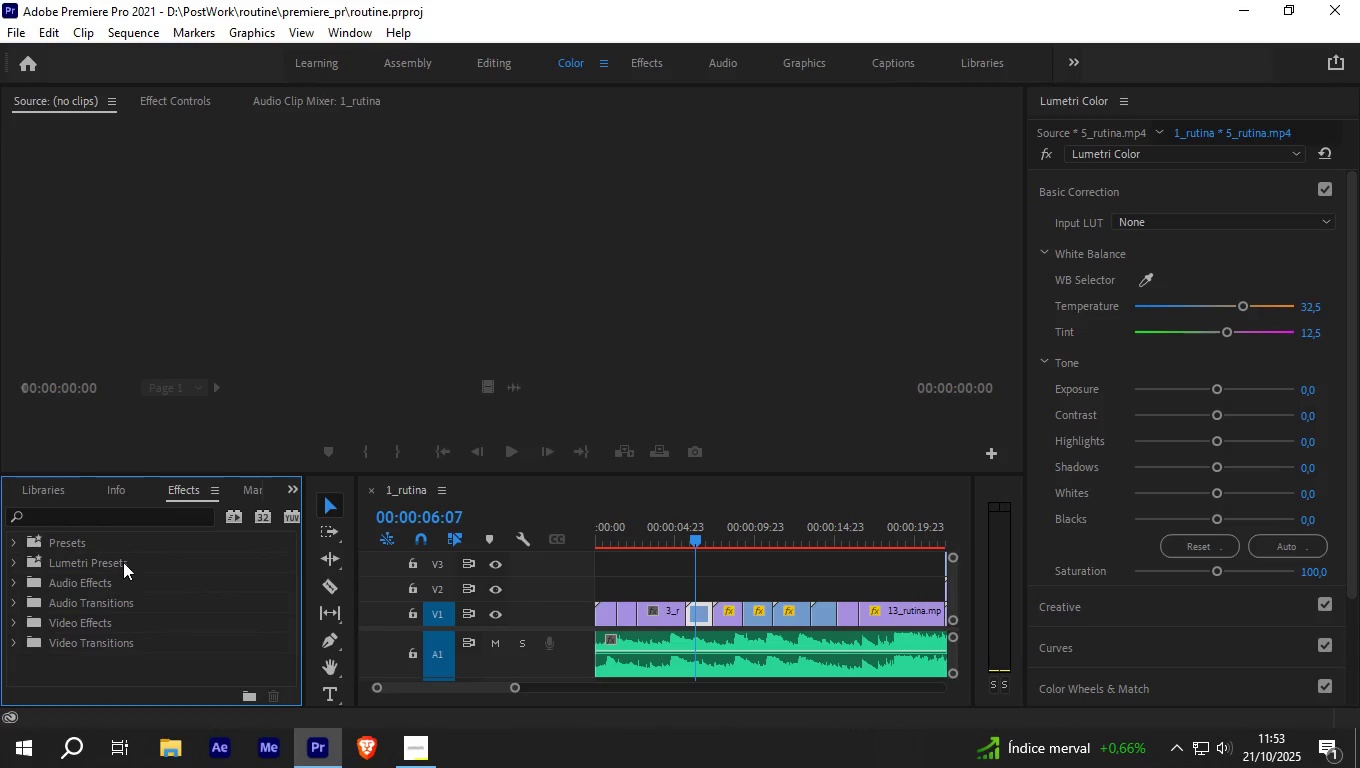 
left_click([127, 517])
 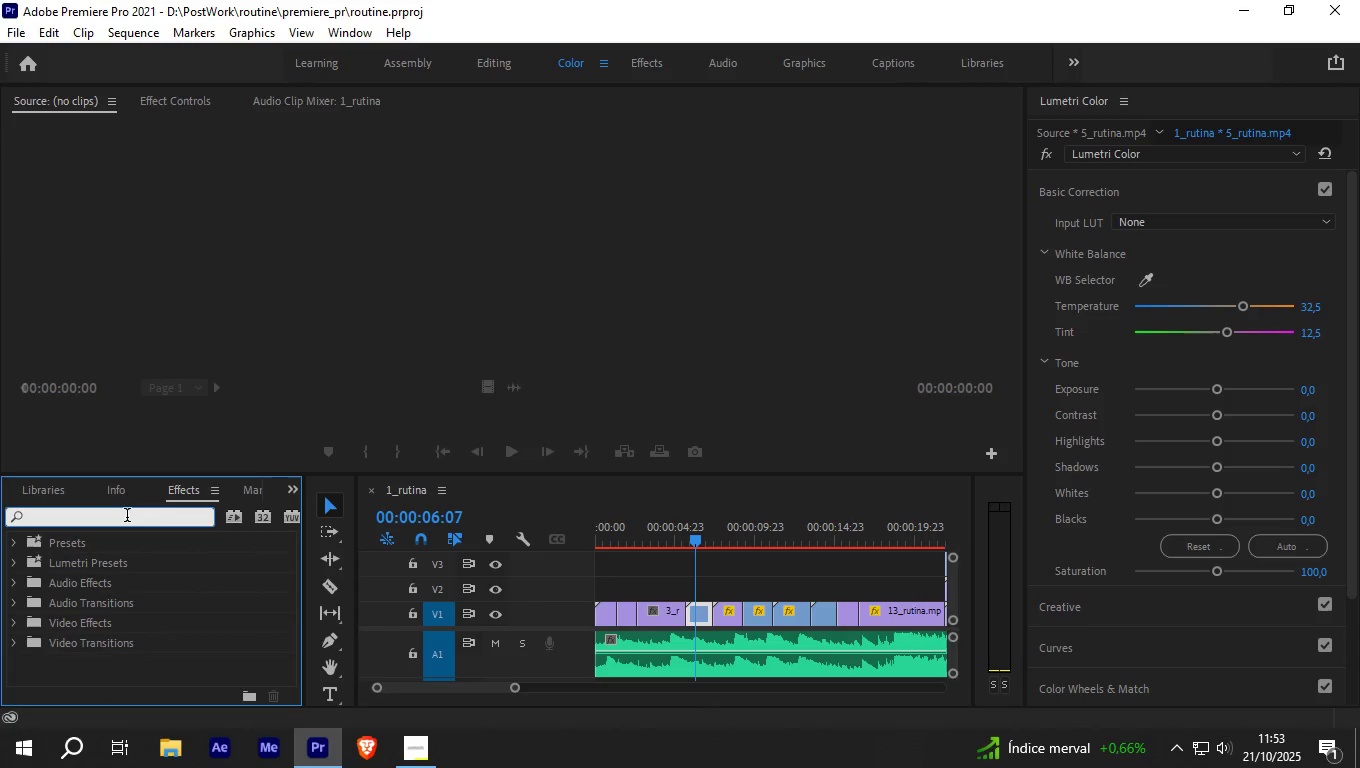 
type(color)
 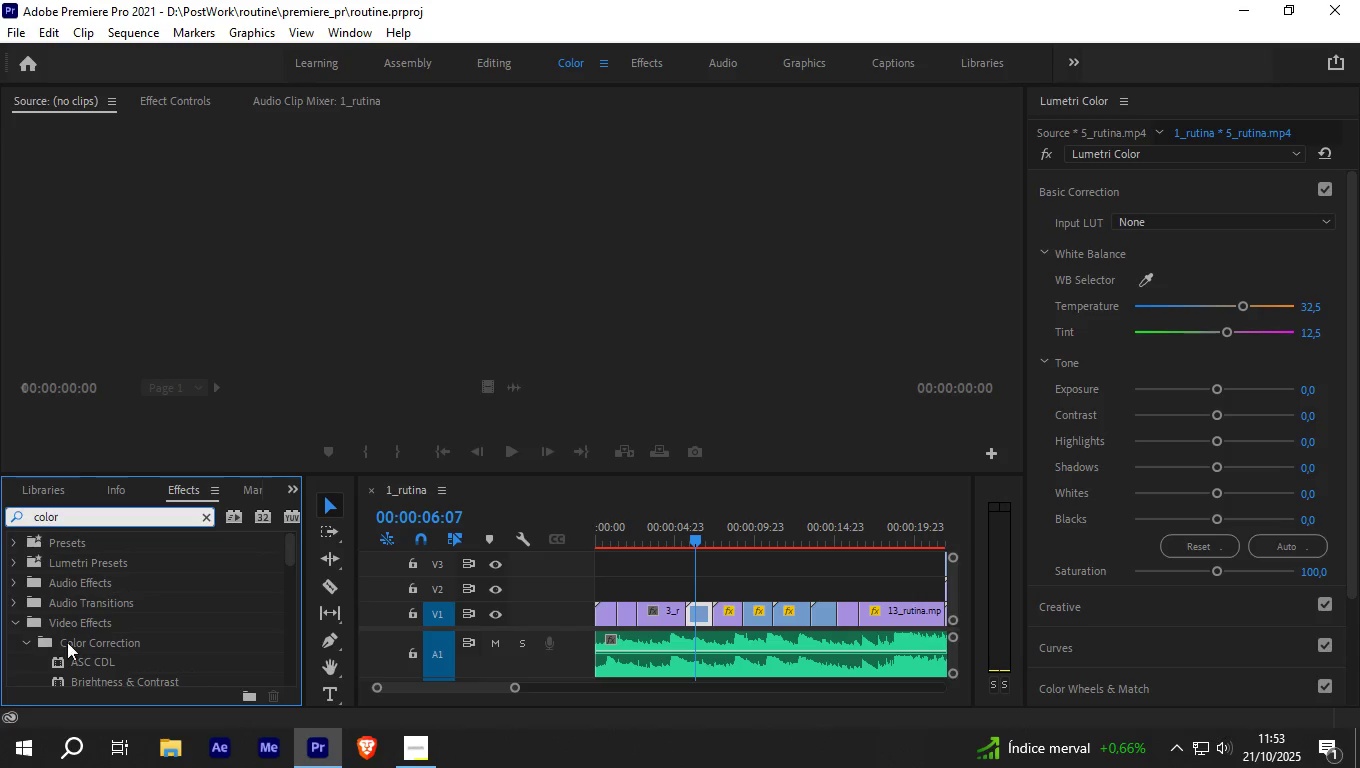 
scroll: coordinate [71, 636], scroll_direction: down, amount: 3.0
 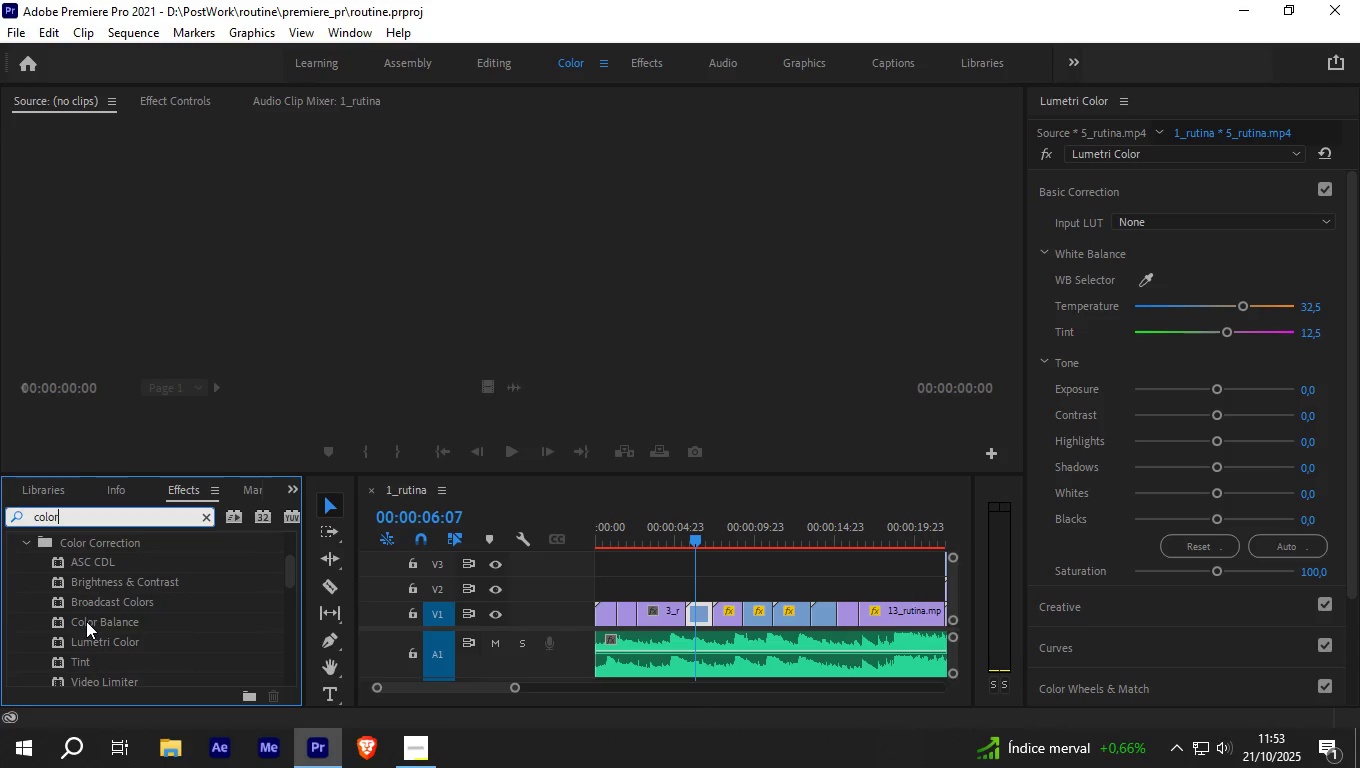 
left_click([95, 645])
 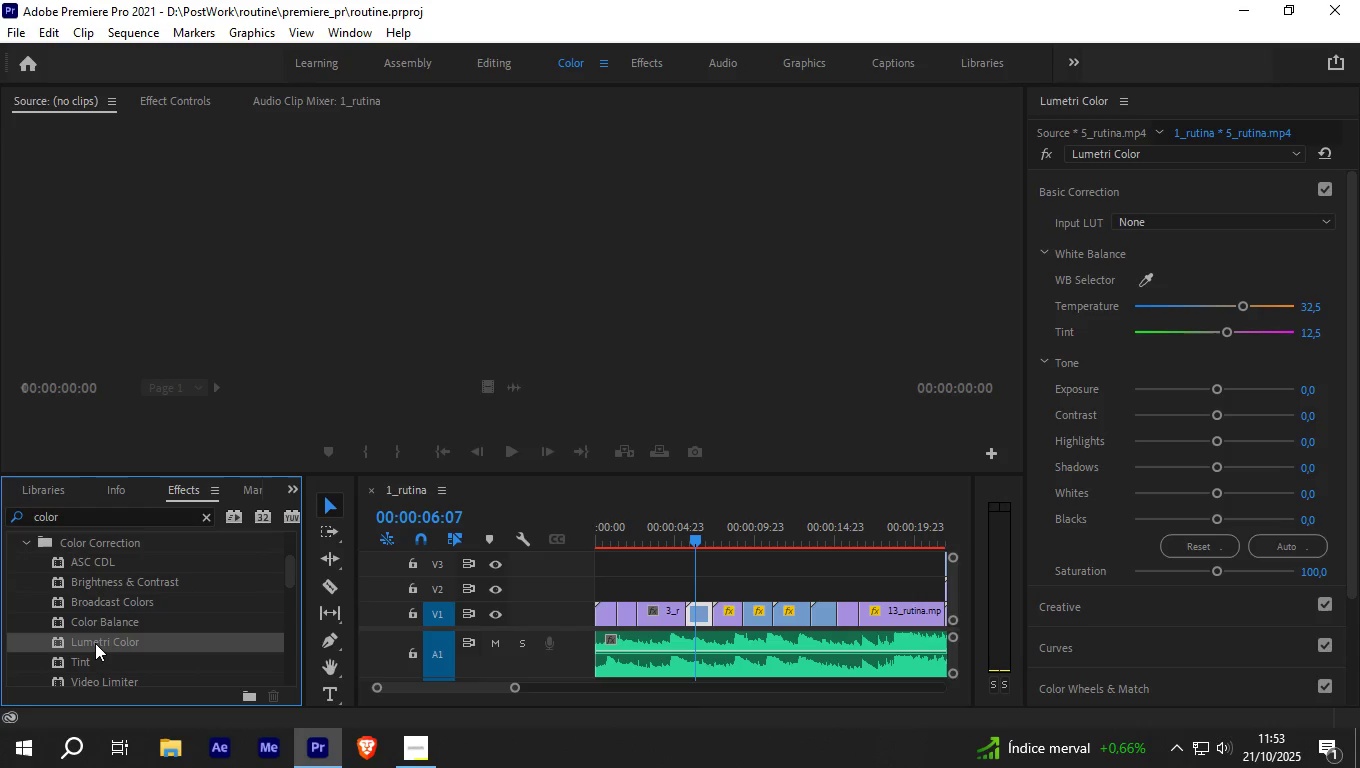 
left_click_drag(start_coordinate=[95, 643], to_coordinate=[693, 608])
 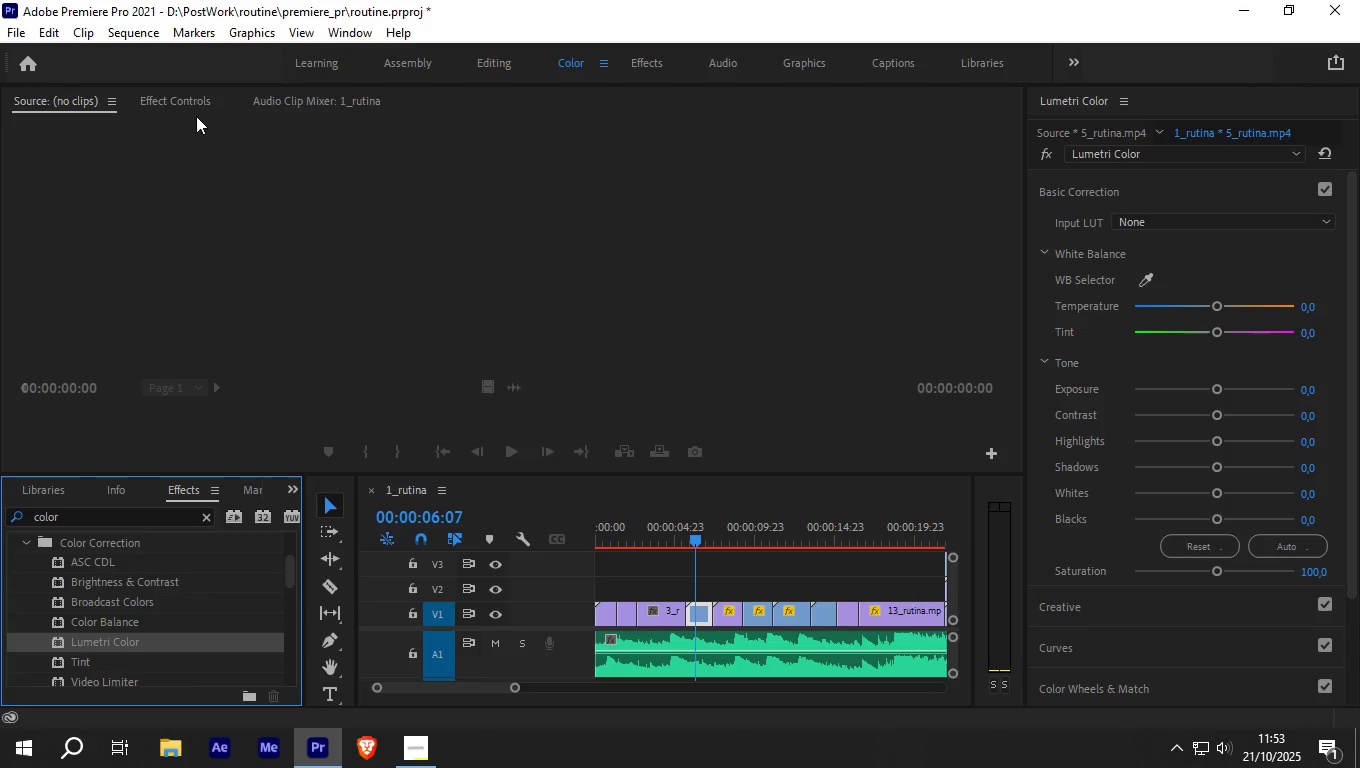 
left_click([187, 103])
 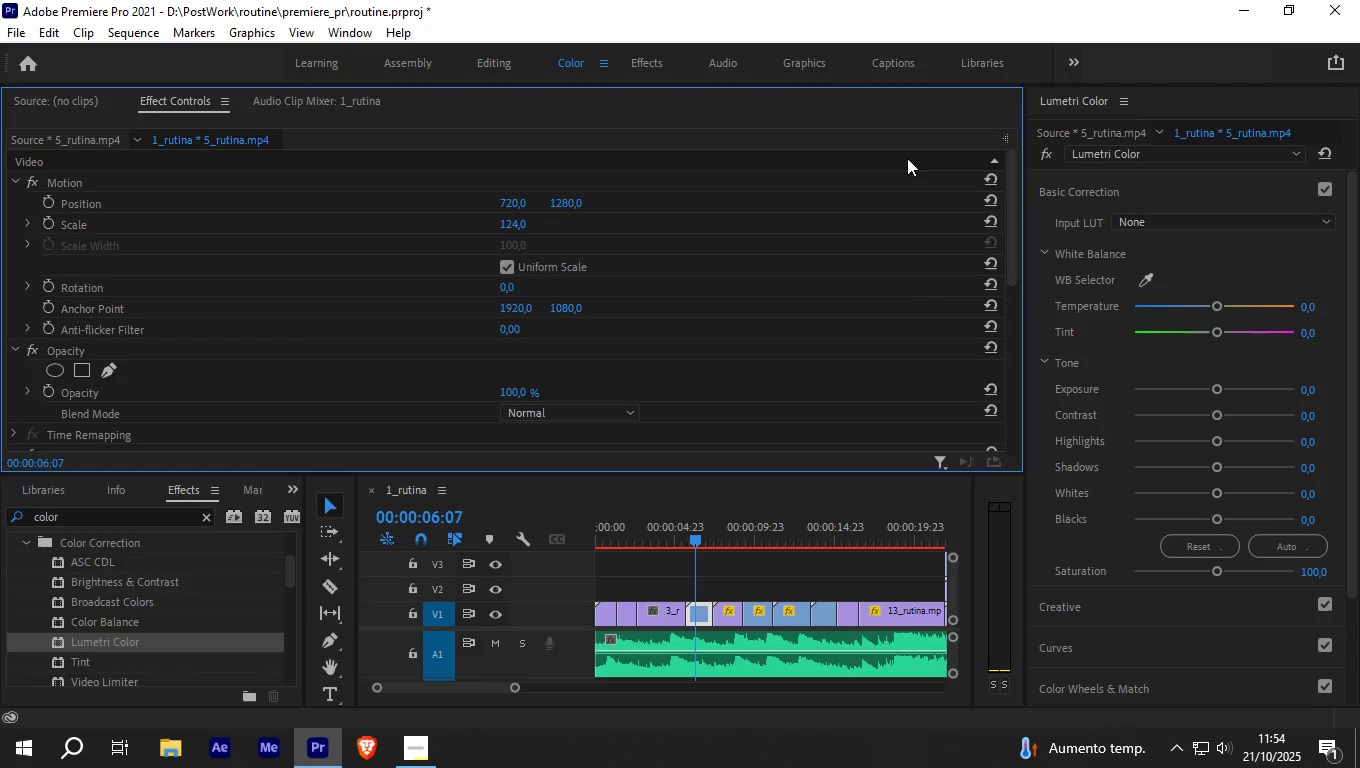 
wait(5.67)
 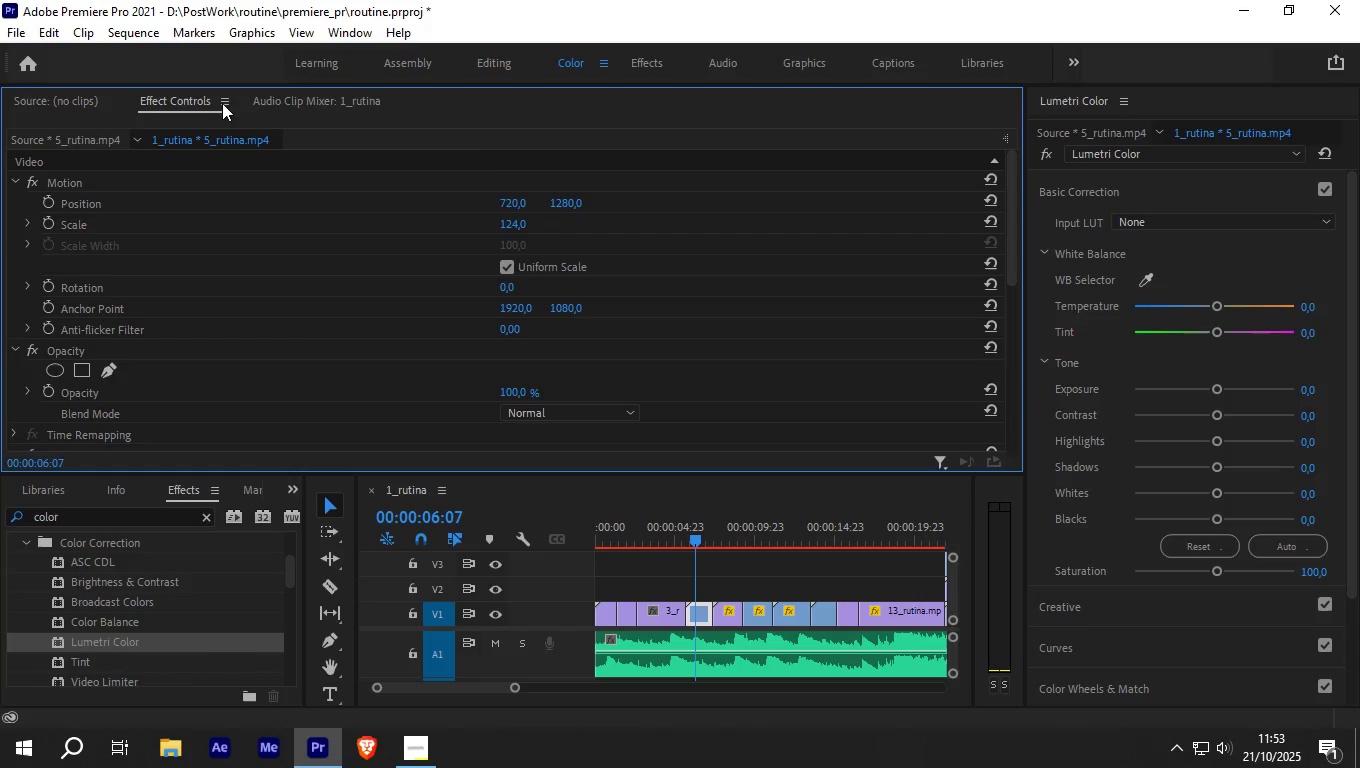 
left_click([498, 63])
 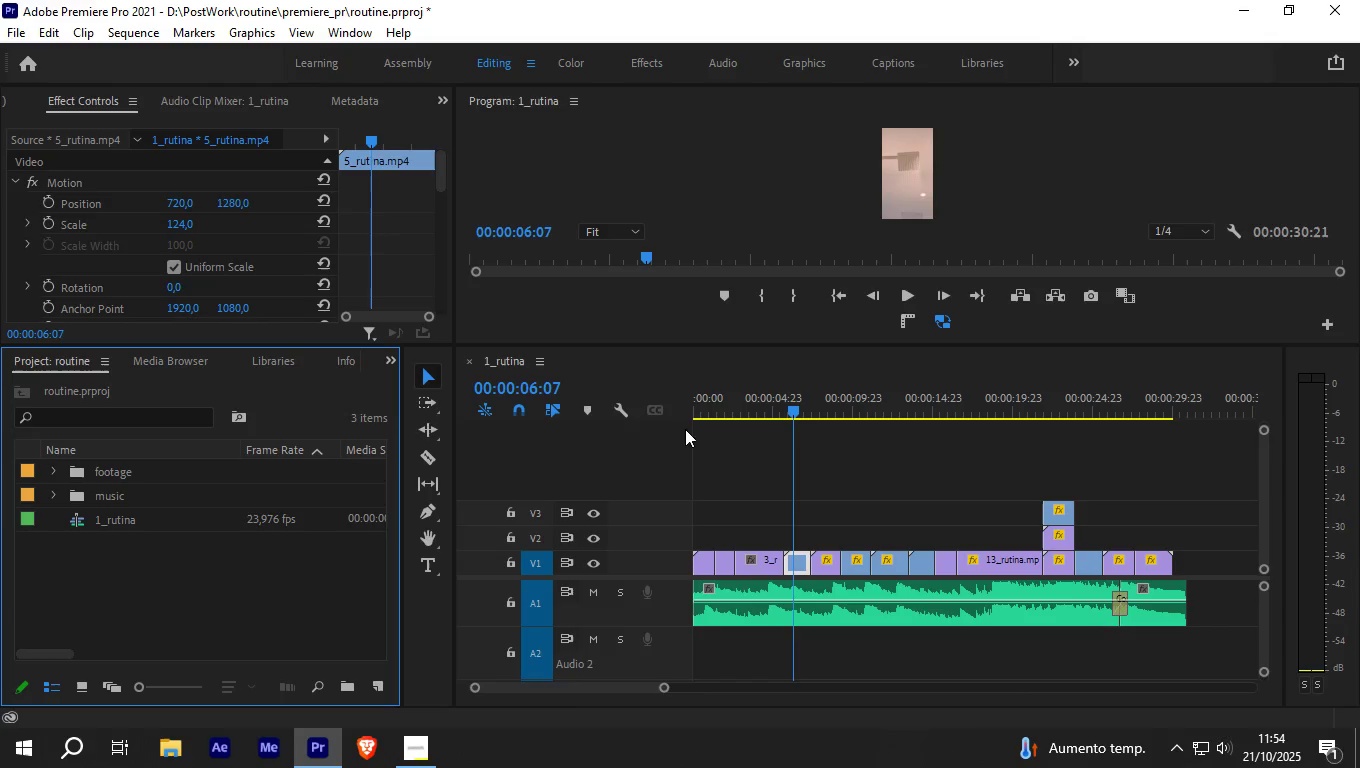 
wait(6.38)
 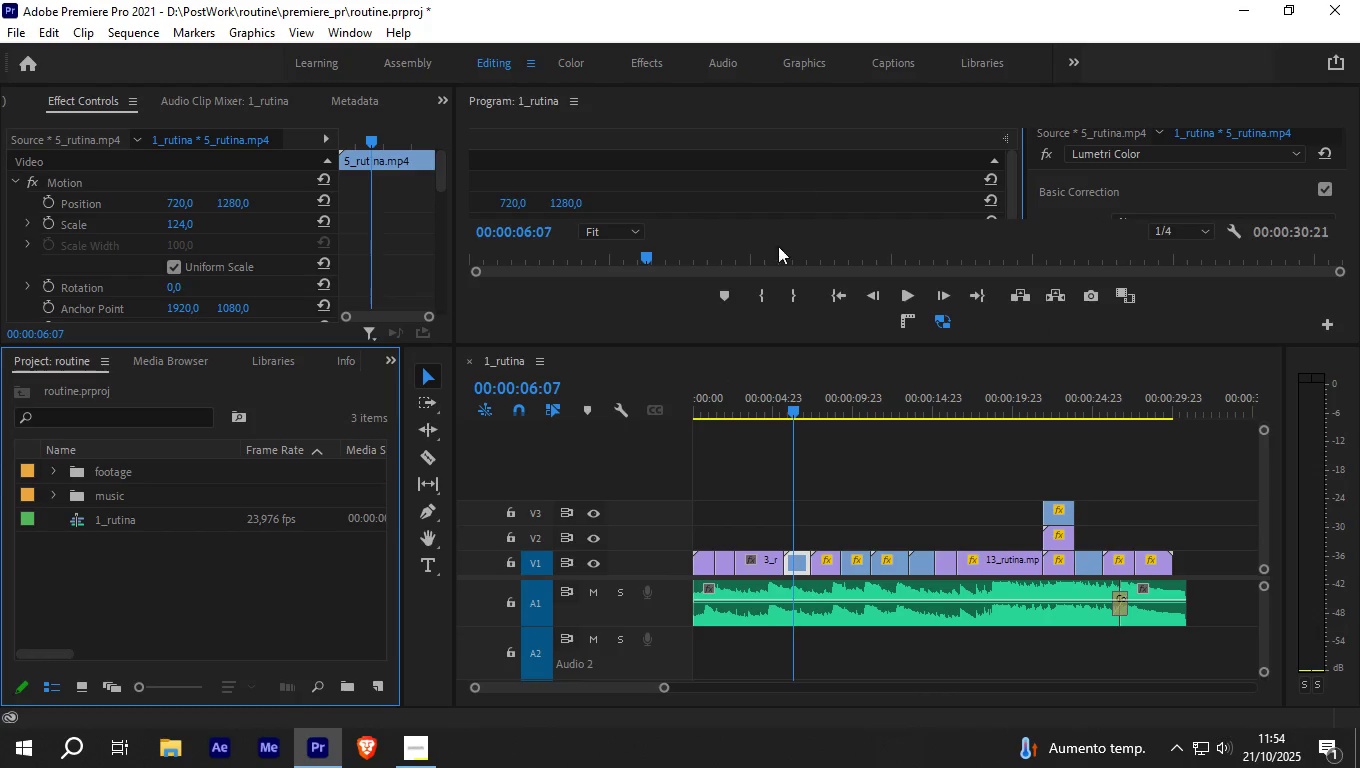 
left_click([573, 63])
 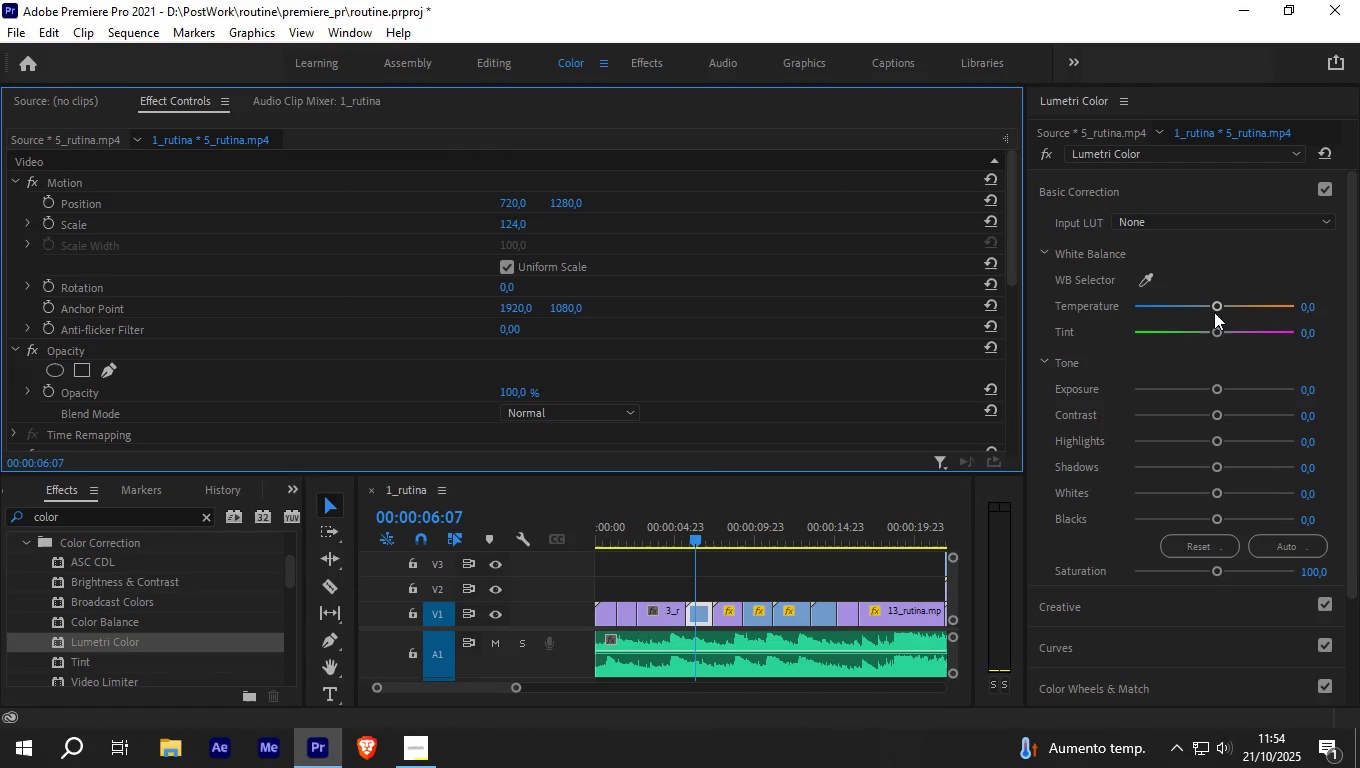 
left_click_drag(start_coordinate=[1215, 306], to_coordinate=[1207, 305])
 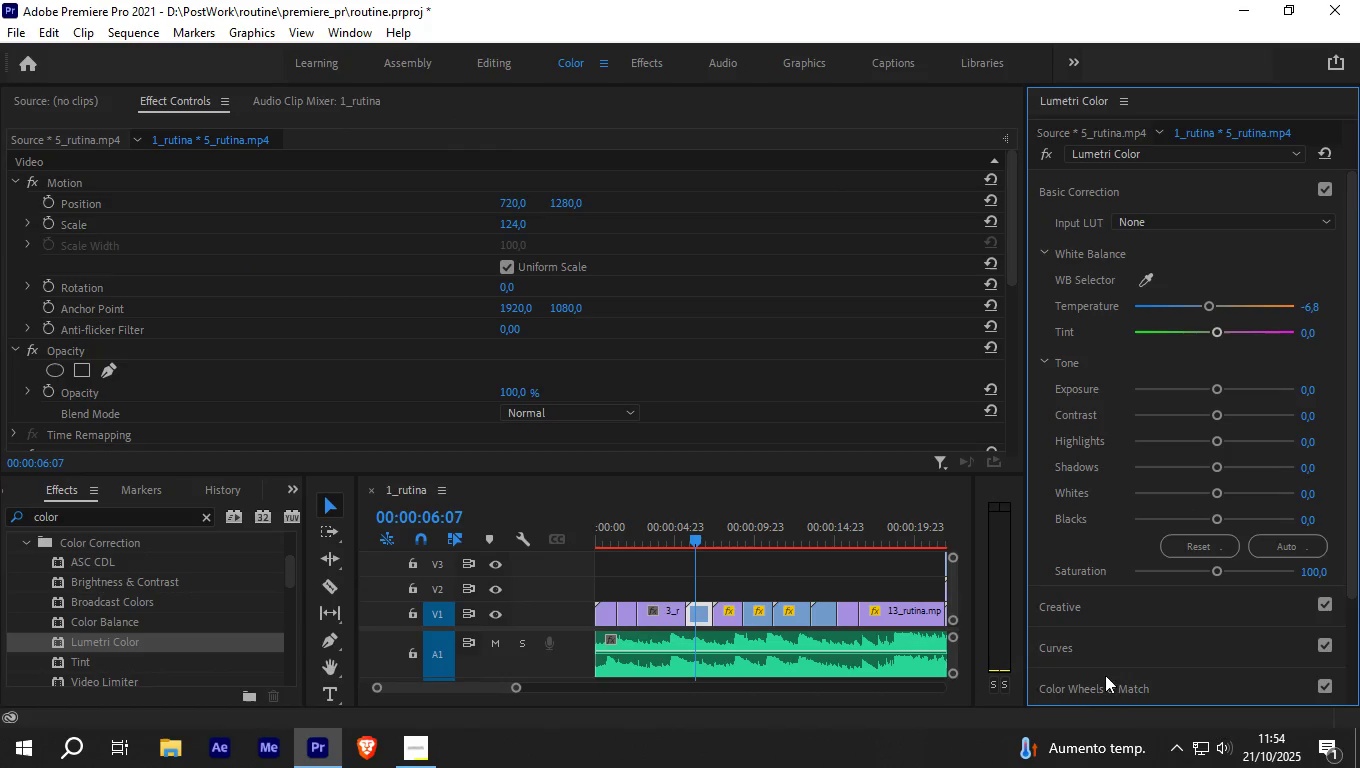 
scroll: coordinate [1122, 663], scroll_direction: down, amount: 6.0
 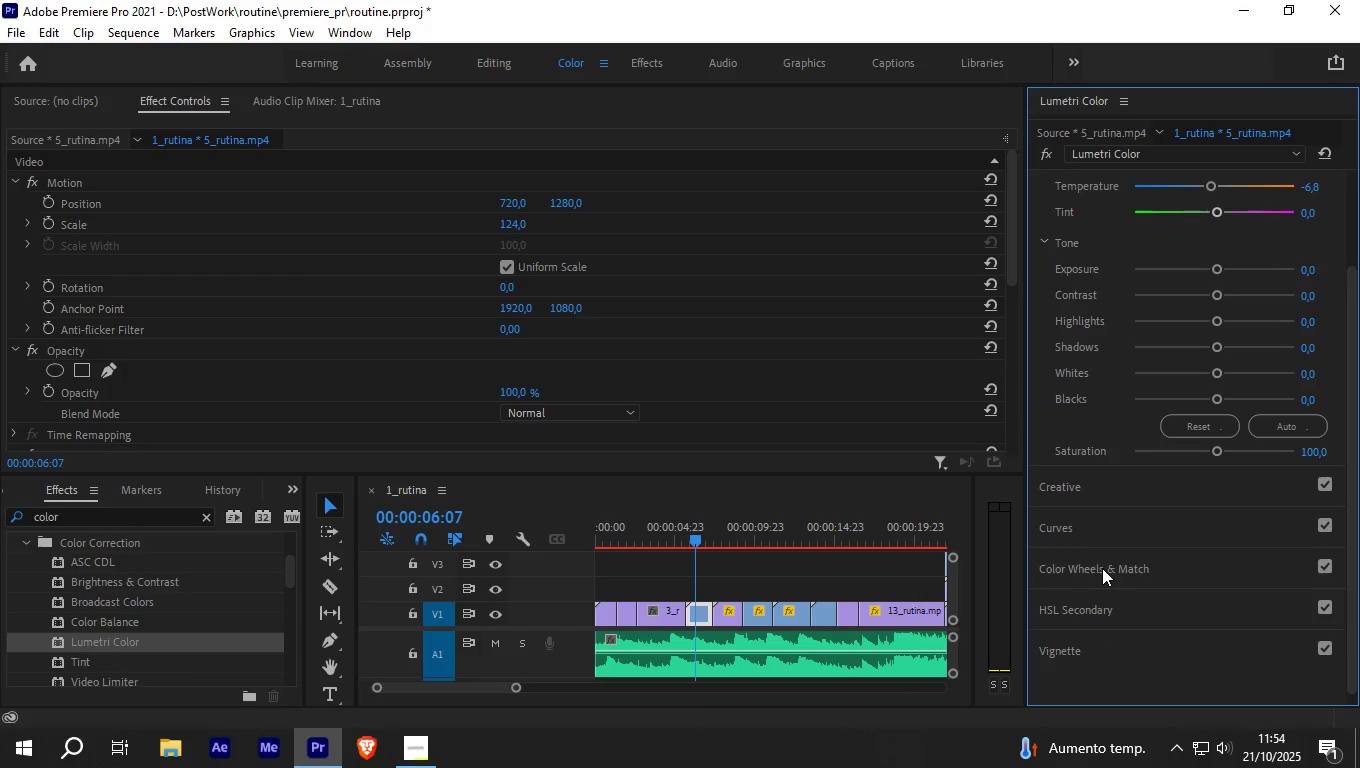 
left_click([1102, 568])
 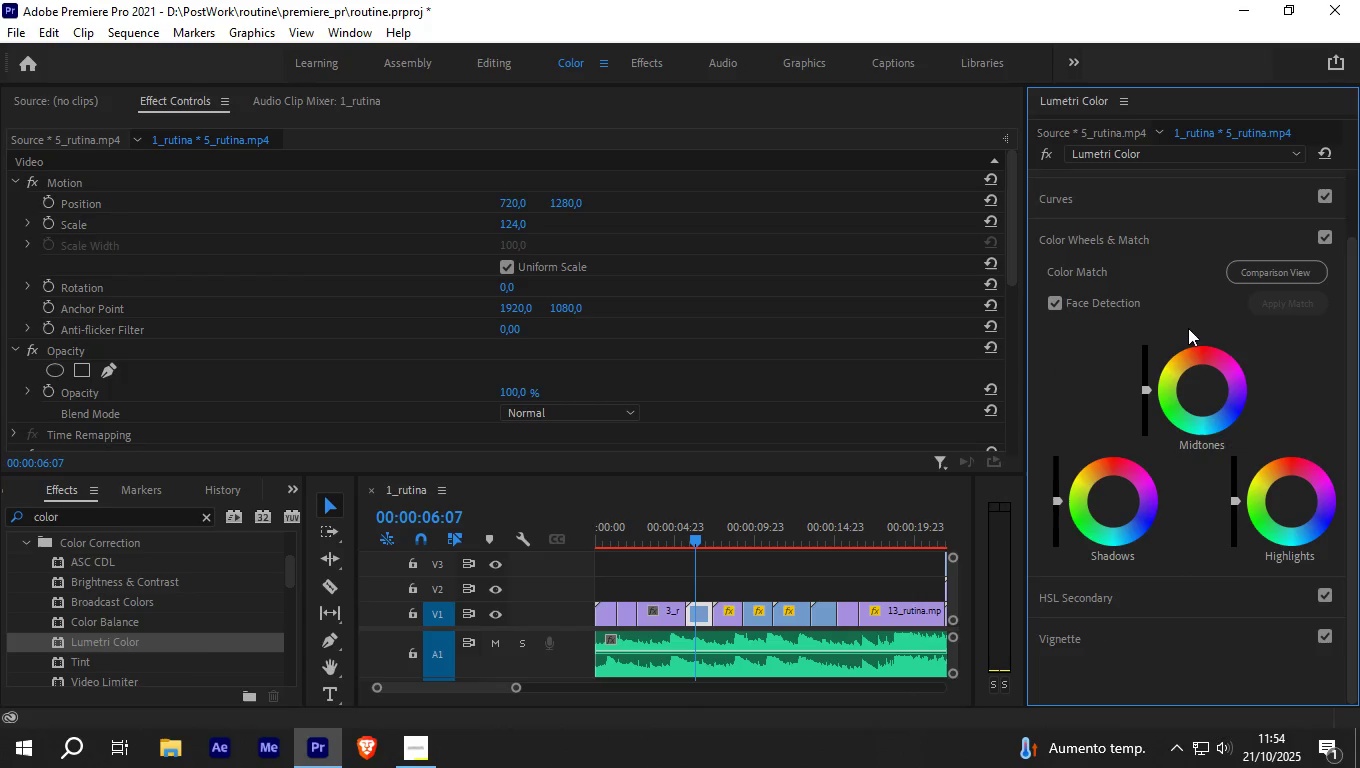 
left_click([1285, 262])
 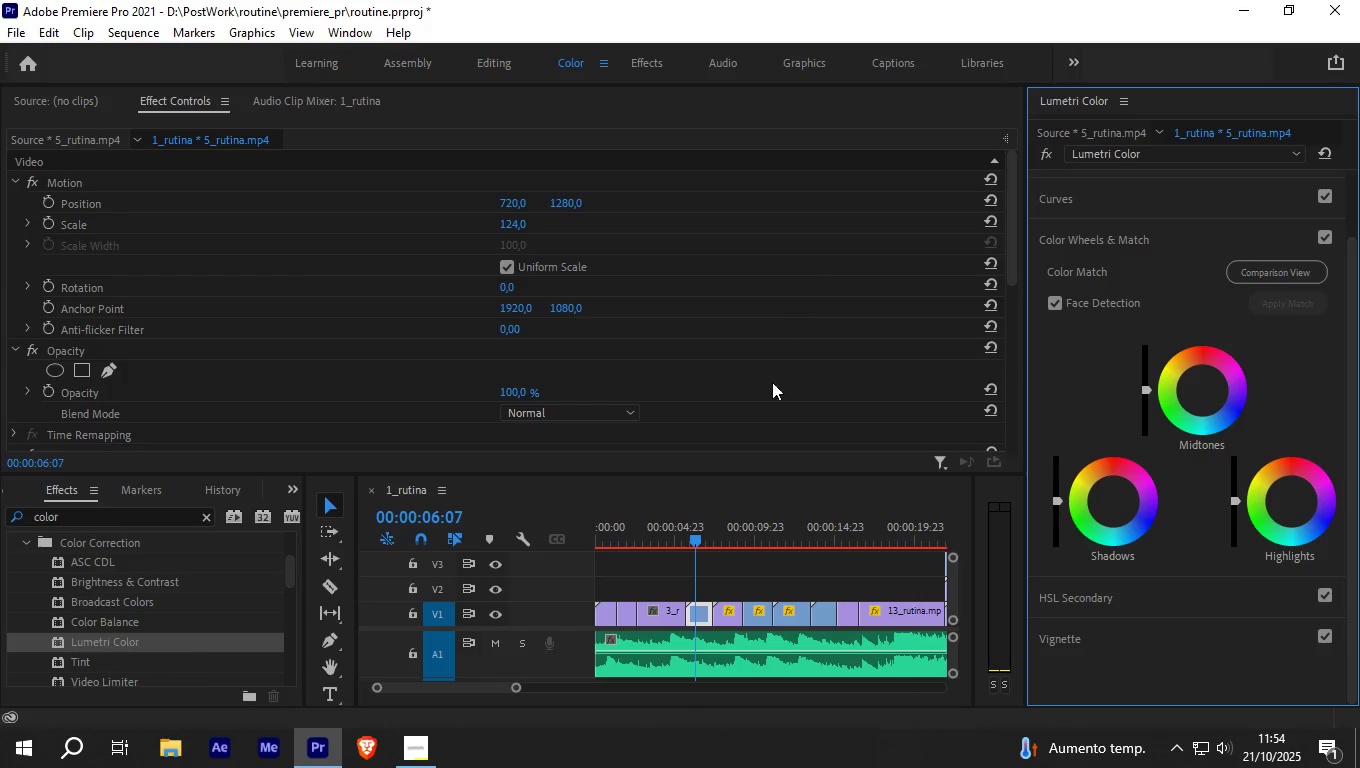 
left_click_drag(start_coordinate=[699, 536], to_coordinate=[729, 540])
 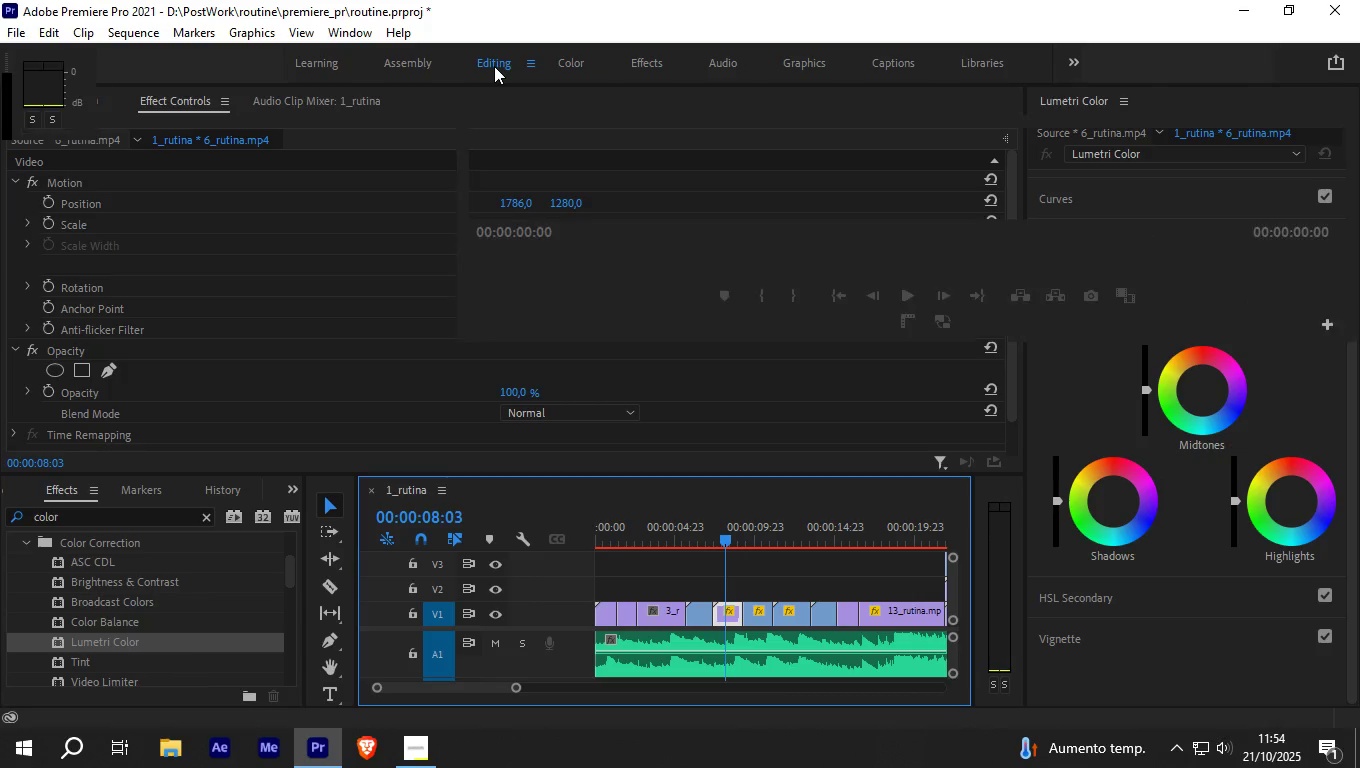 
left_click([494, 66])
 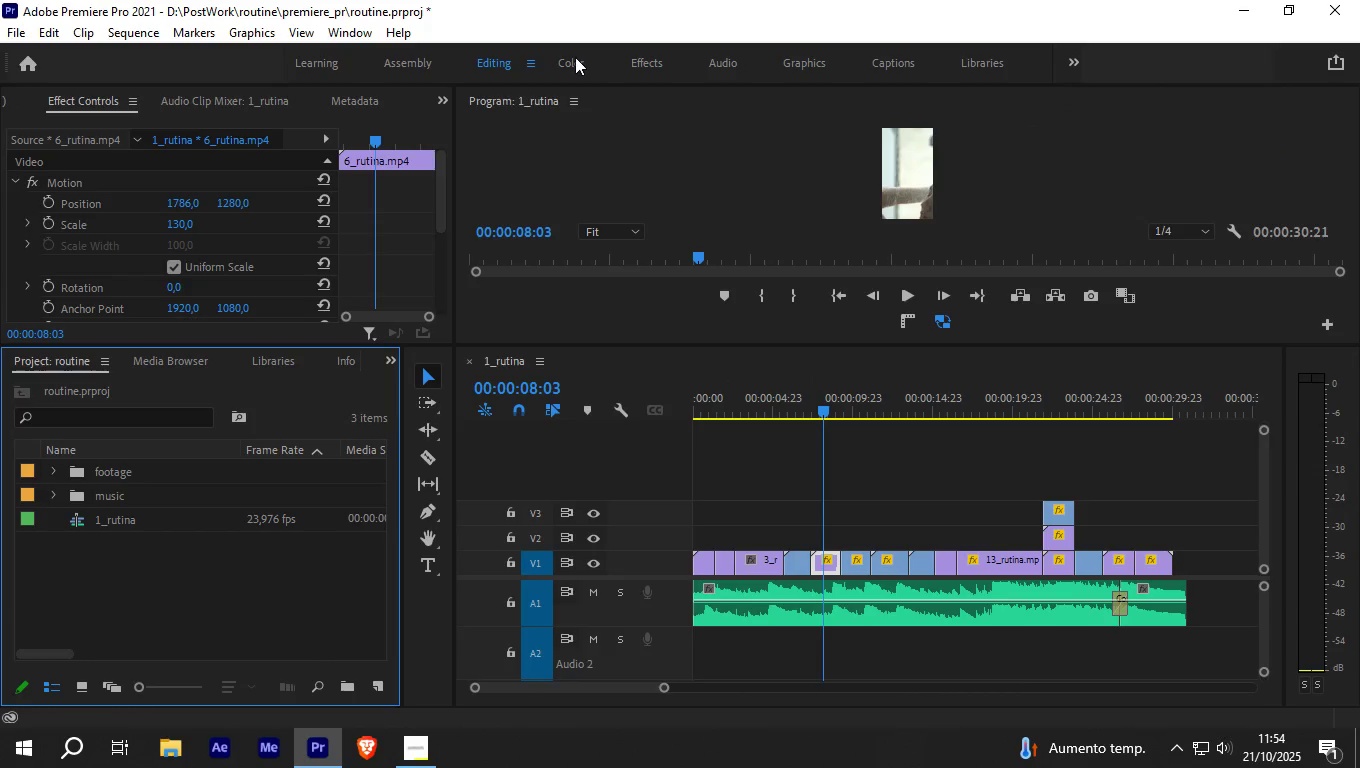 
left_click([574, 57])
 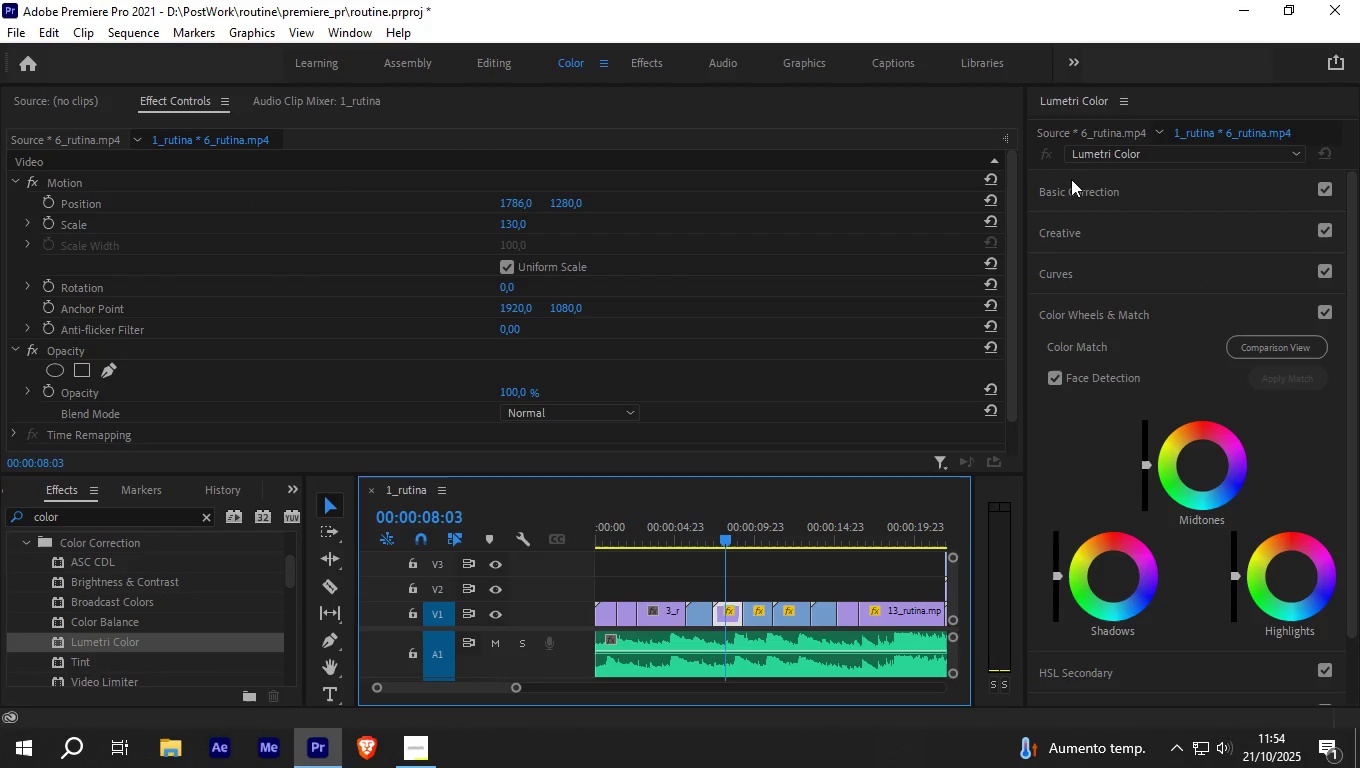 
left_click([1076, 188])
 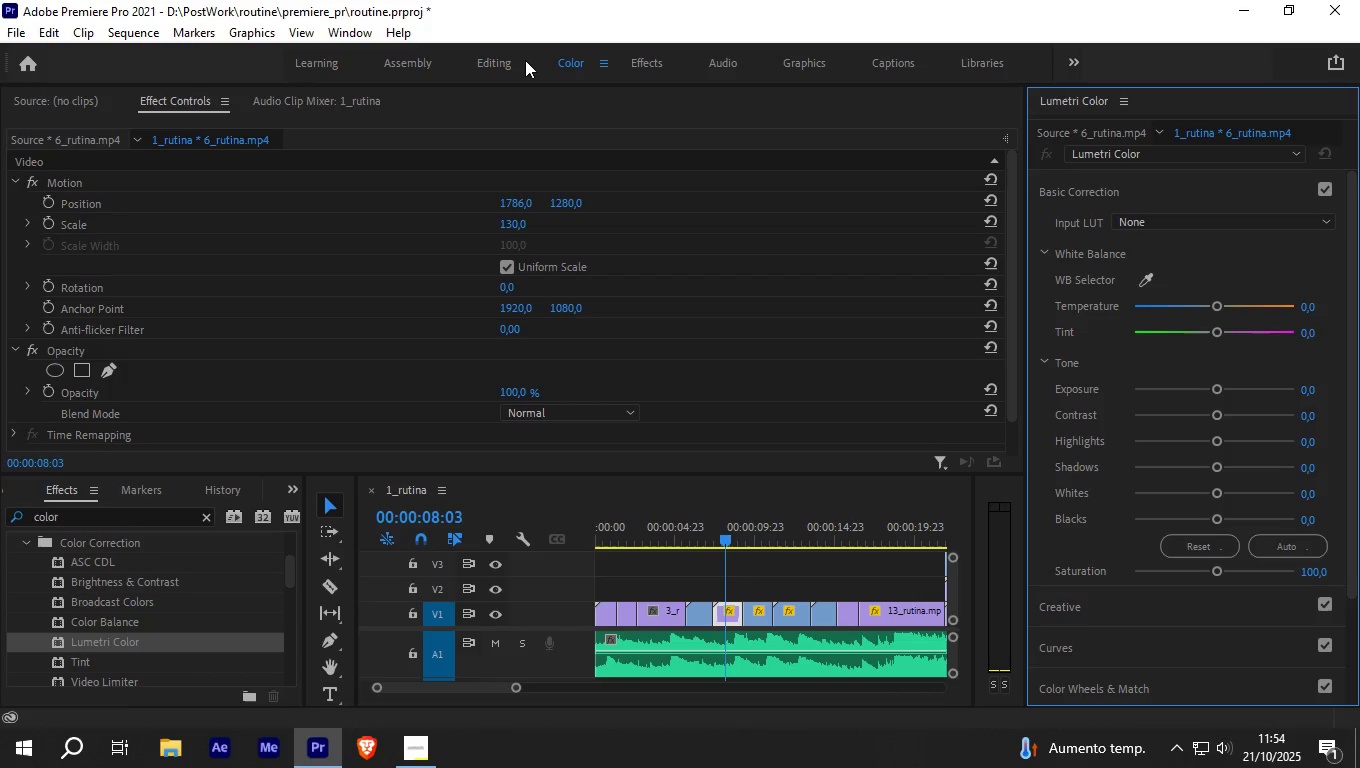 
wait(6.46)
 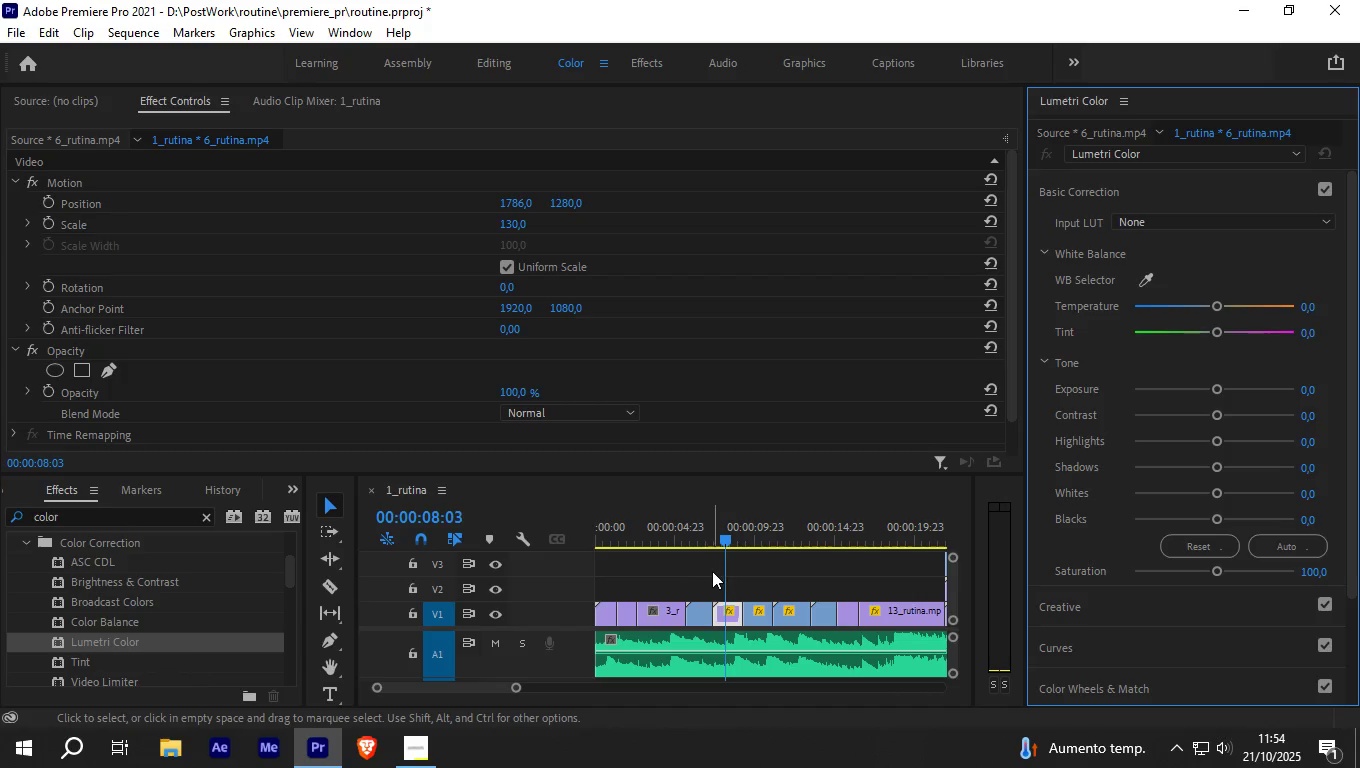 
left_click([505, 58])
 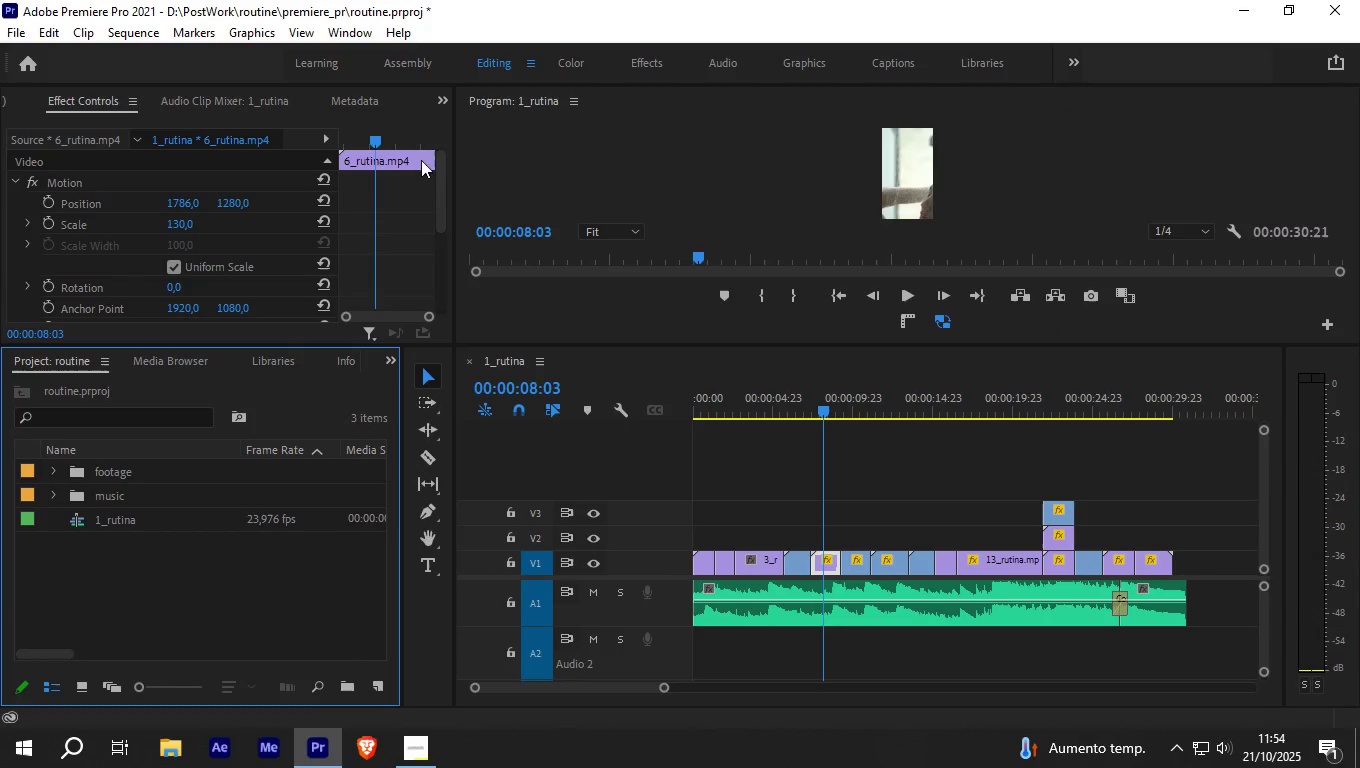 
wait(5.27)
 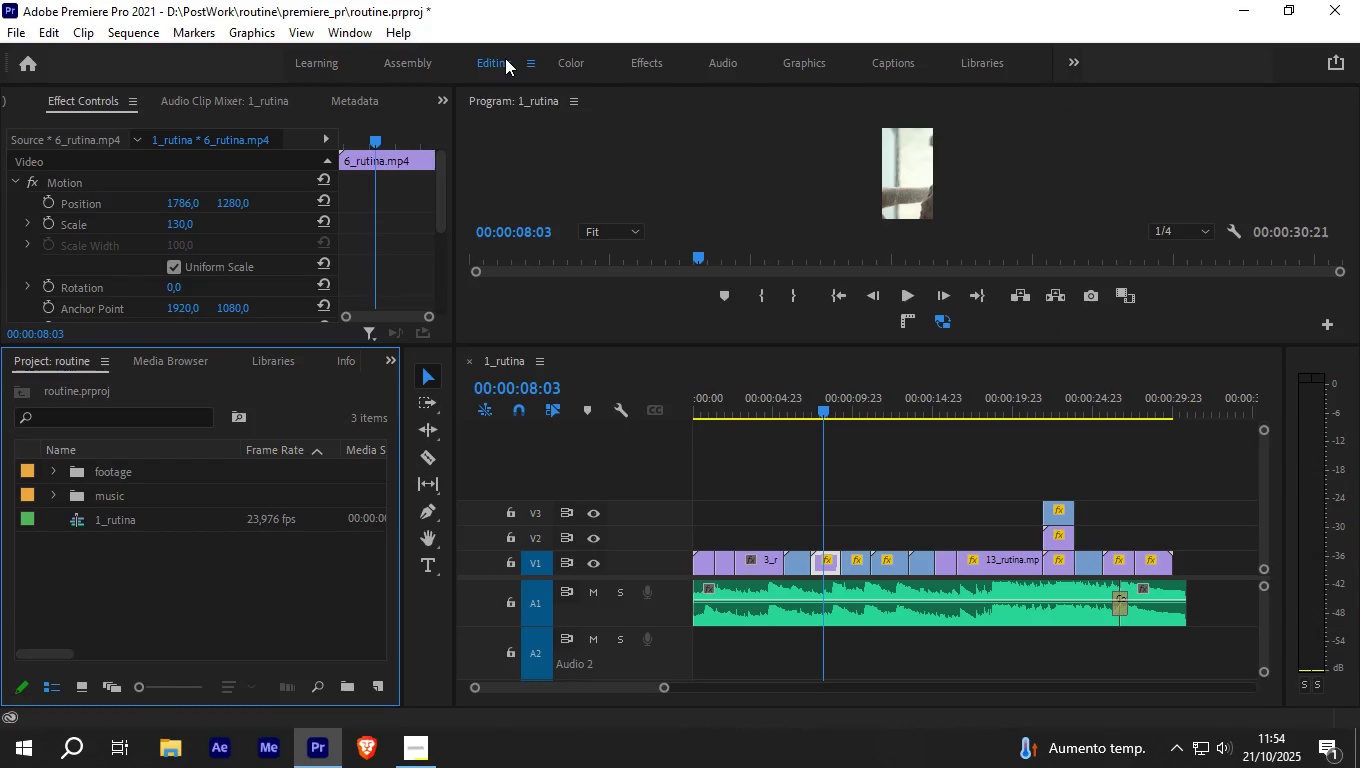 
left_click_drag(start_coordinate=[443, 174], to_coordinate=[429, 298])
 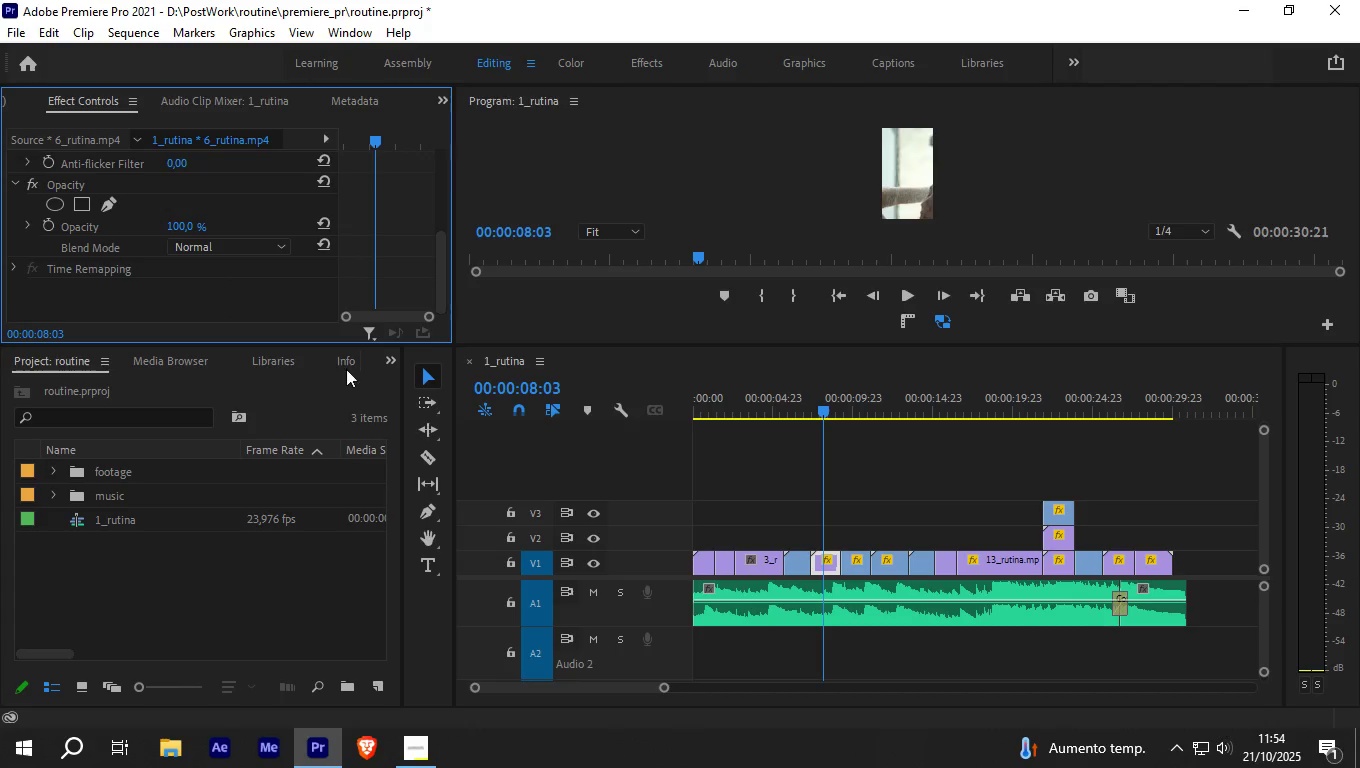 
left_click([386, 362])
 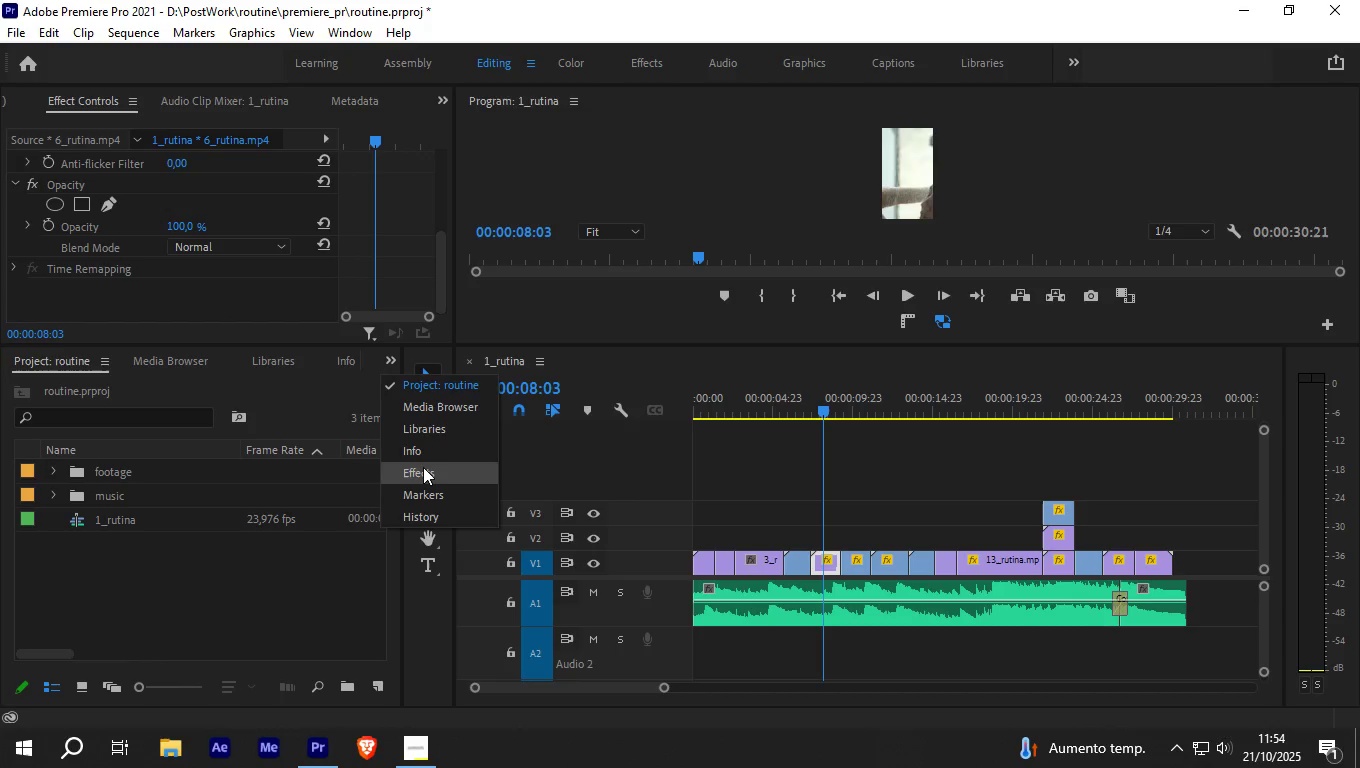 
left_click([423, 467])
 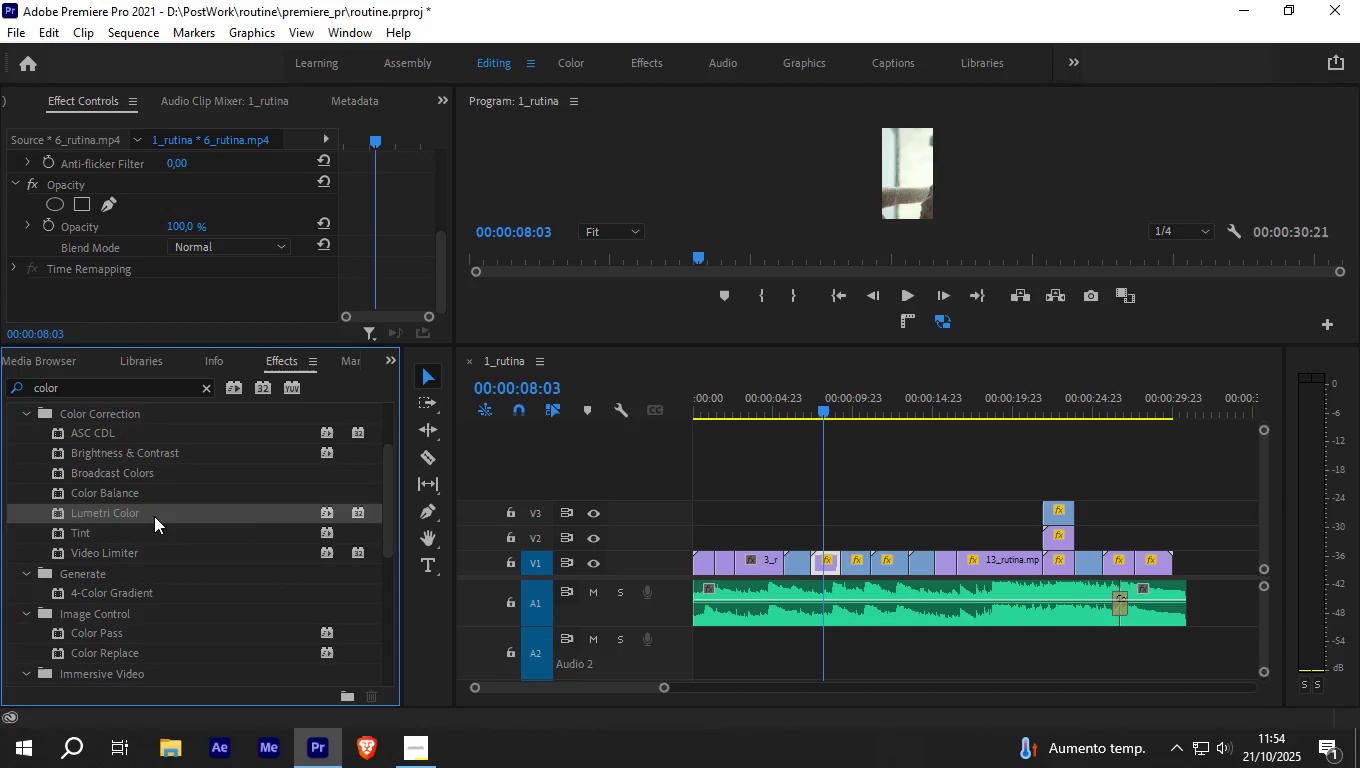 
left_click_drag(start_coordinate=[152, 509], to_coordinate=[825, 563])
 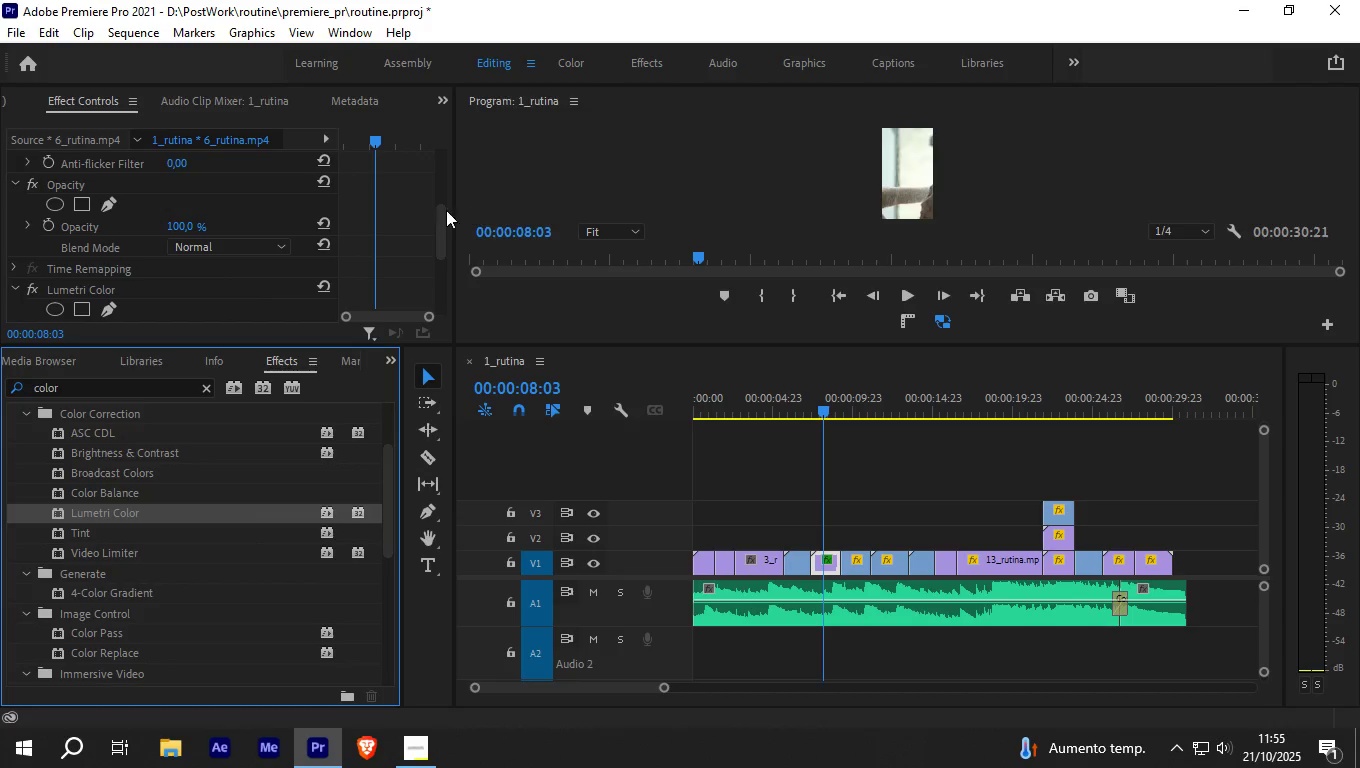 
left_click_drag(start_coordinate=[436, 210], to_coordinate=[439, 310])
 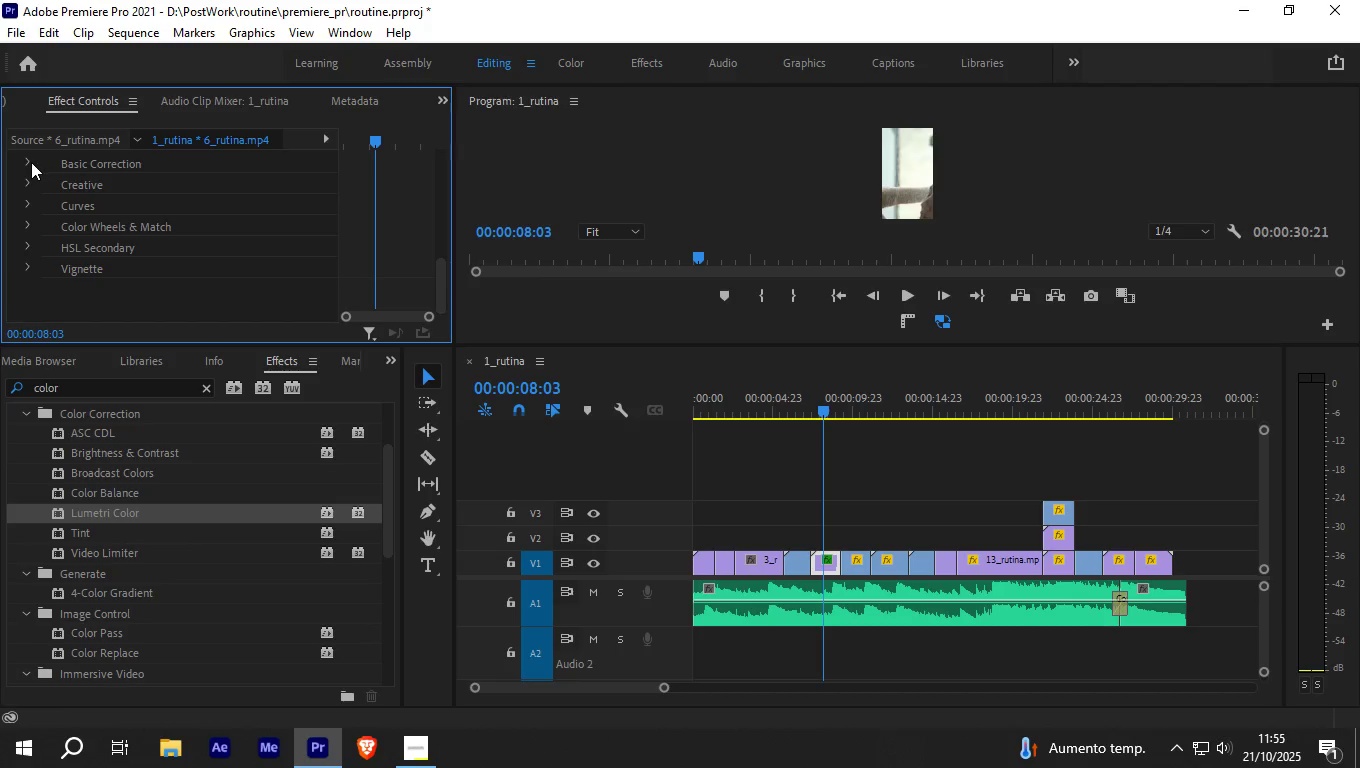 
left_click([29, 163])
 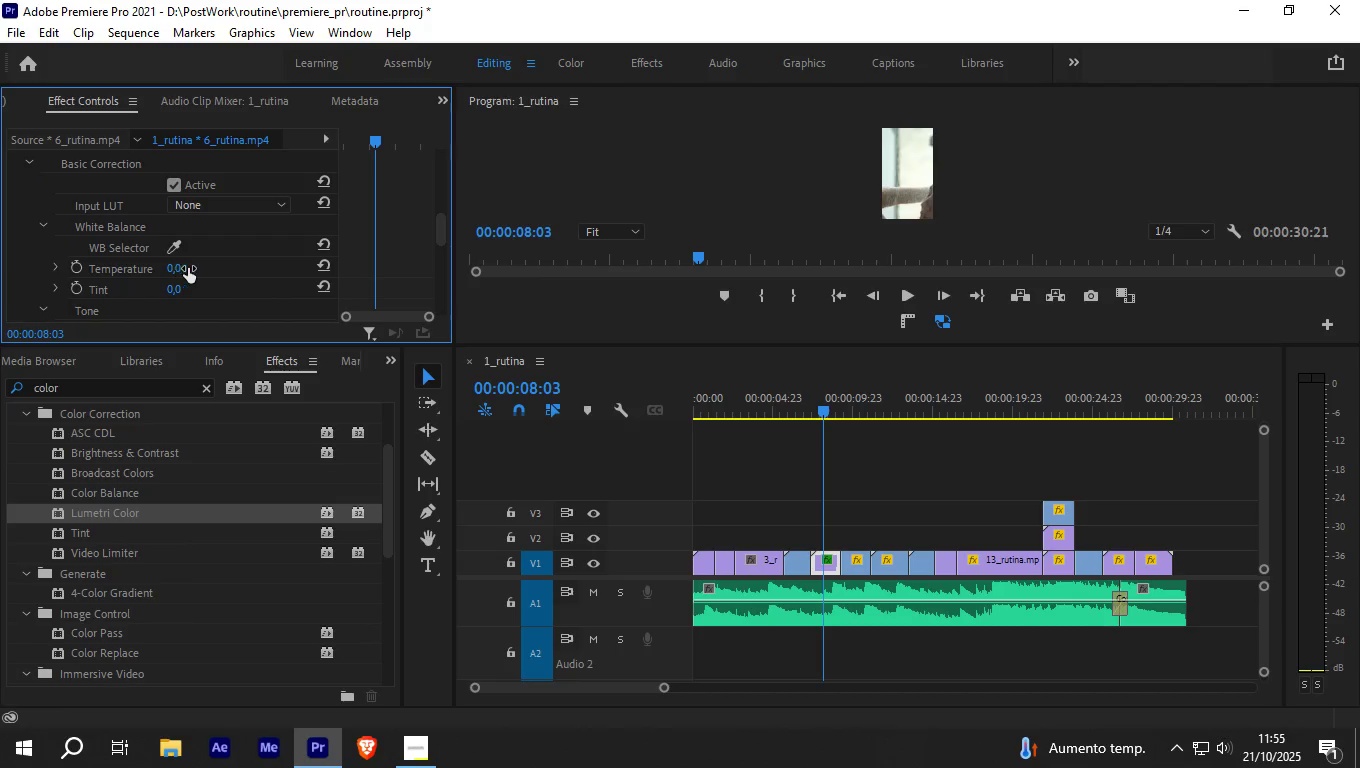 
left_click_drag(start_coordinate=[184, 268], to_coordinate=[216, 271])
 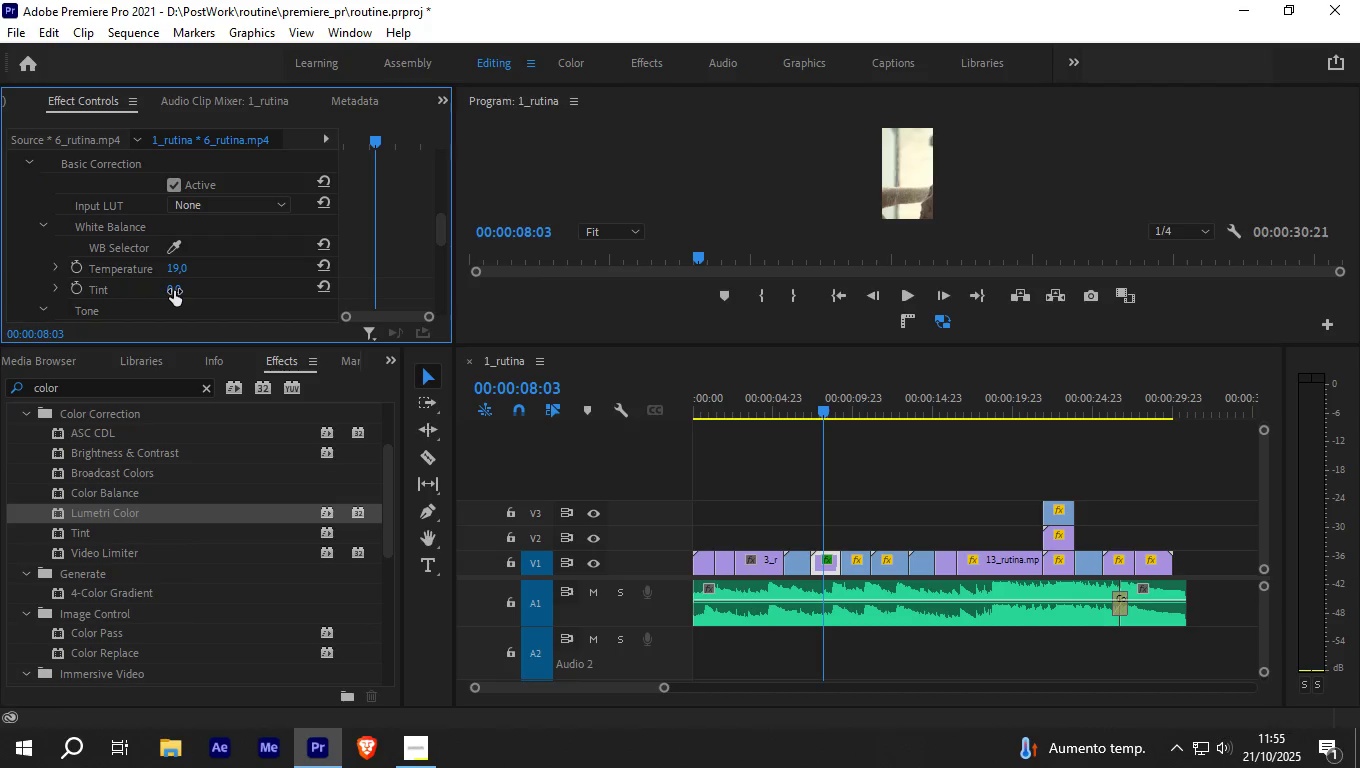 
left_click_drag(start_coordinate=[174, 291], to_coordinate=[161, 293])
 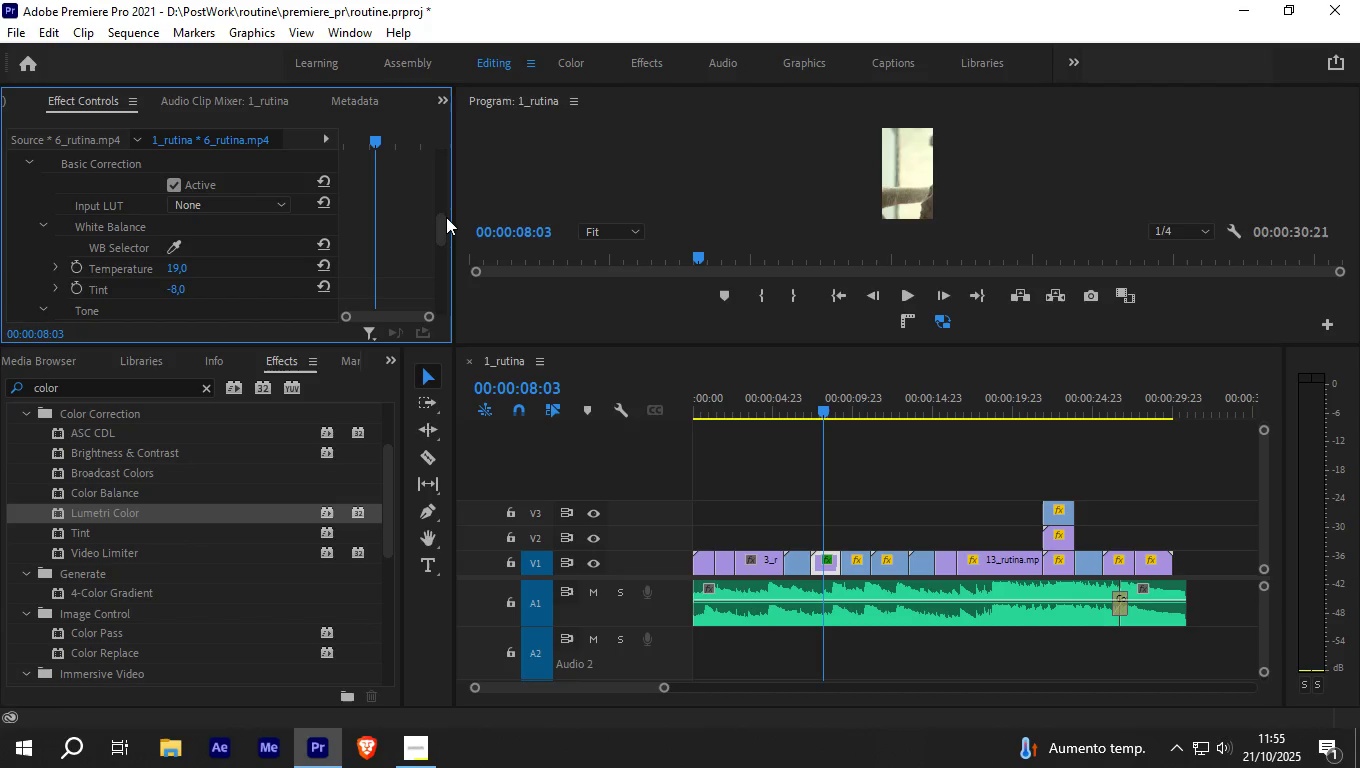 
left_click_drag(start_coordinate=[442, 220], to_coordinate=[444, 249])
 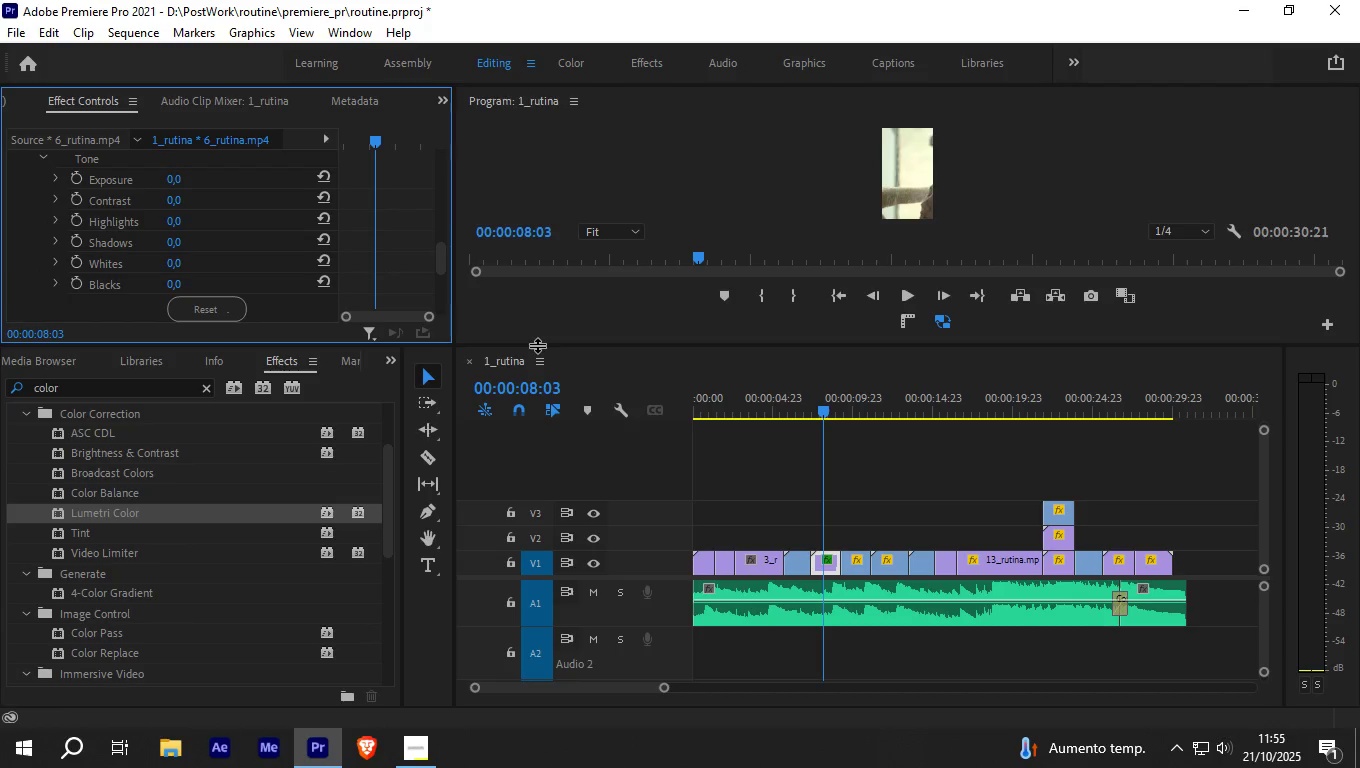 
left_click_drag(start_coordinate=[537, 345], to_coordinate=[537, 427])
 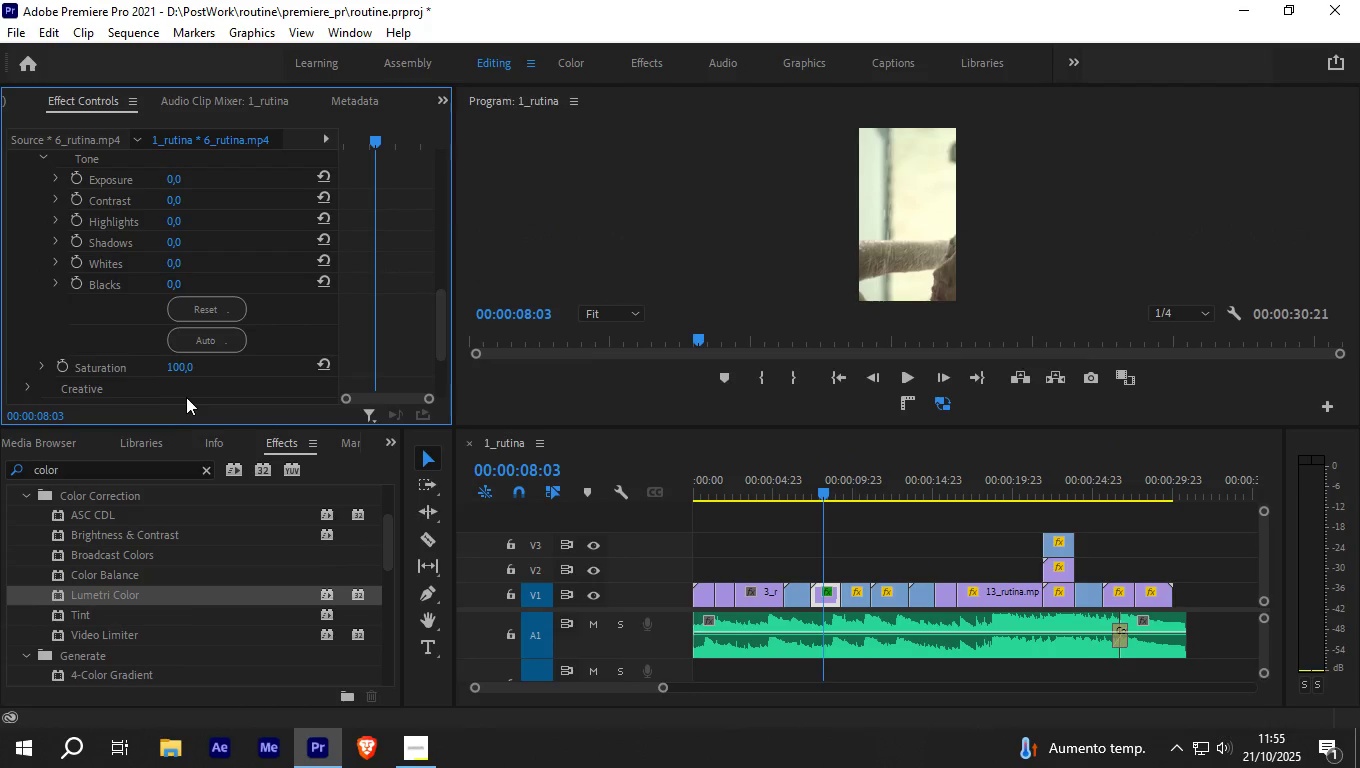 
left_click_drag(start_coordinate=[183, 368], to_coordinate=[207, 363])
 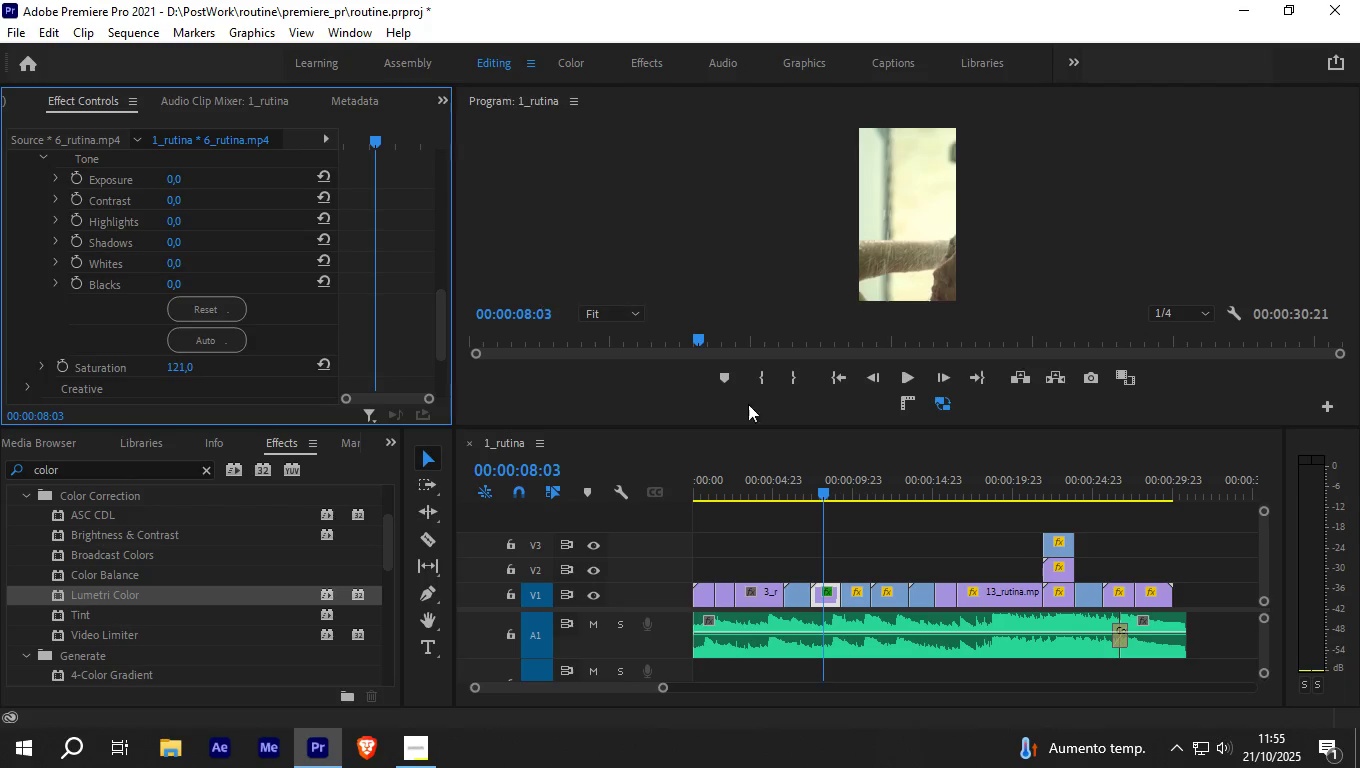 
left_click_drag(start_coordinate=[825, 493], to_coordinate=[796, 490])
 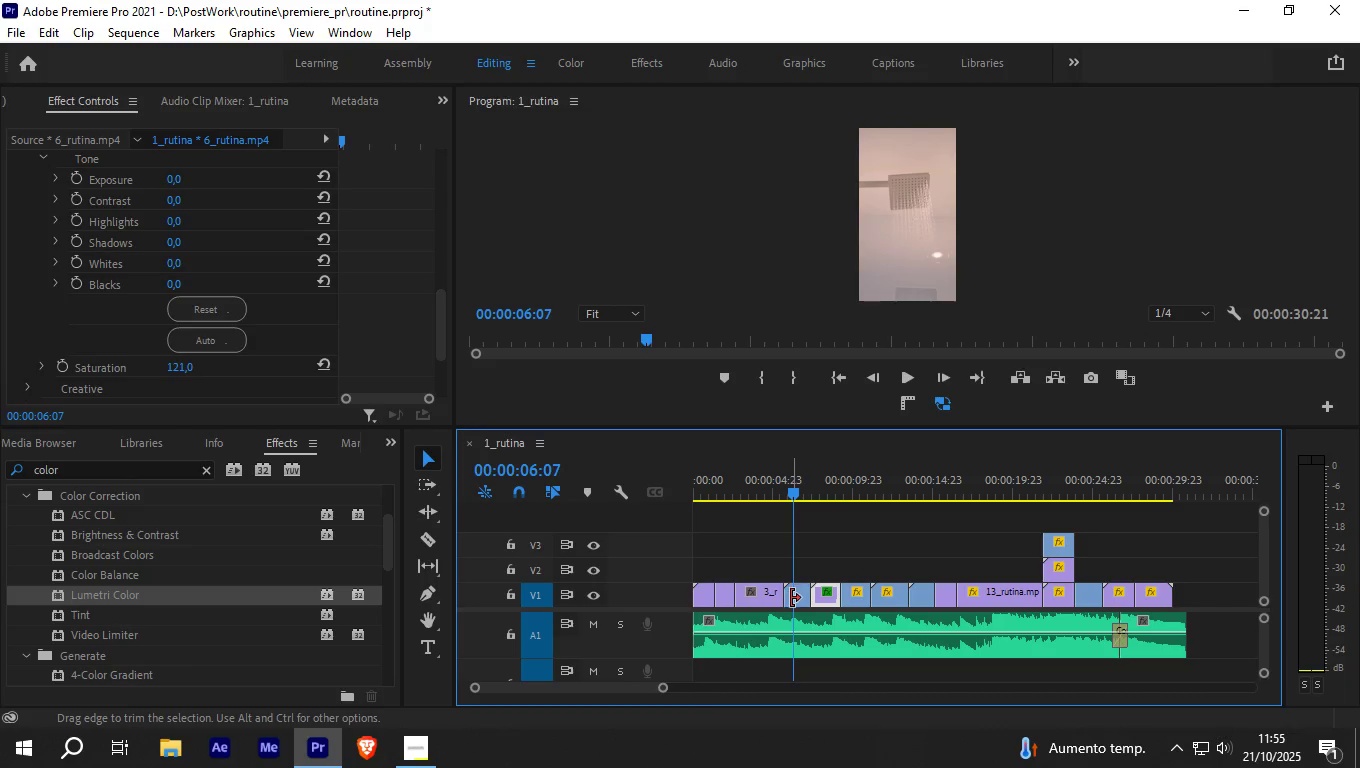 
left_click([791, 598])
 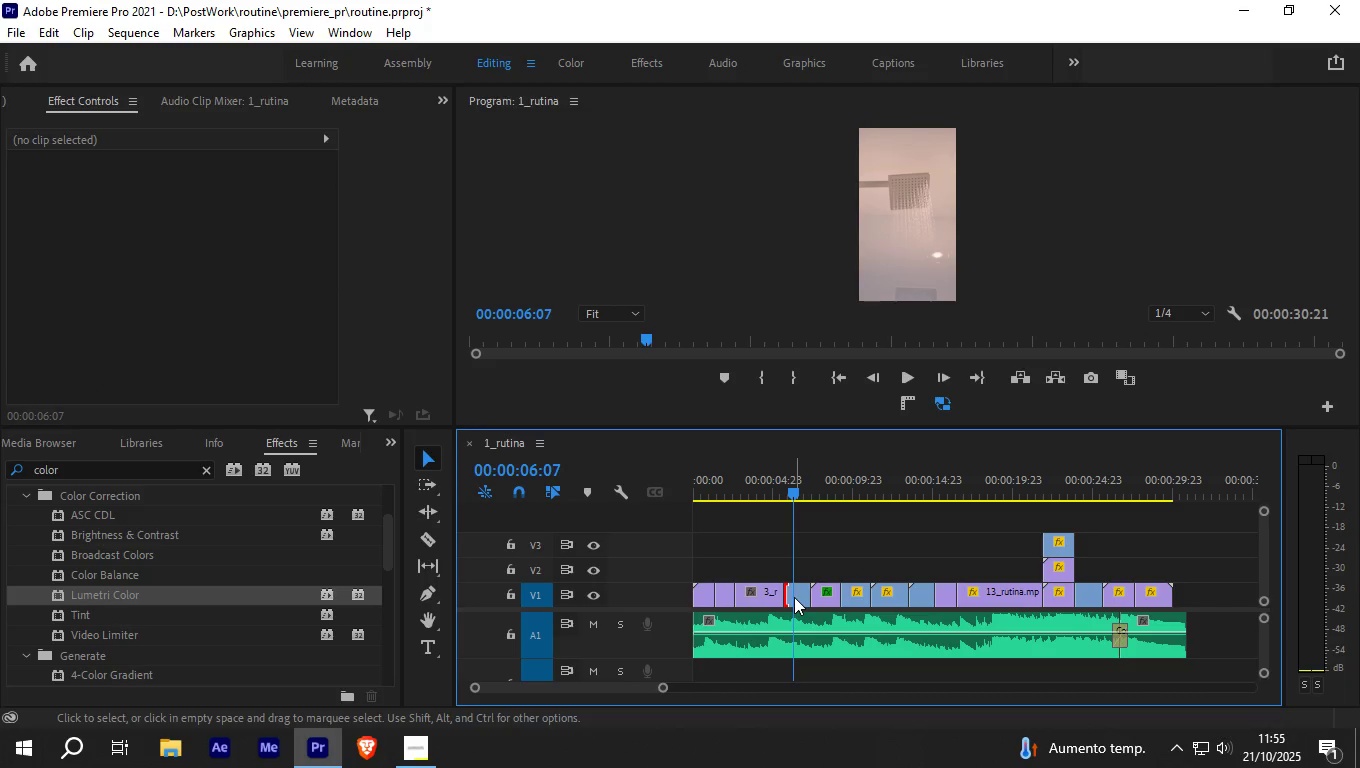 
left_click([794, 597])
 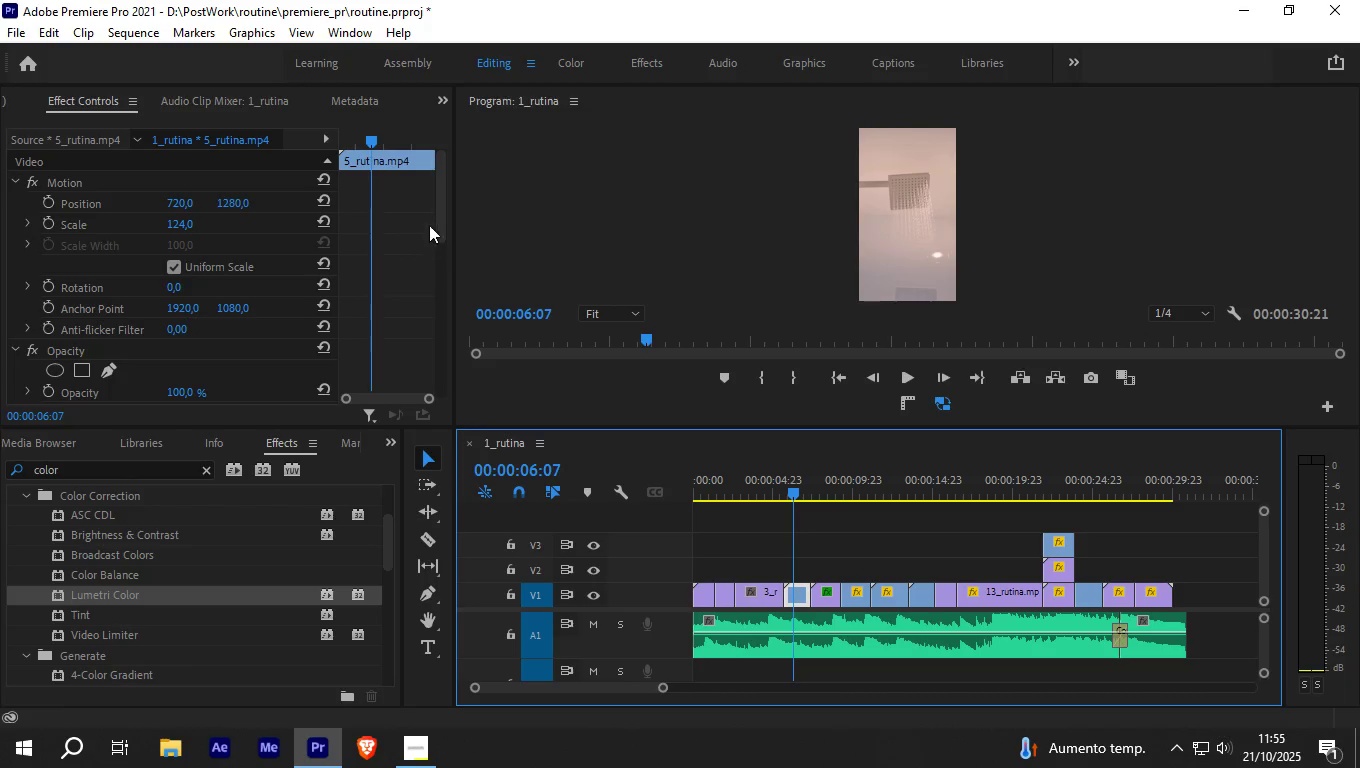 
left_click_drag(start_coordinate=[438, 214], to_coordinate=[440, 304])
 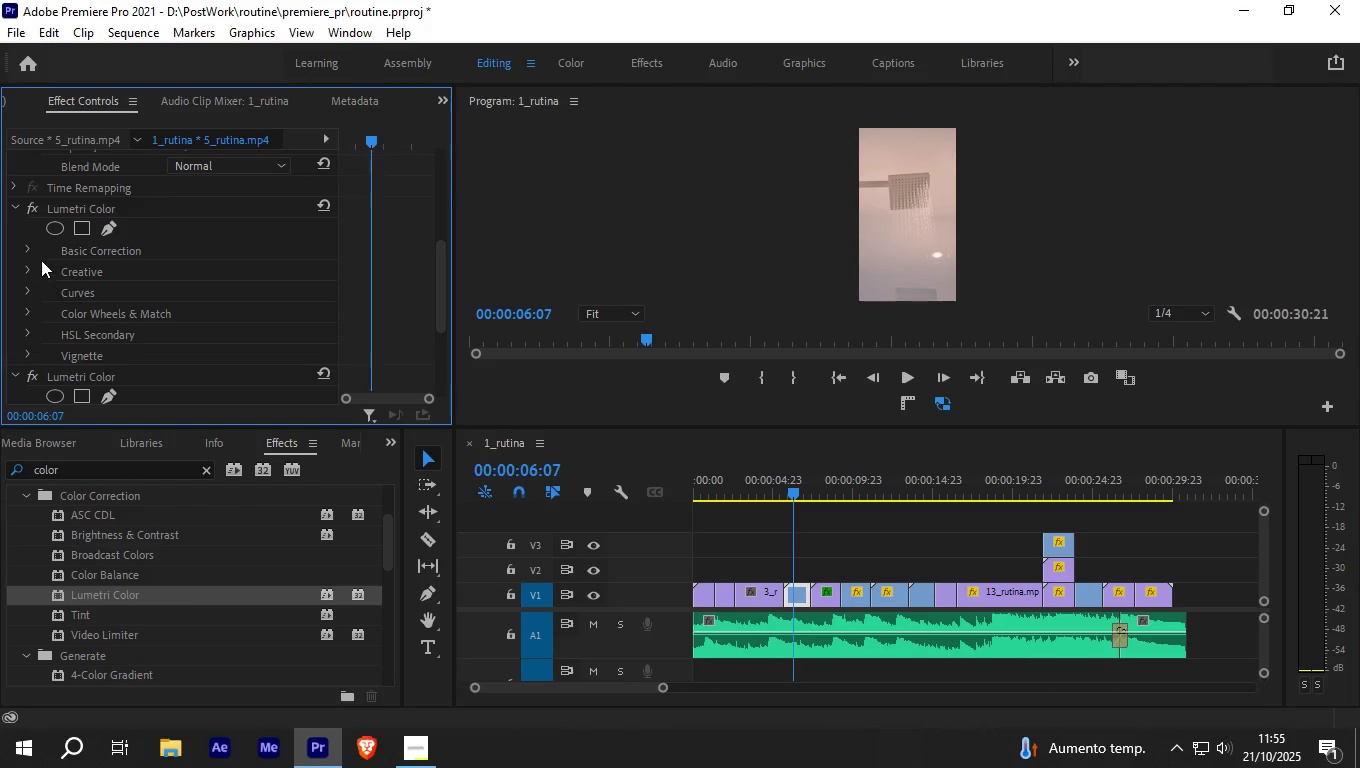 
left_click([28, 243])
 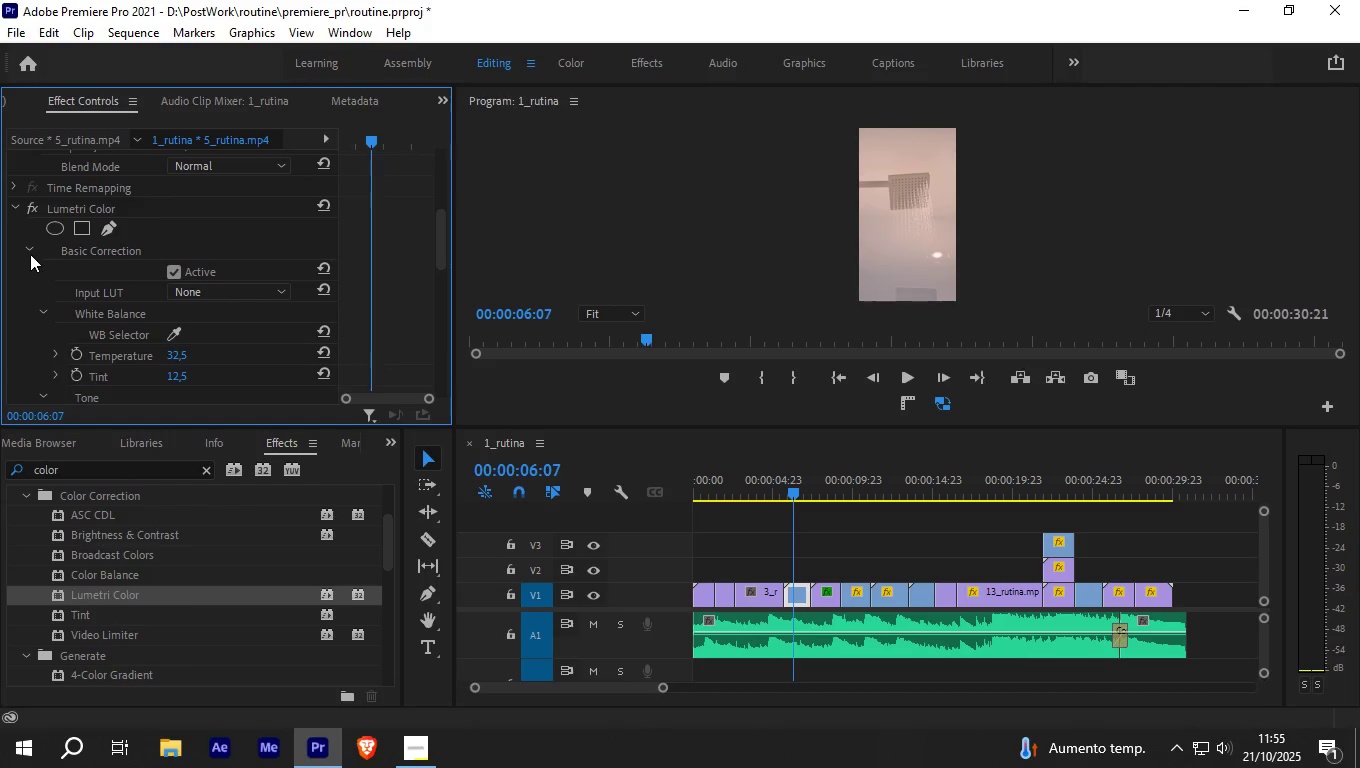 
left_click([26, 244])
 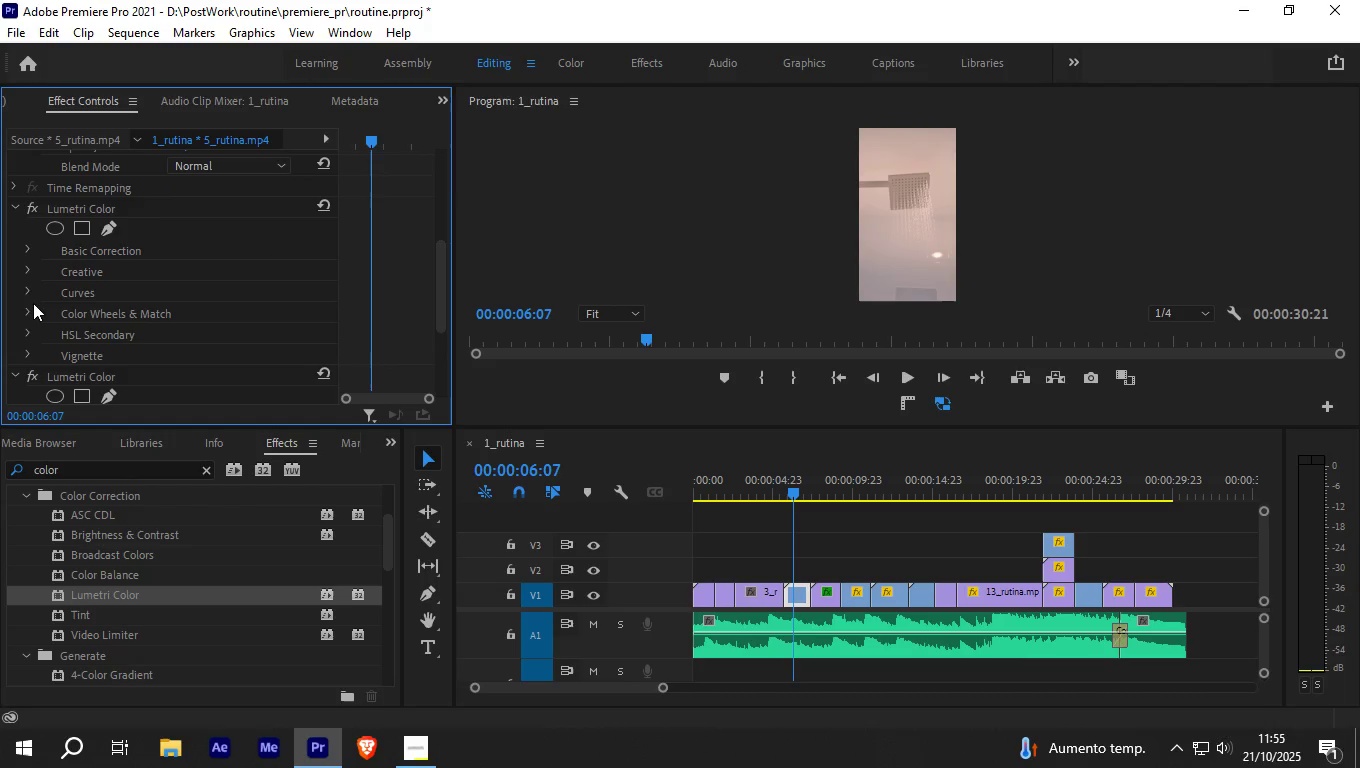 
left_click([24, 268])
 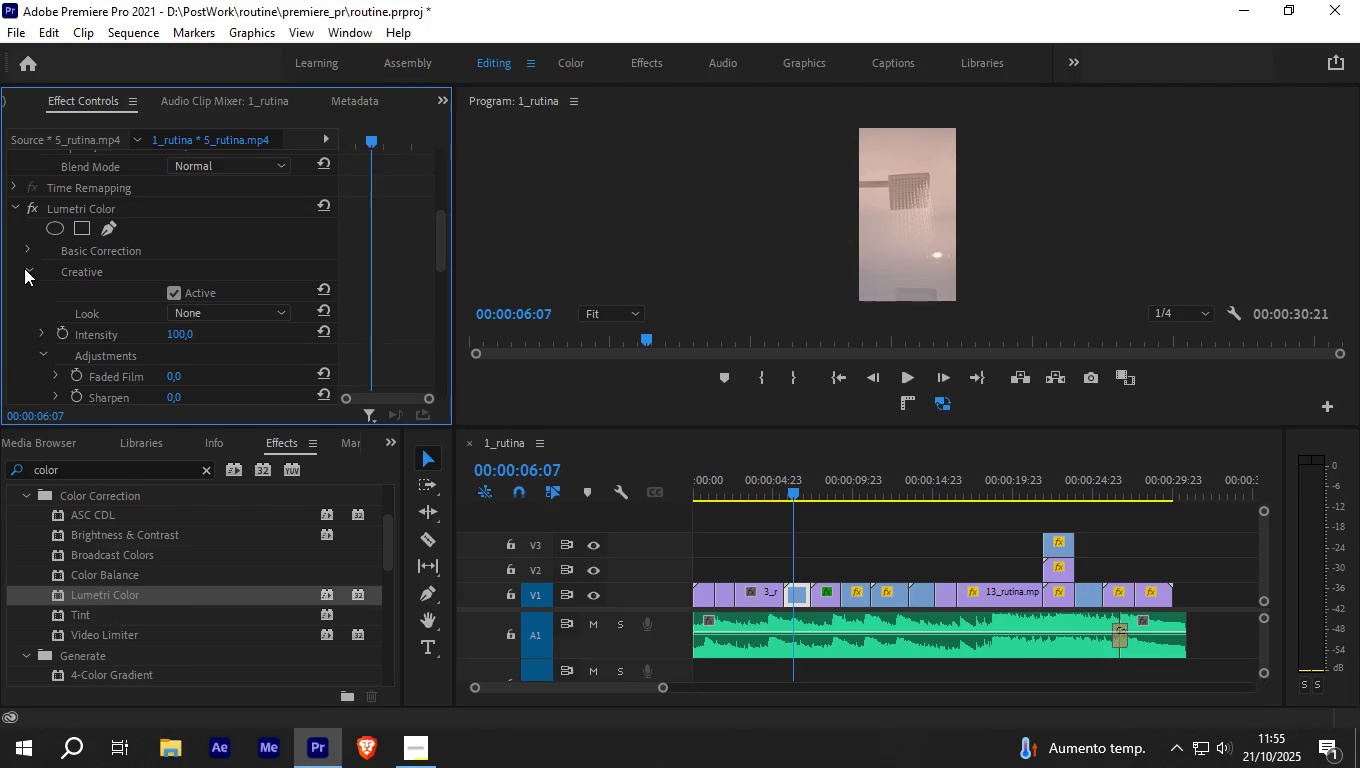 
left_click([24, 268])
 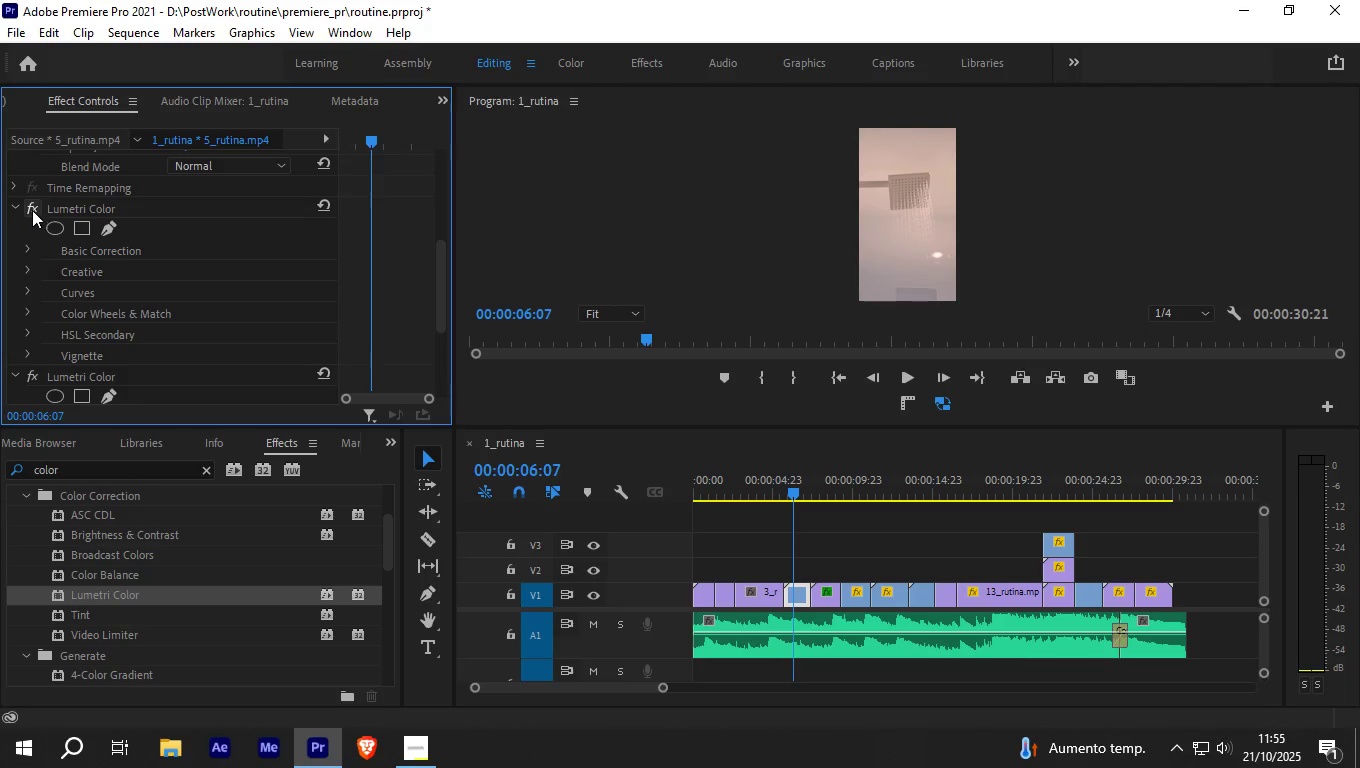 
left_click([32, 207])
 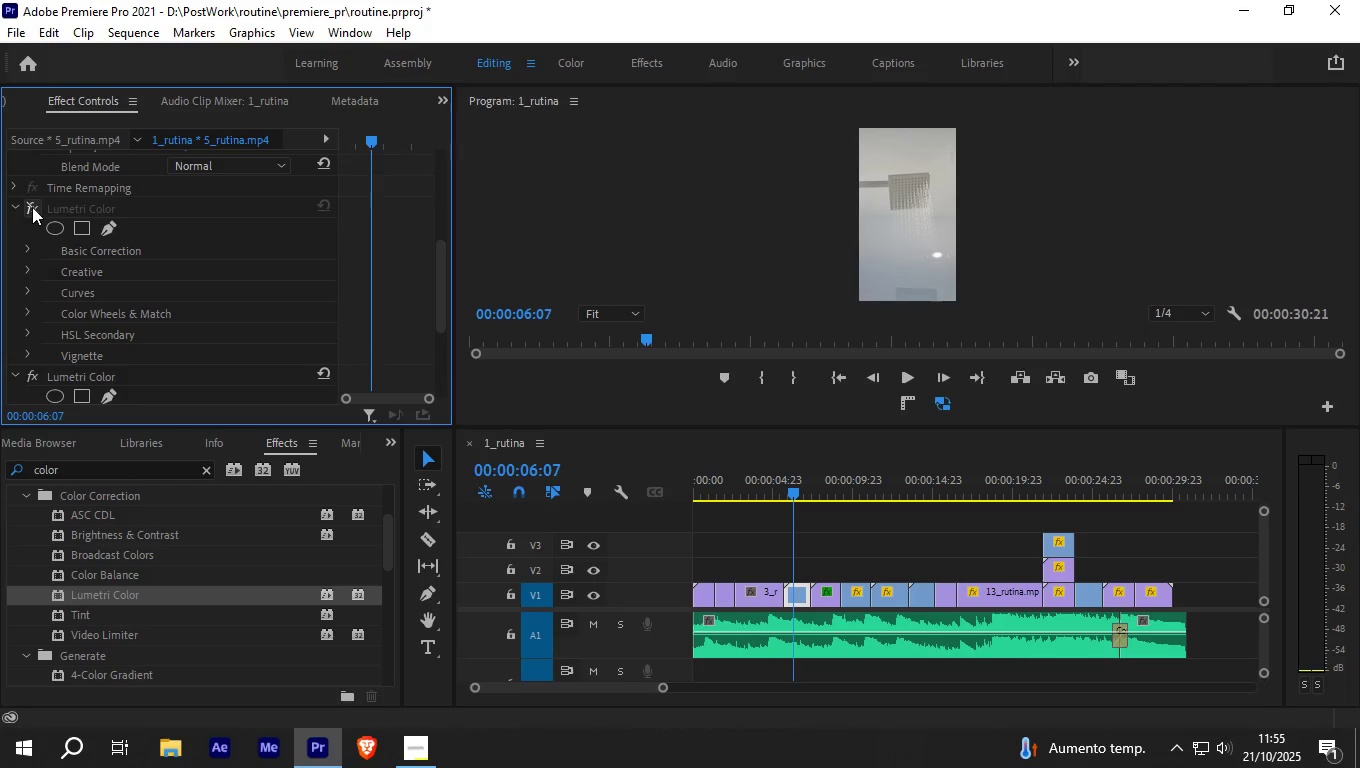 
left_click([32, 207])
 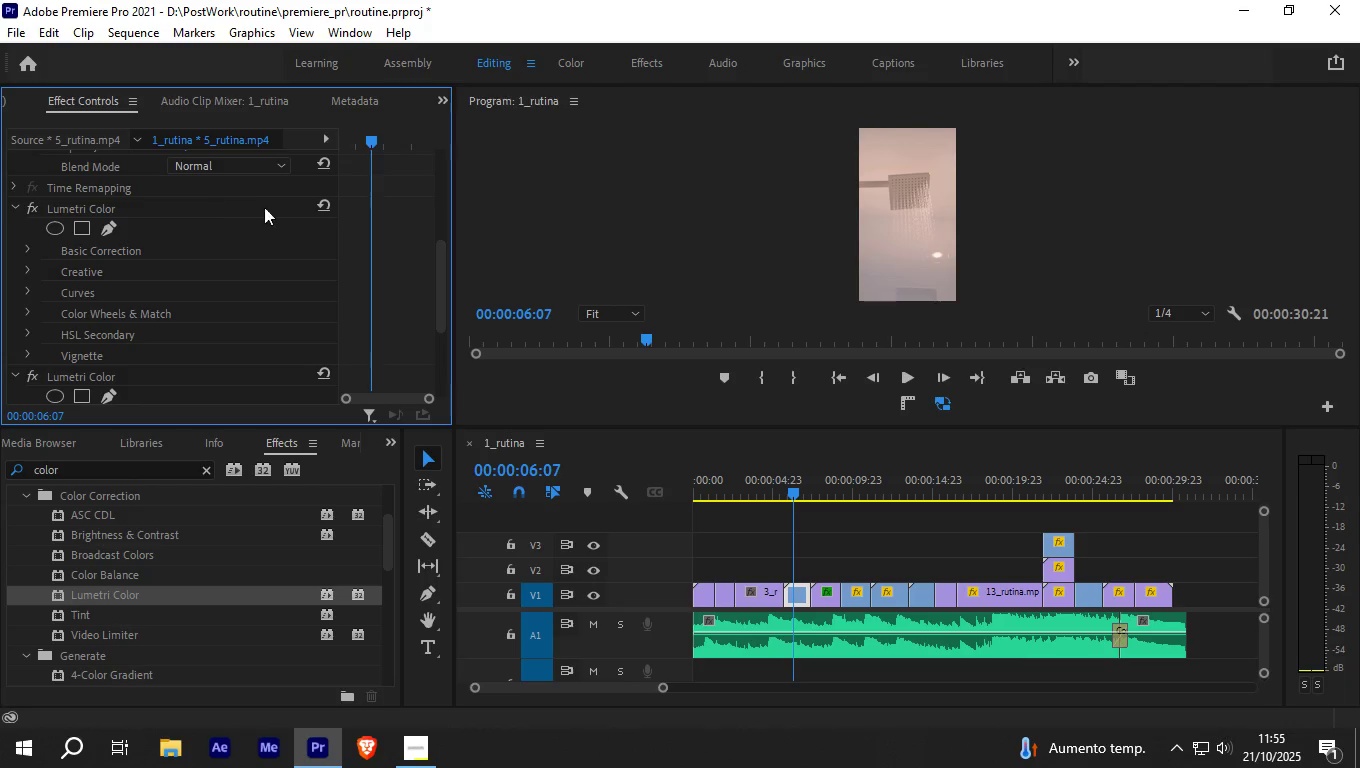 
left_click([318, 198])
 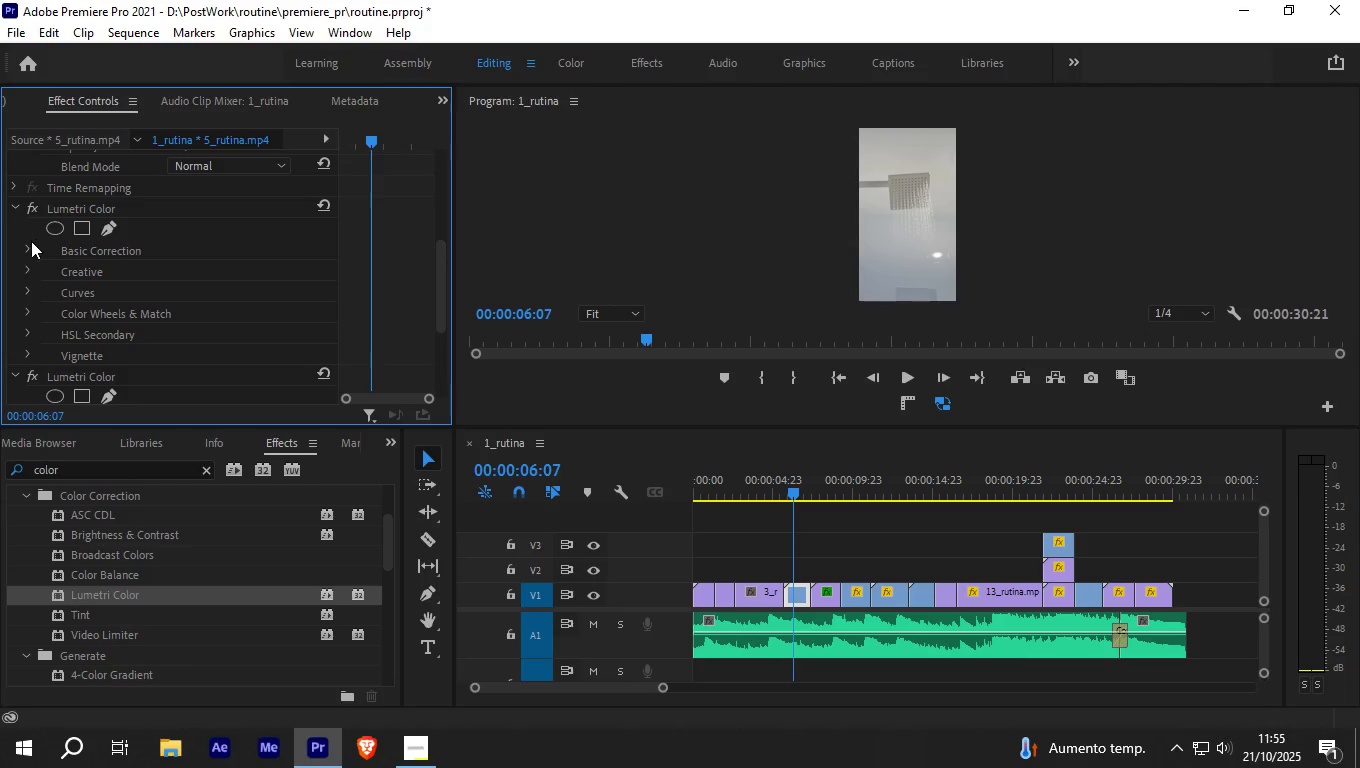 
left_click([28, 246])
 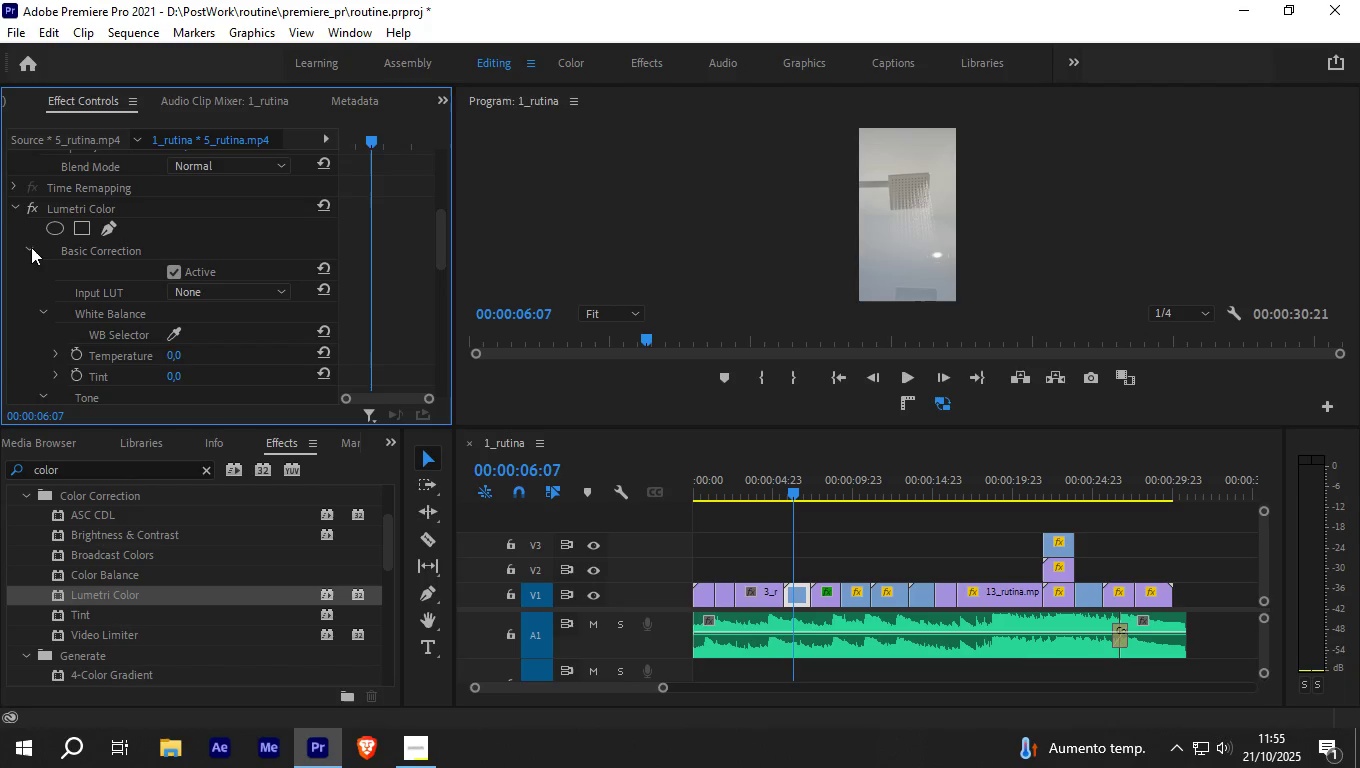 
left_click([27, 248])
 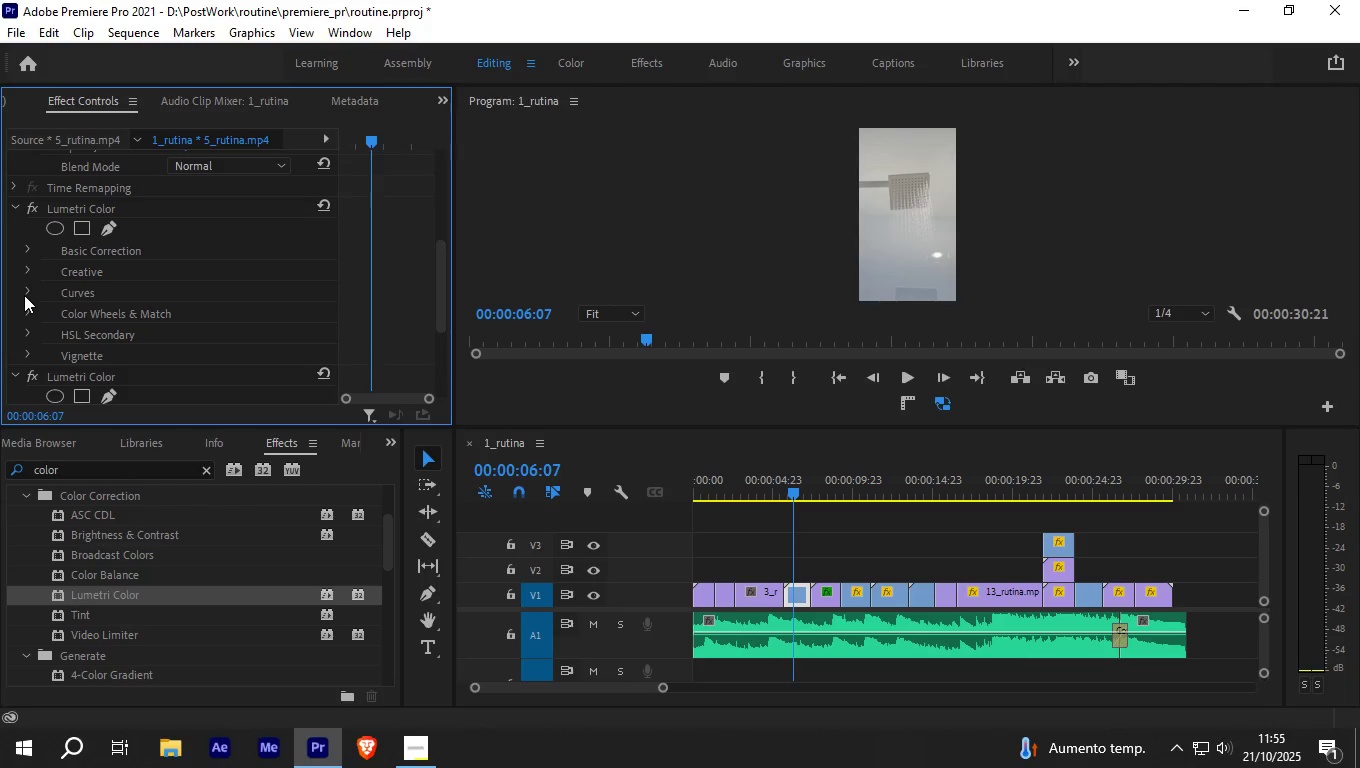 
left_click([25, 314])
 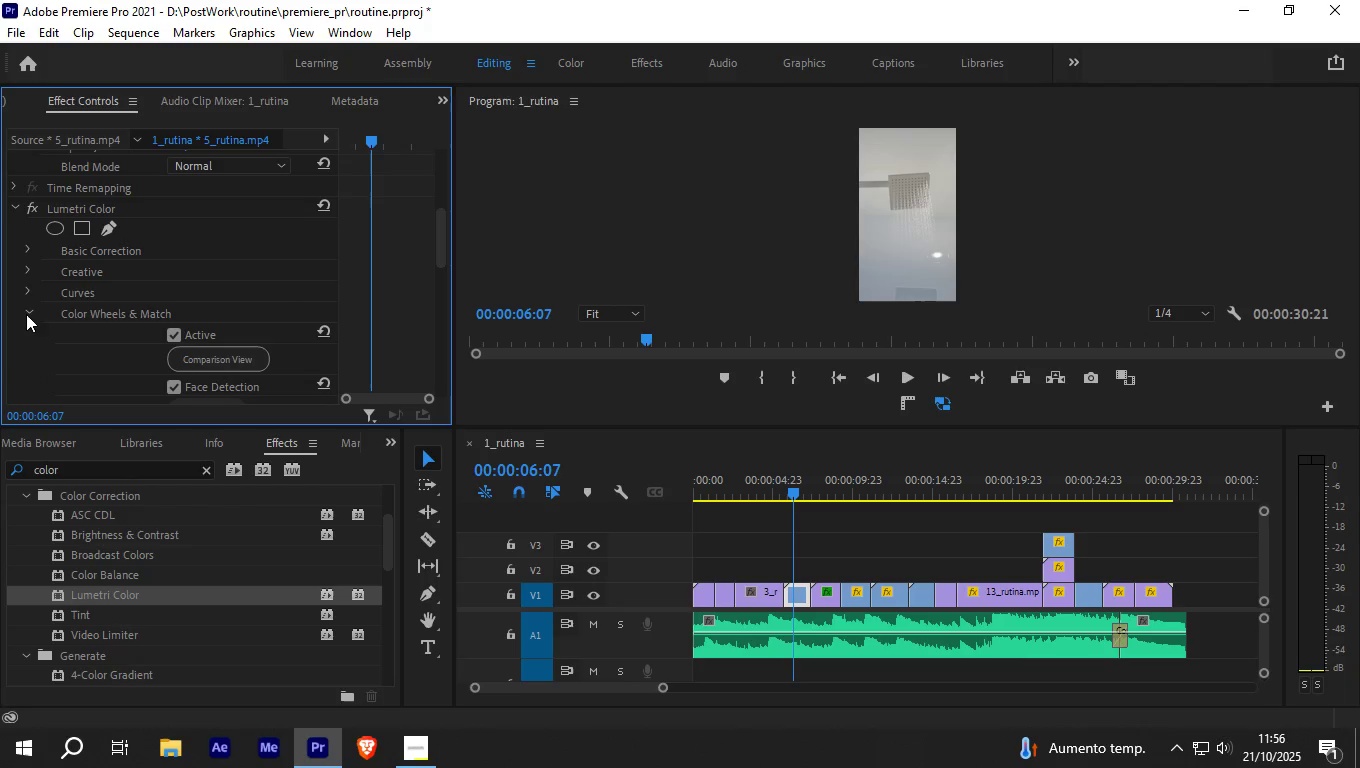 
left_click([26, 314])
 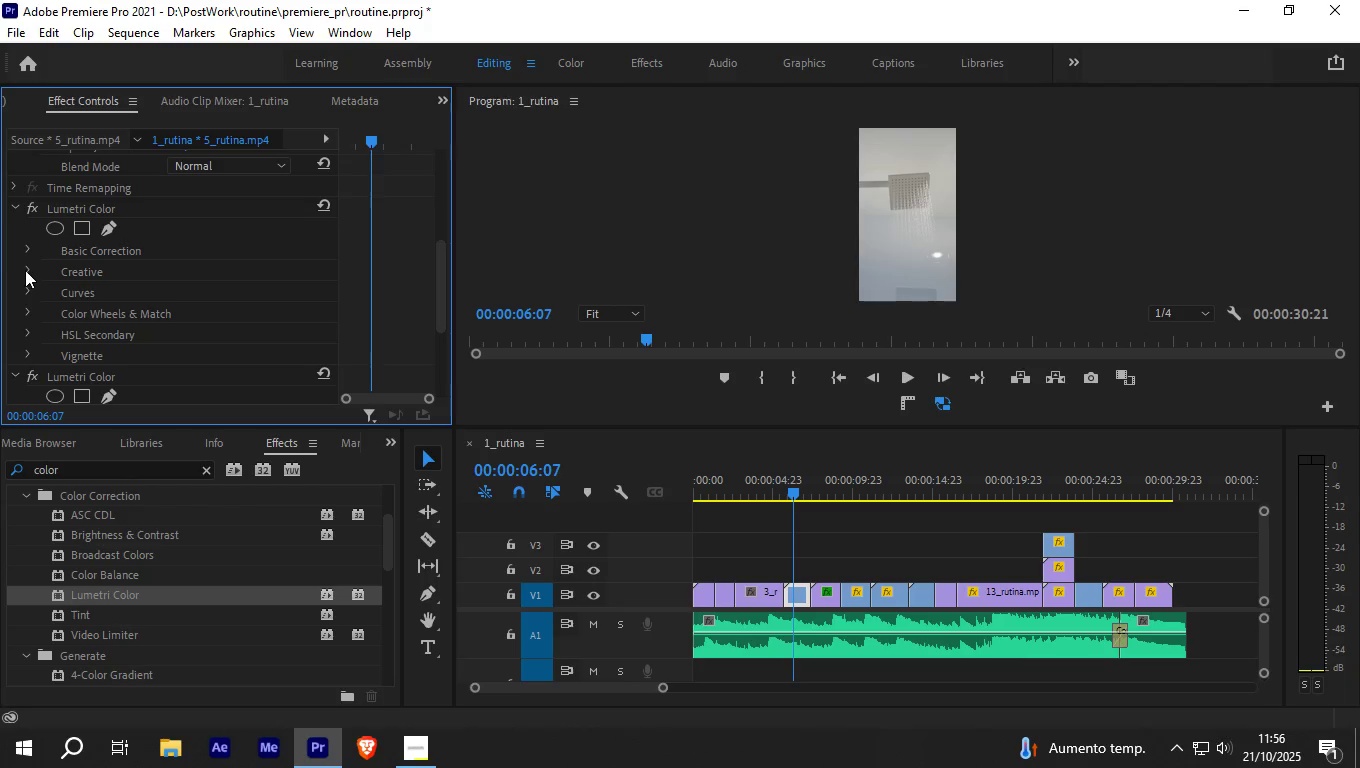 
left_click([28, 270])
 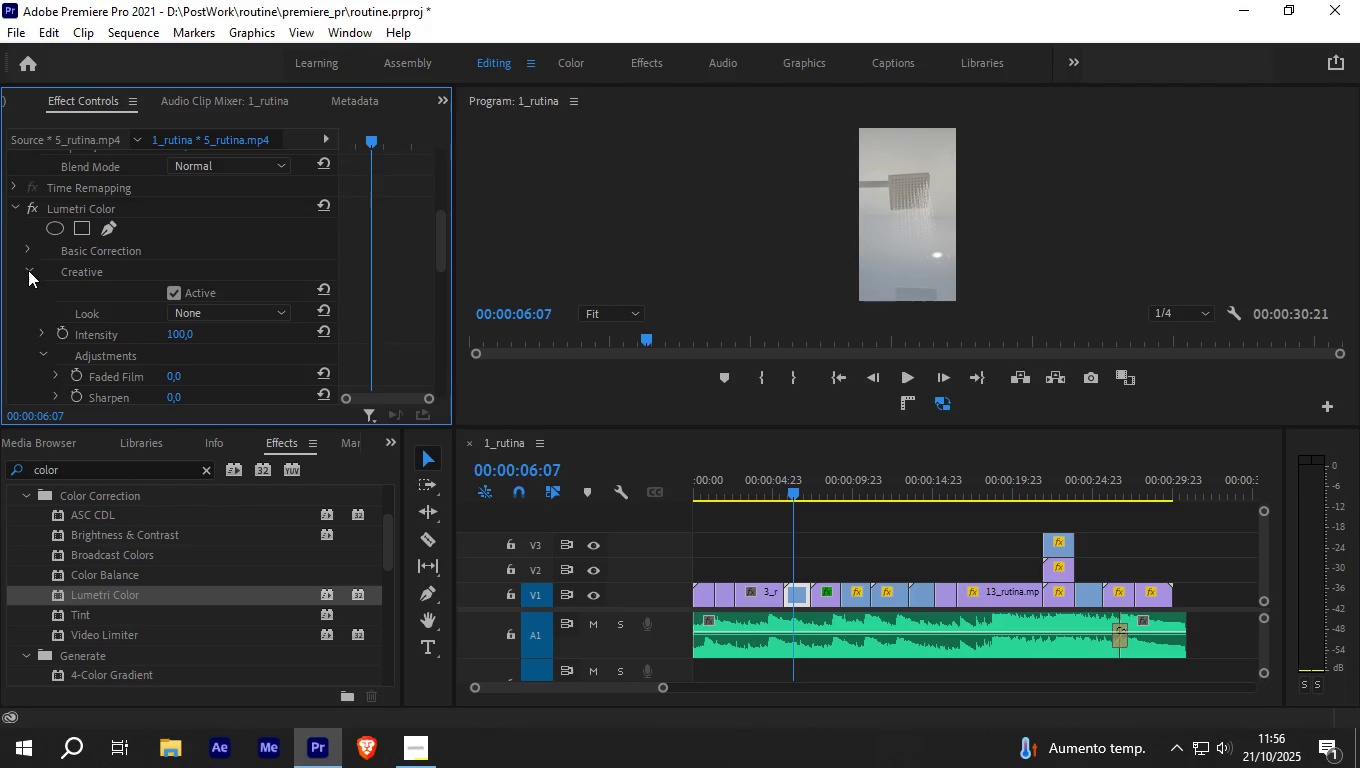 
left_click([28, 270])
 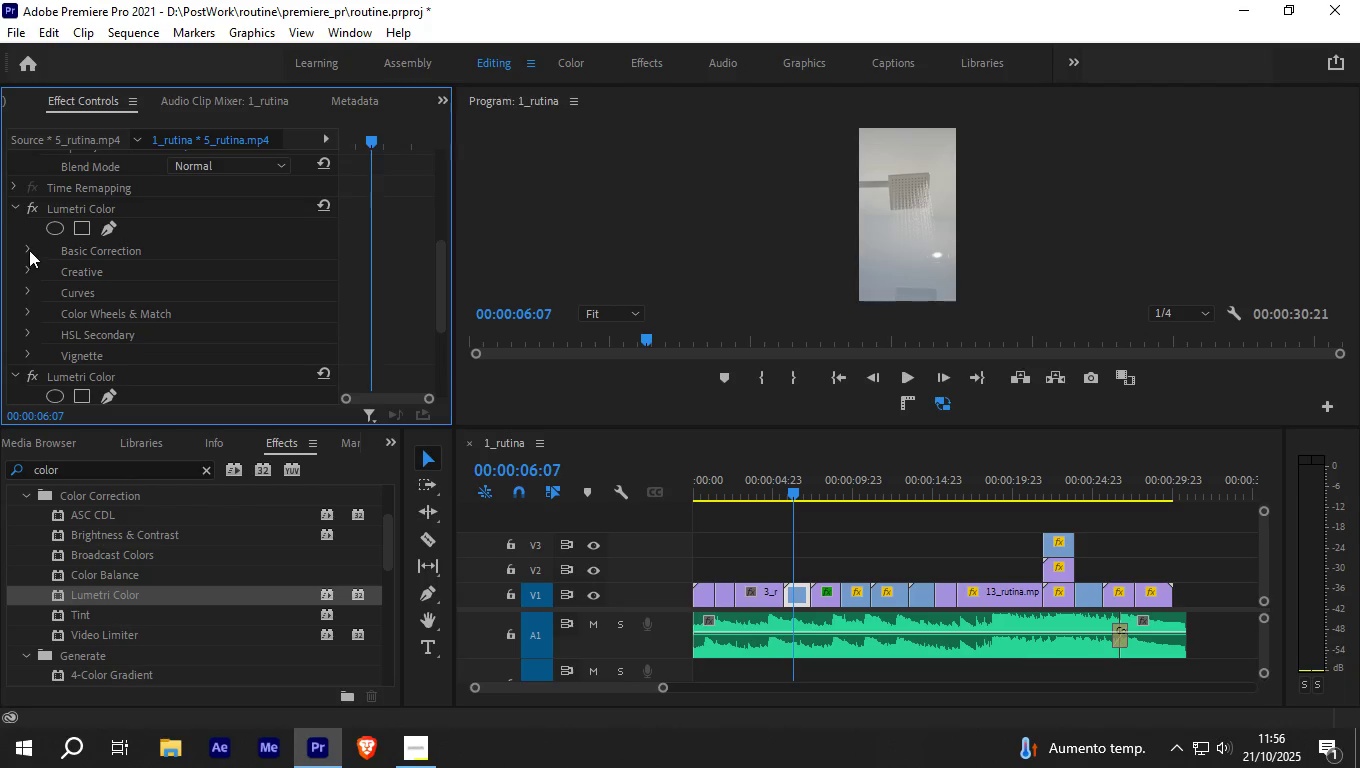 
left_click([29, 250])
 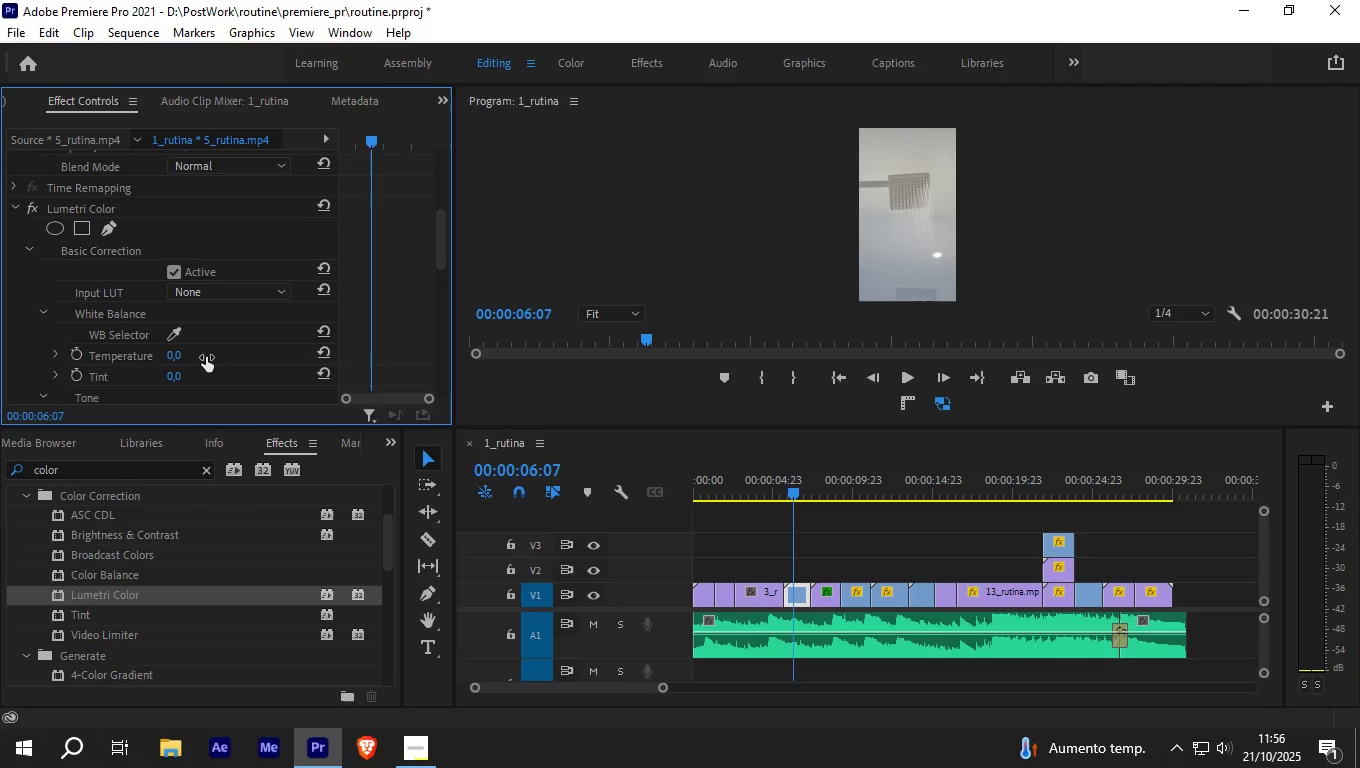 
left_click_drag(start_coordinate=[172, 354], to_coordinate=[210, 356])
 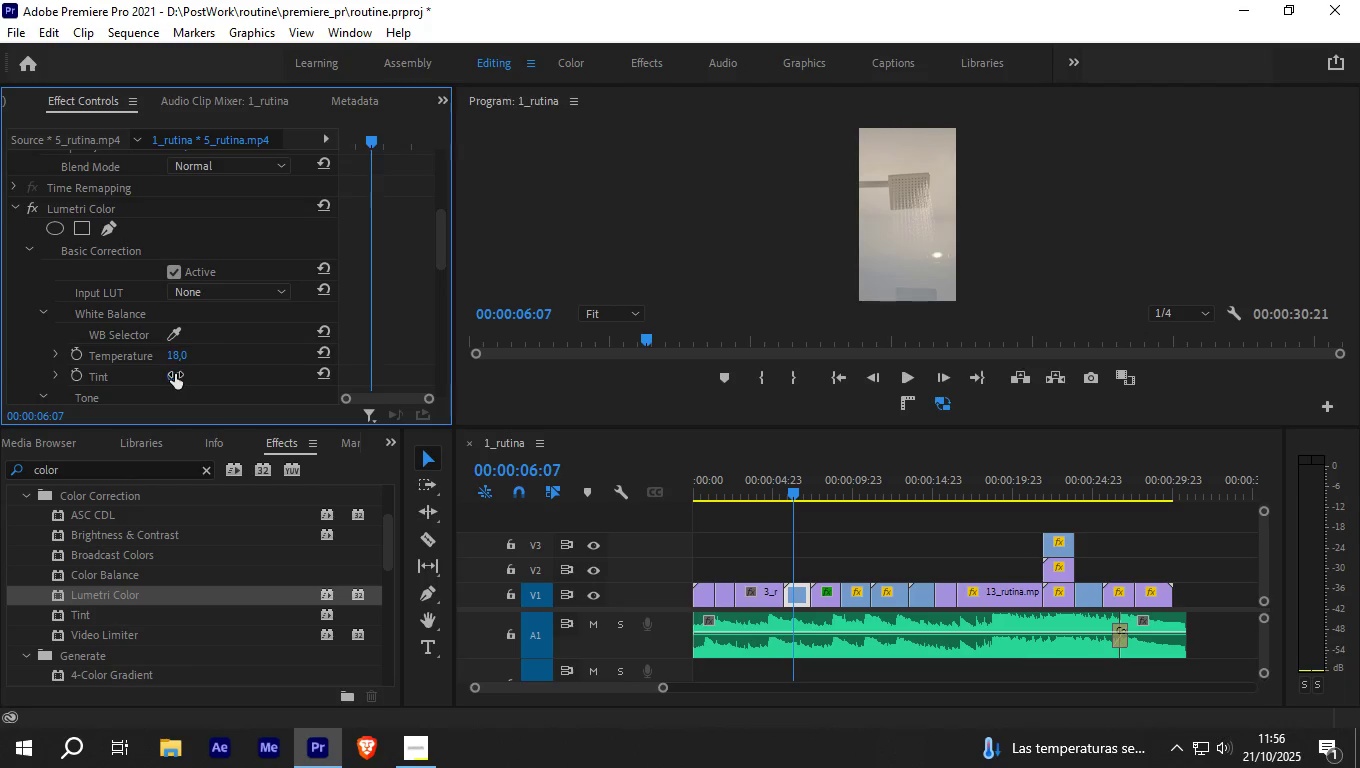 
left_click_drag(start_coordinate=[175, 374], to_coordinate=[213, 373])
 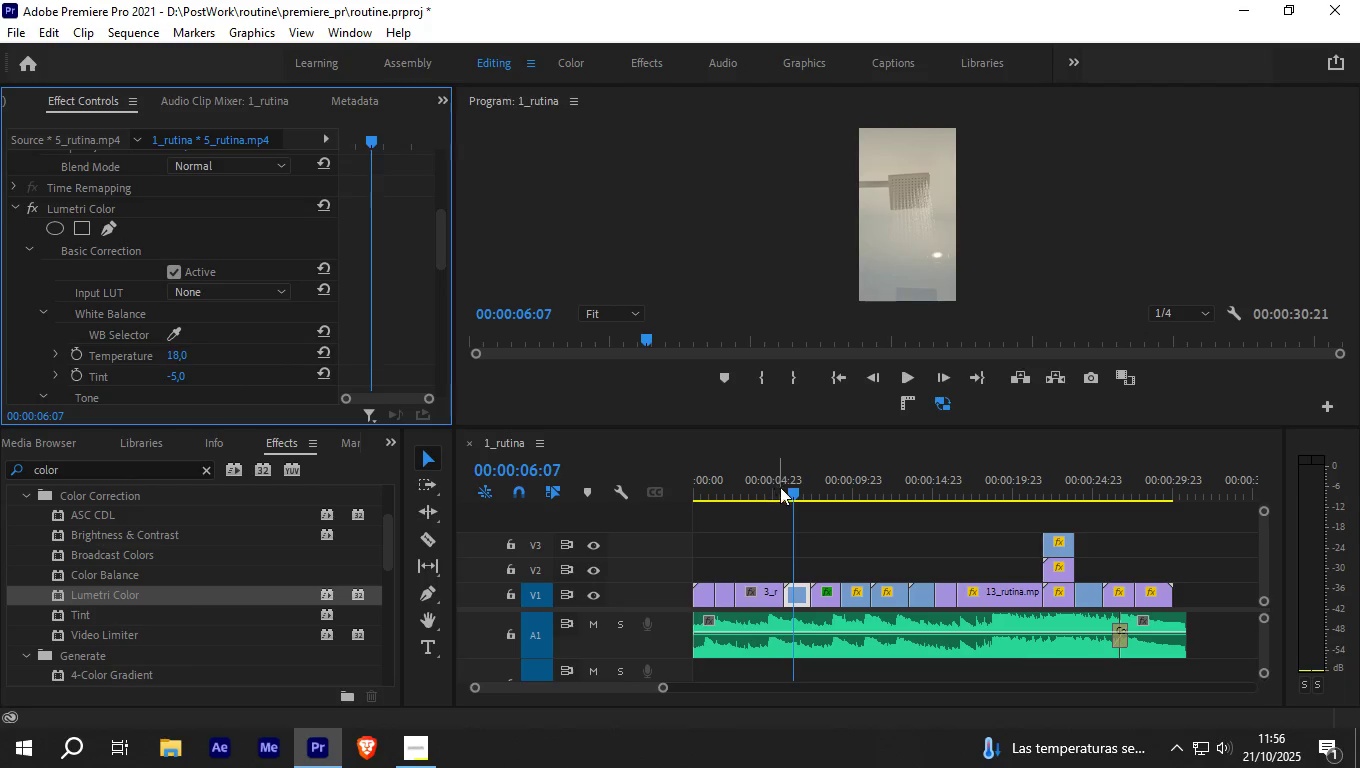 
left_click_drag(start_coordinate=[790, 491], to_coordinate=[815, 492])
 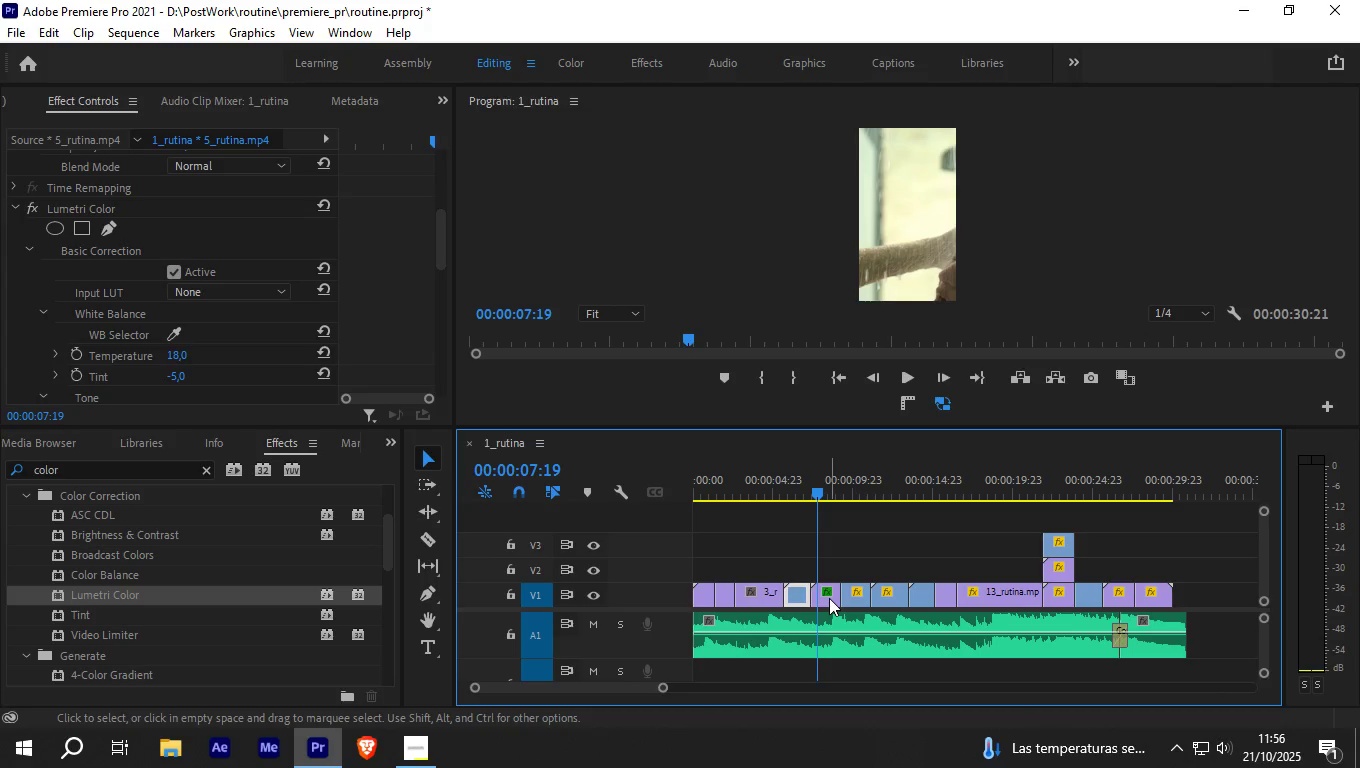 
left_click([829, 598])
 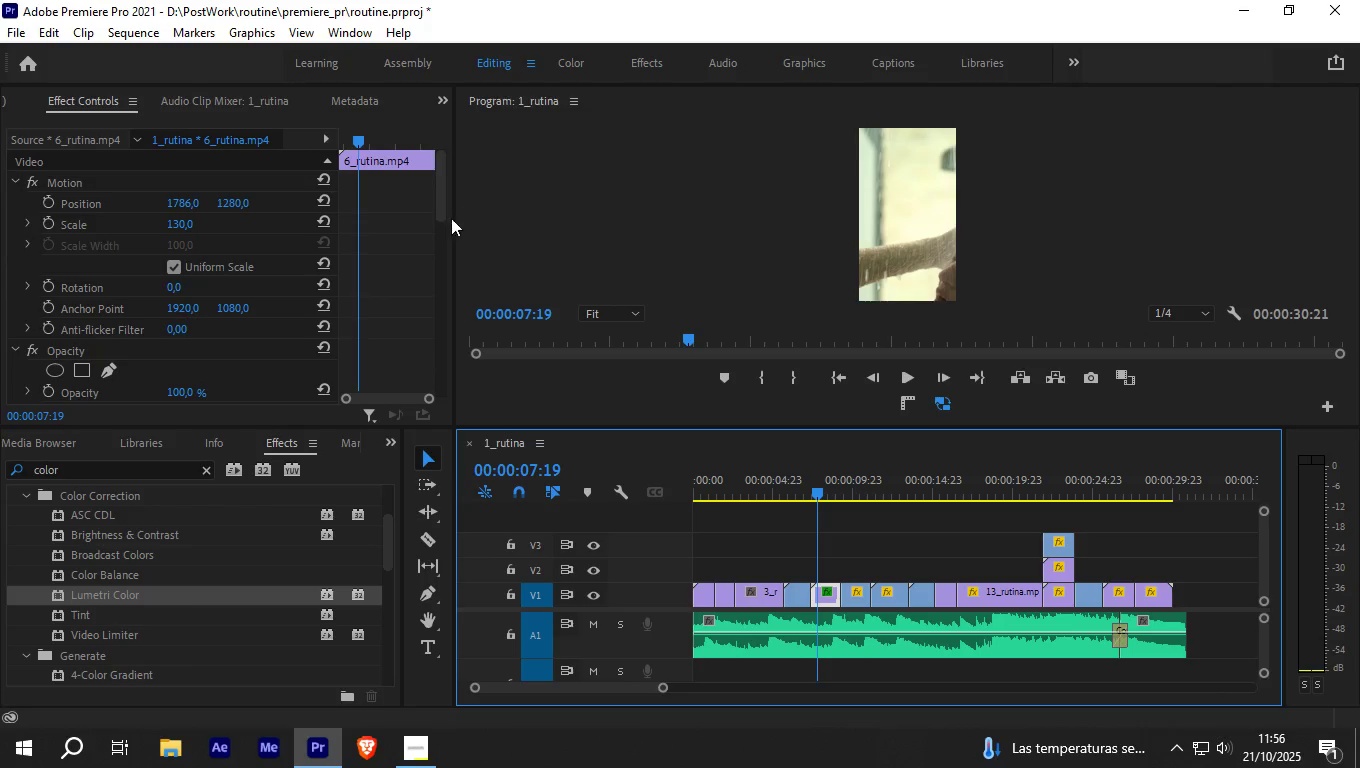 
left_click_drag(start_coordinate=[438, 207], to_coordinate=[443, 292])
 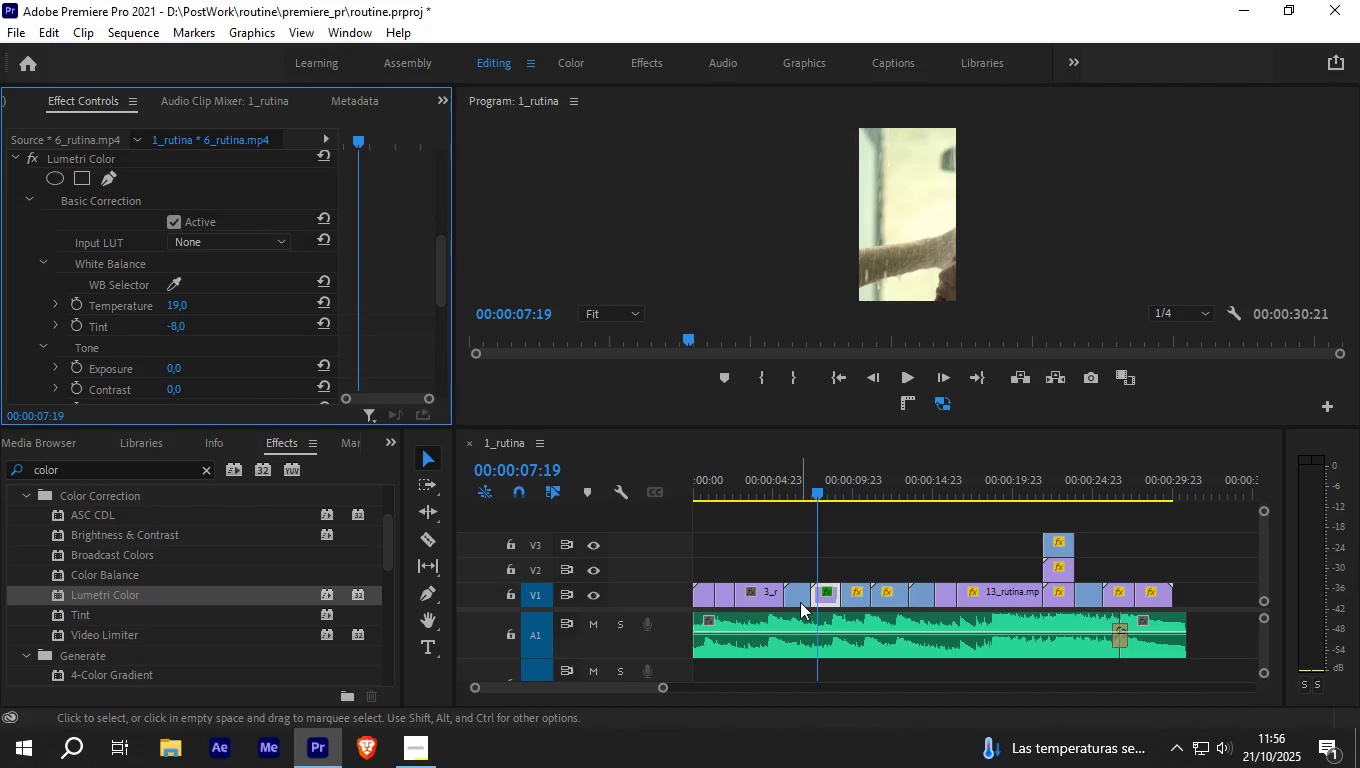 
left_click([799, 600])
 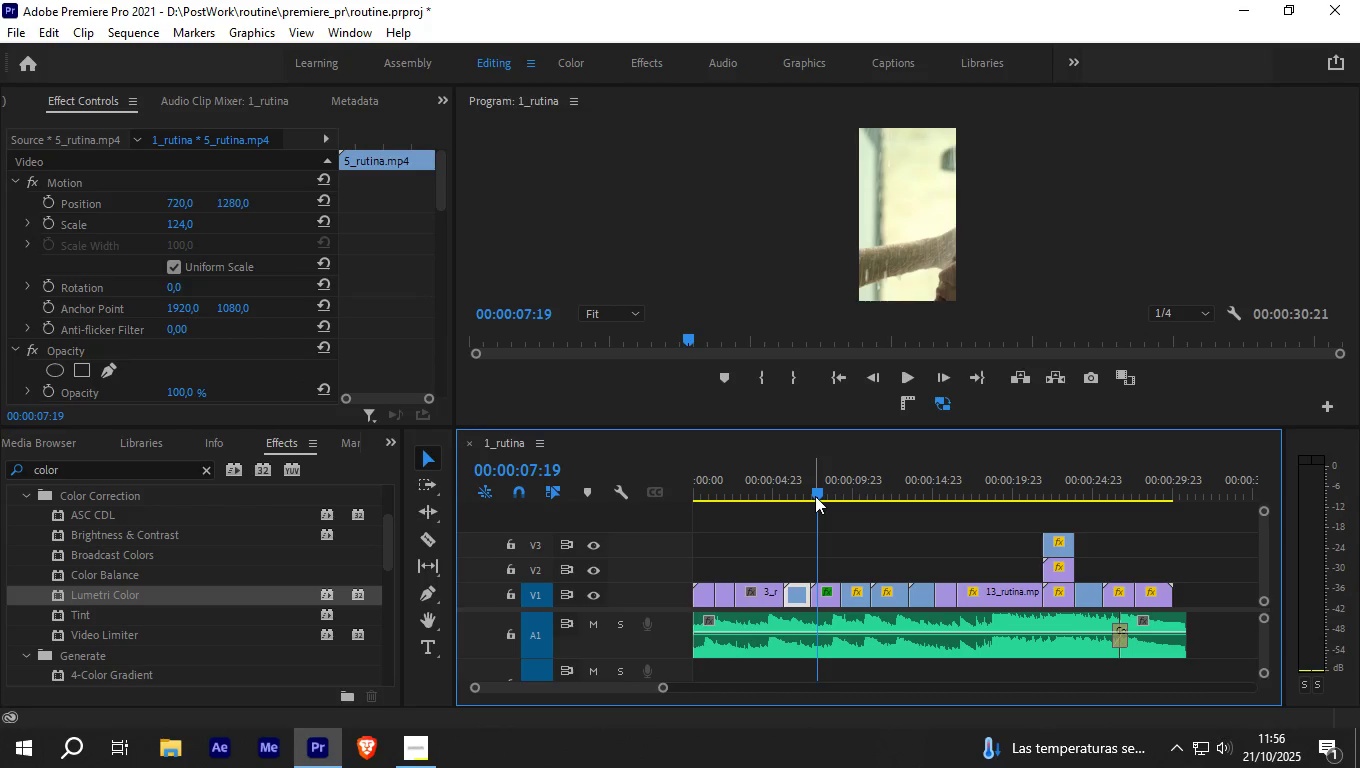 
left_click_drag(start_coordinate=[815, 495], to_coordinate=[794, 489])
 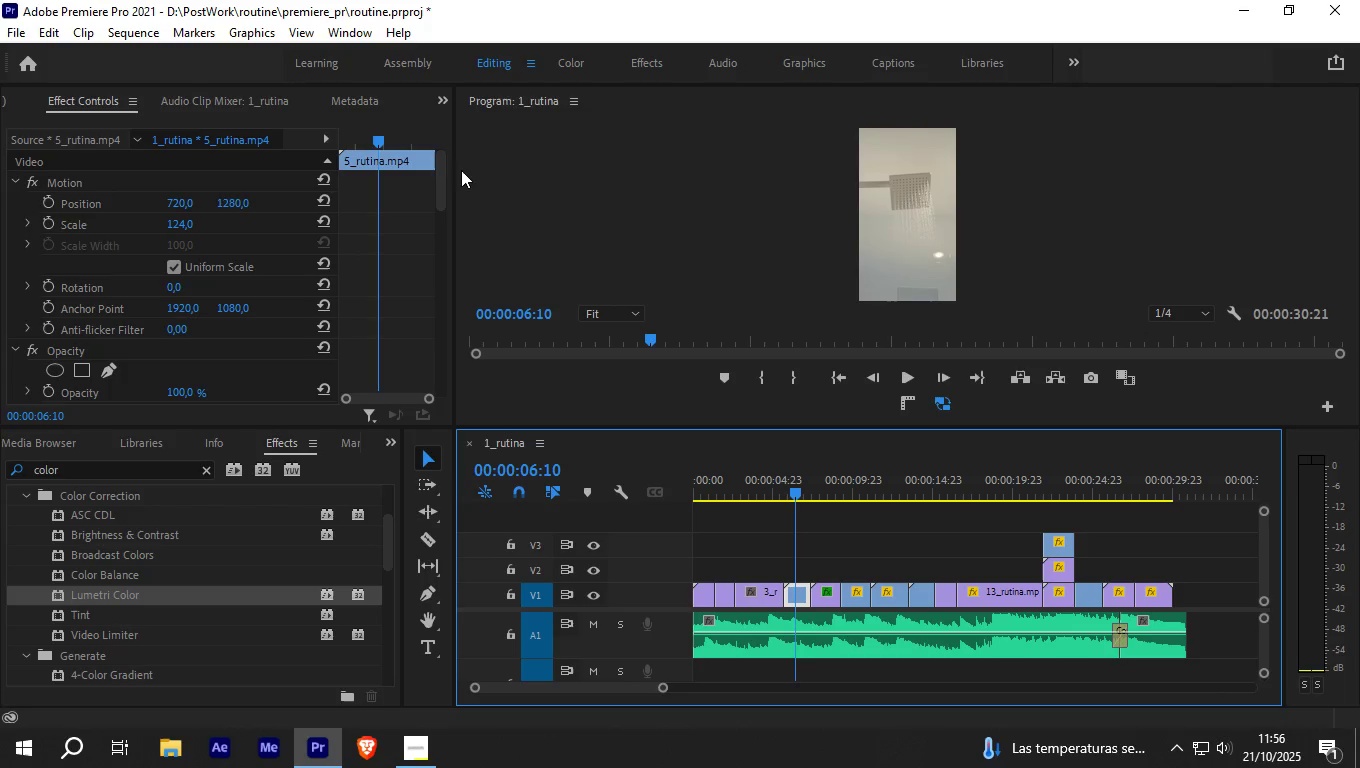 
left_click_drag(start_coordinate=[438, 180], to_coordinate=[440, 260])
 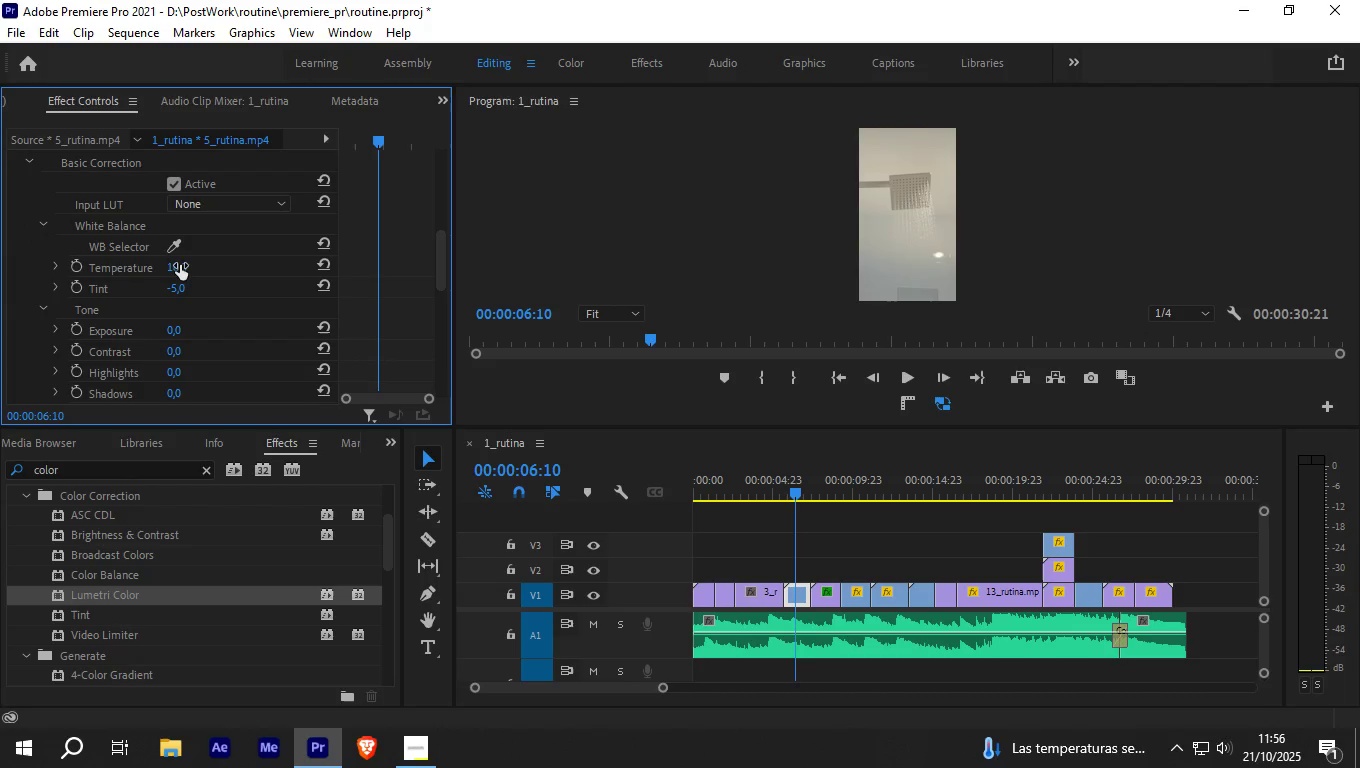 
left_click([180, 265])
 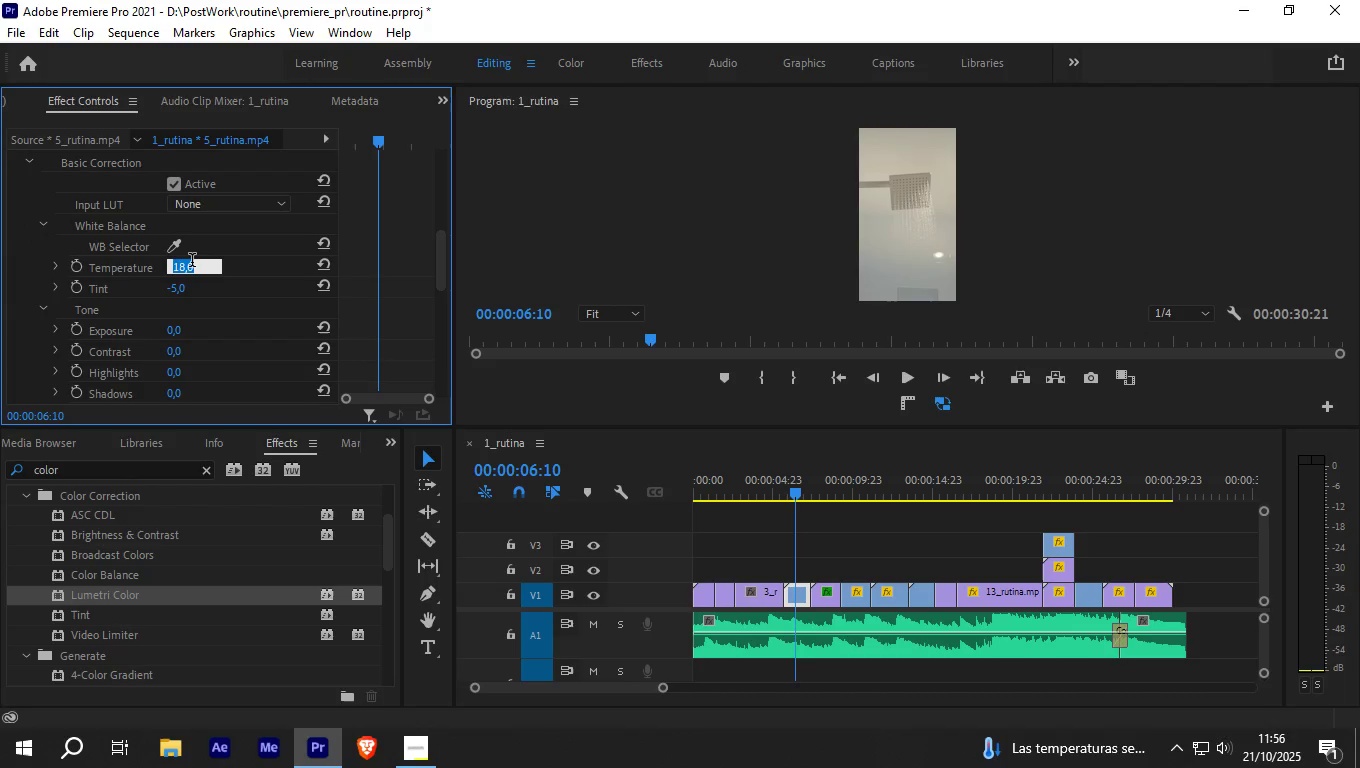 
key(Numpad1)
 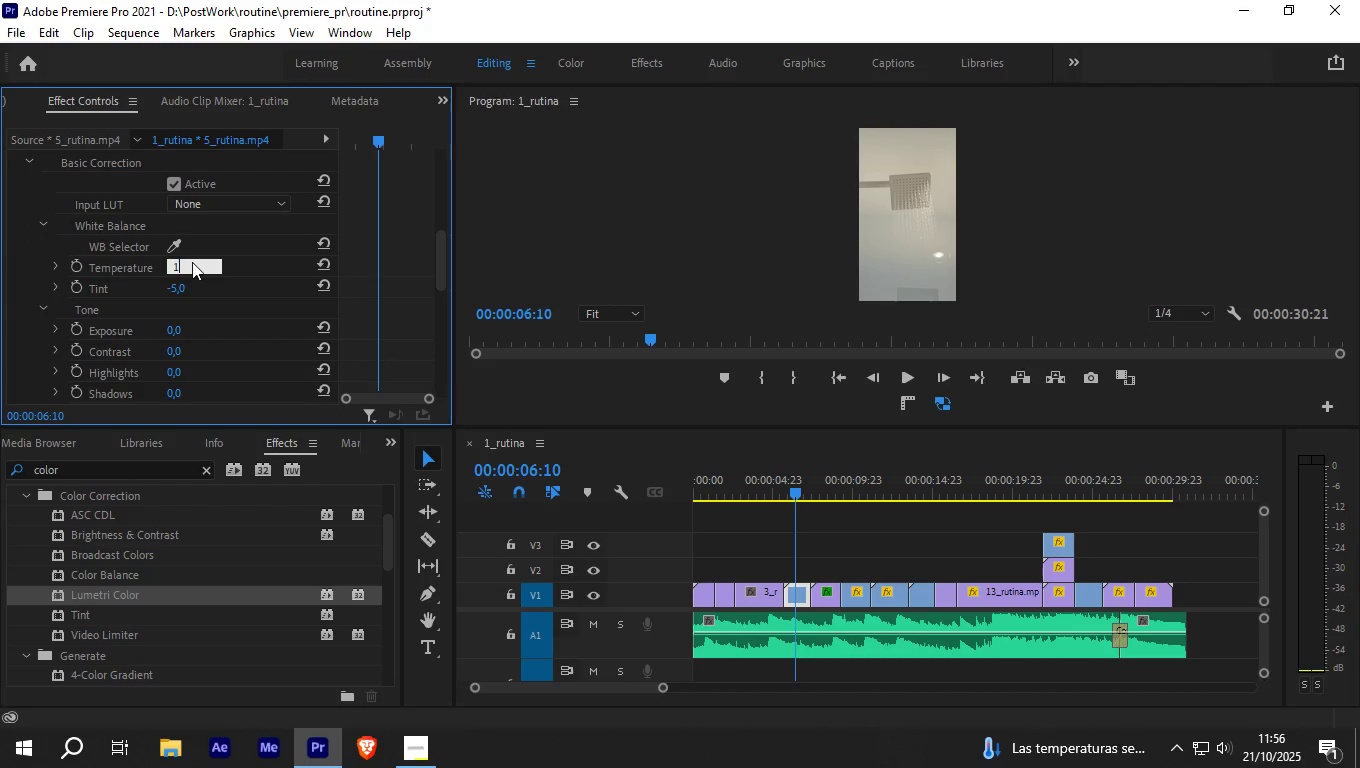 
key(Numpad9)
 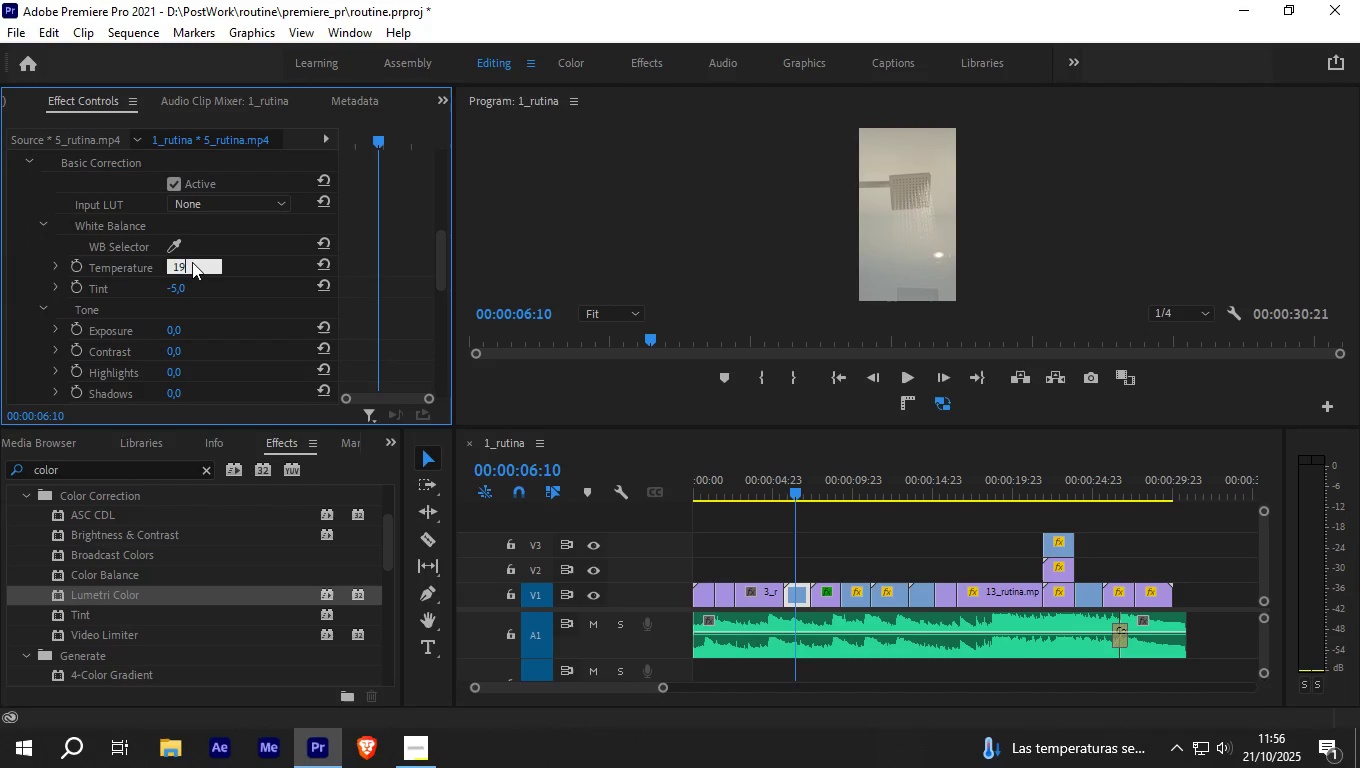 
key(NumpadEnter)
 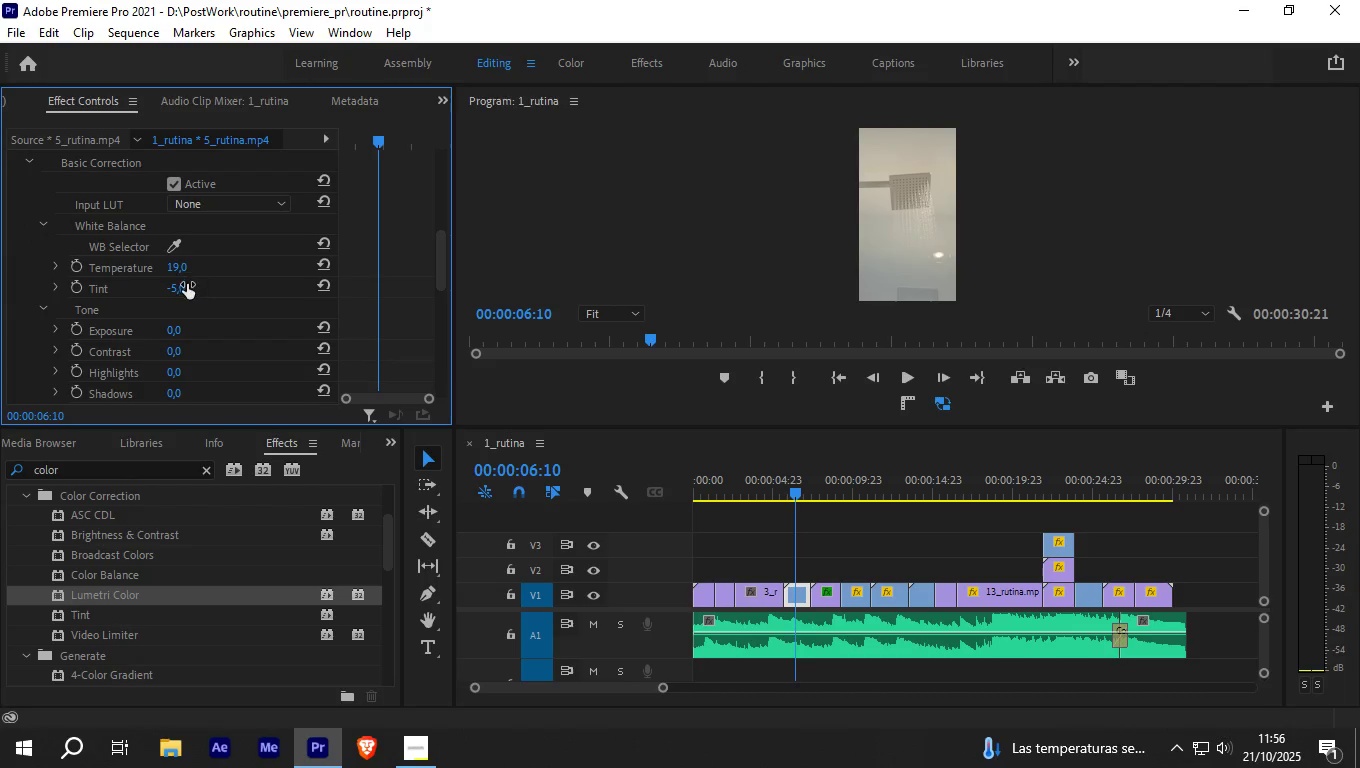 
left_click([182, 286])
 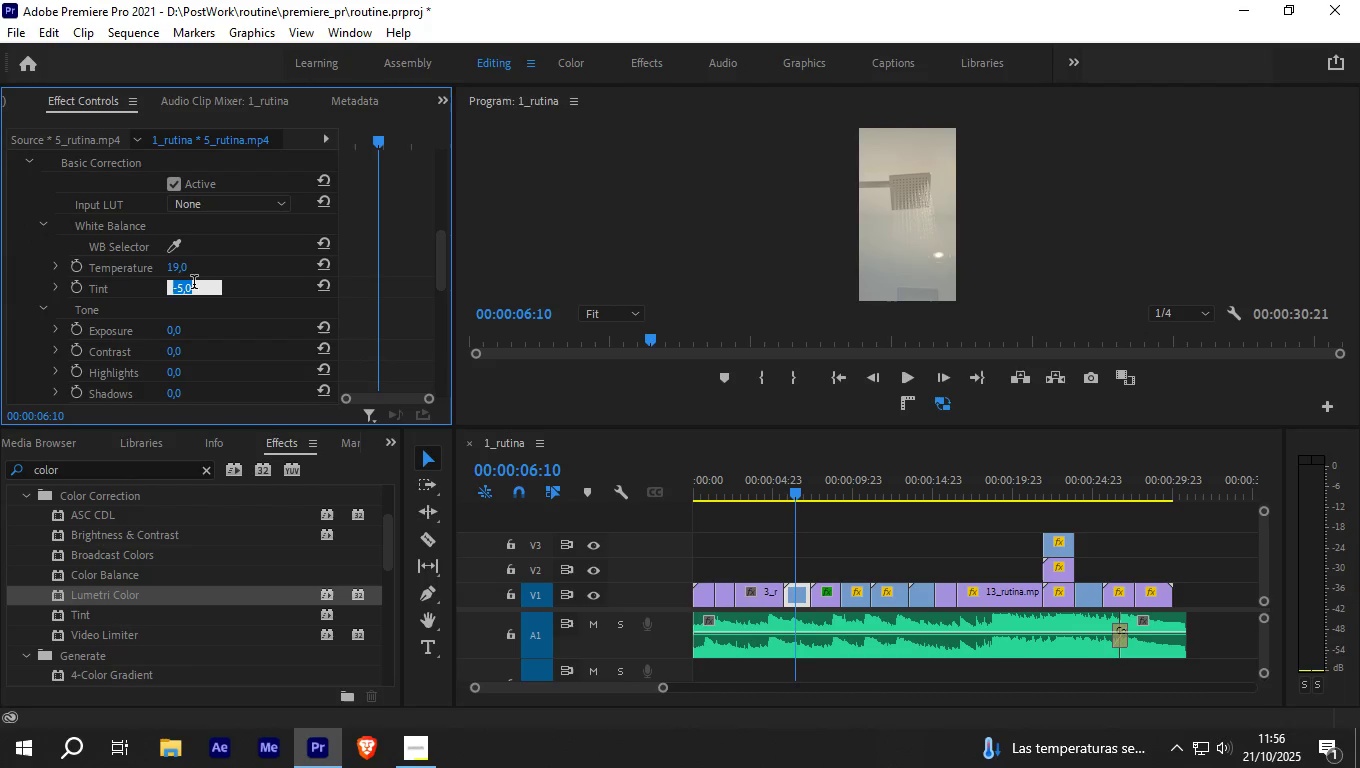 
key(Minus)
 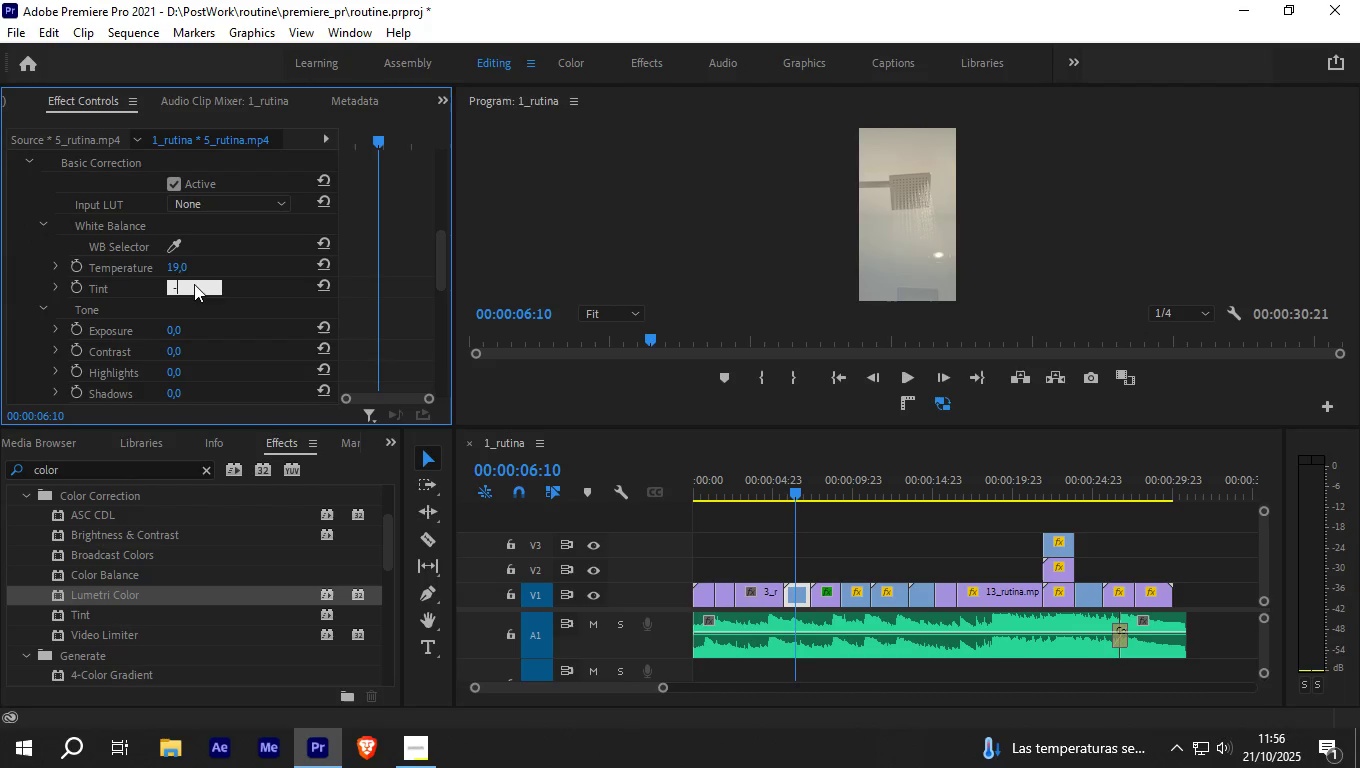 
key(Numpad8)
 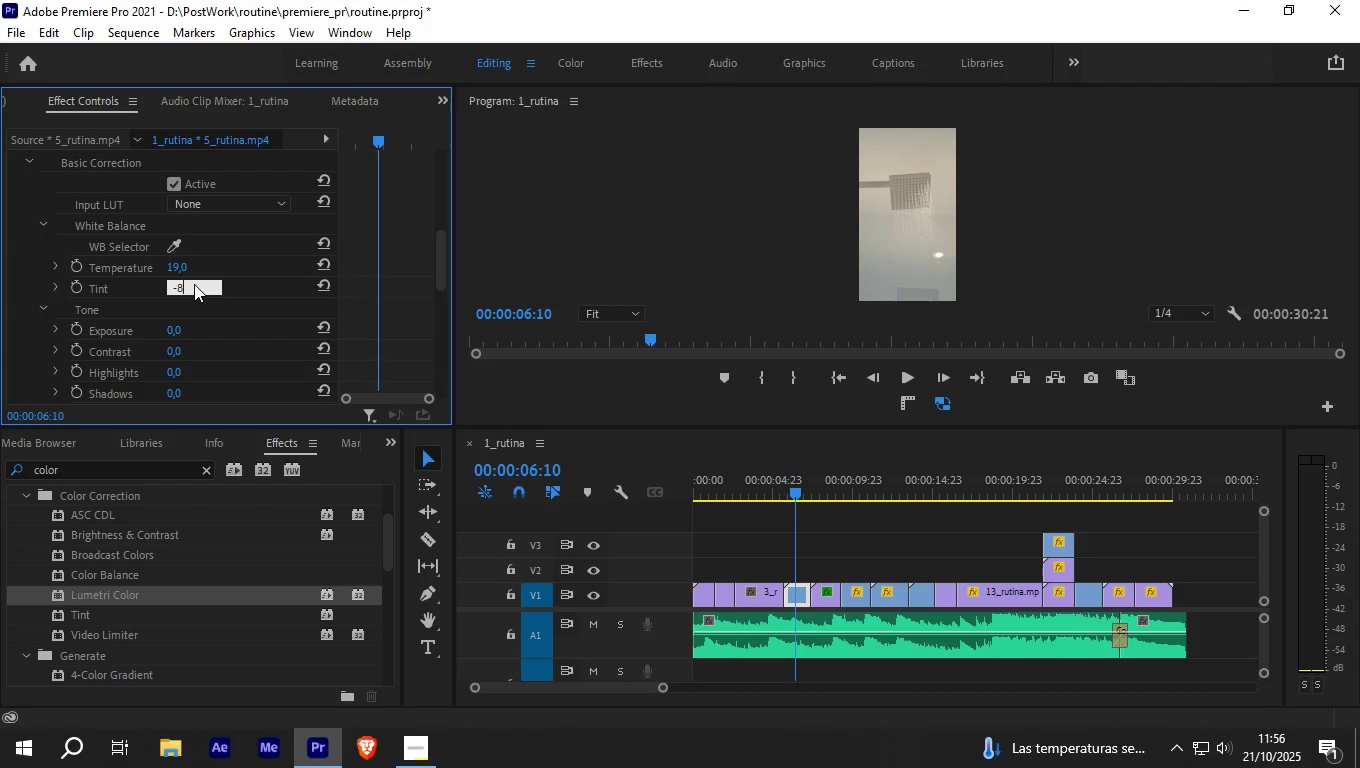 
key(NumpadEnter)
 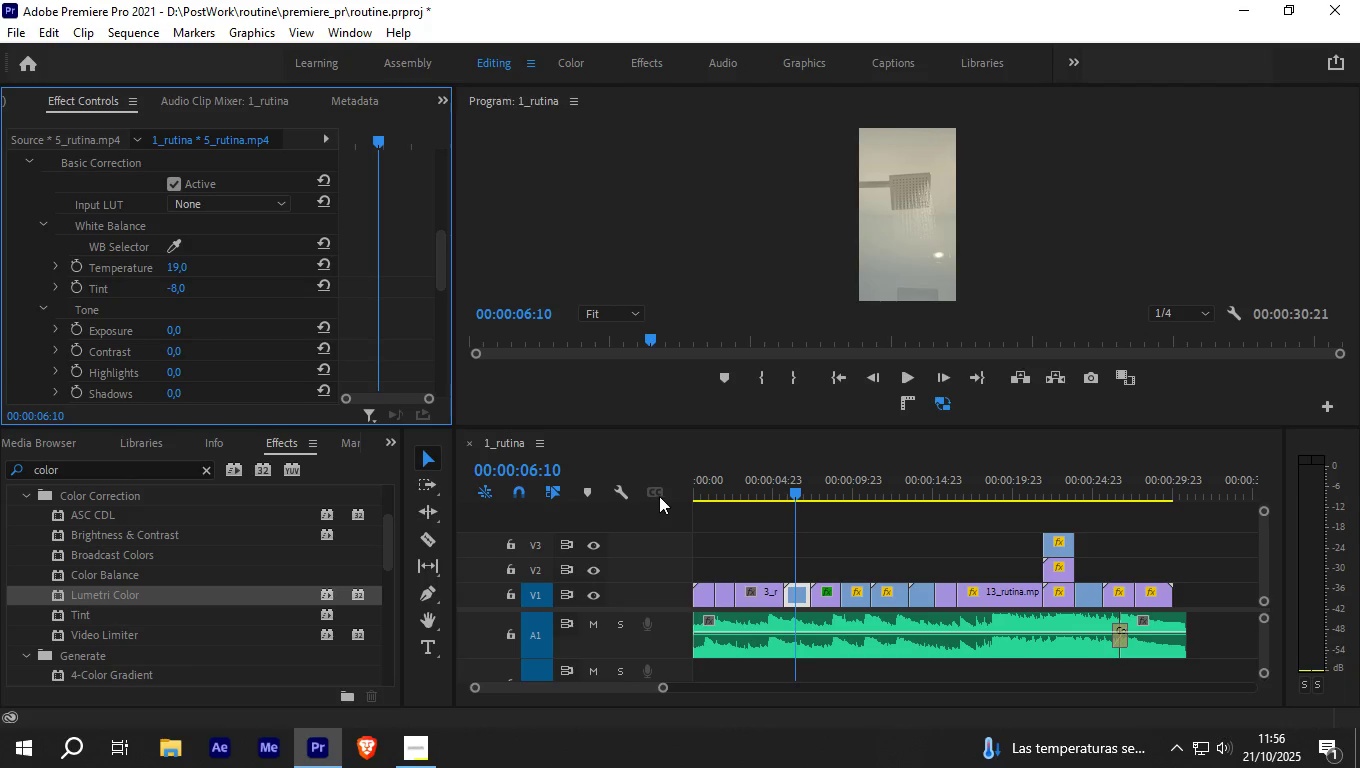 
left_click_drag(start_coordinate=[793, 494], to_coordinate=[818, 492])
 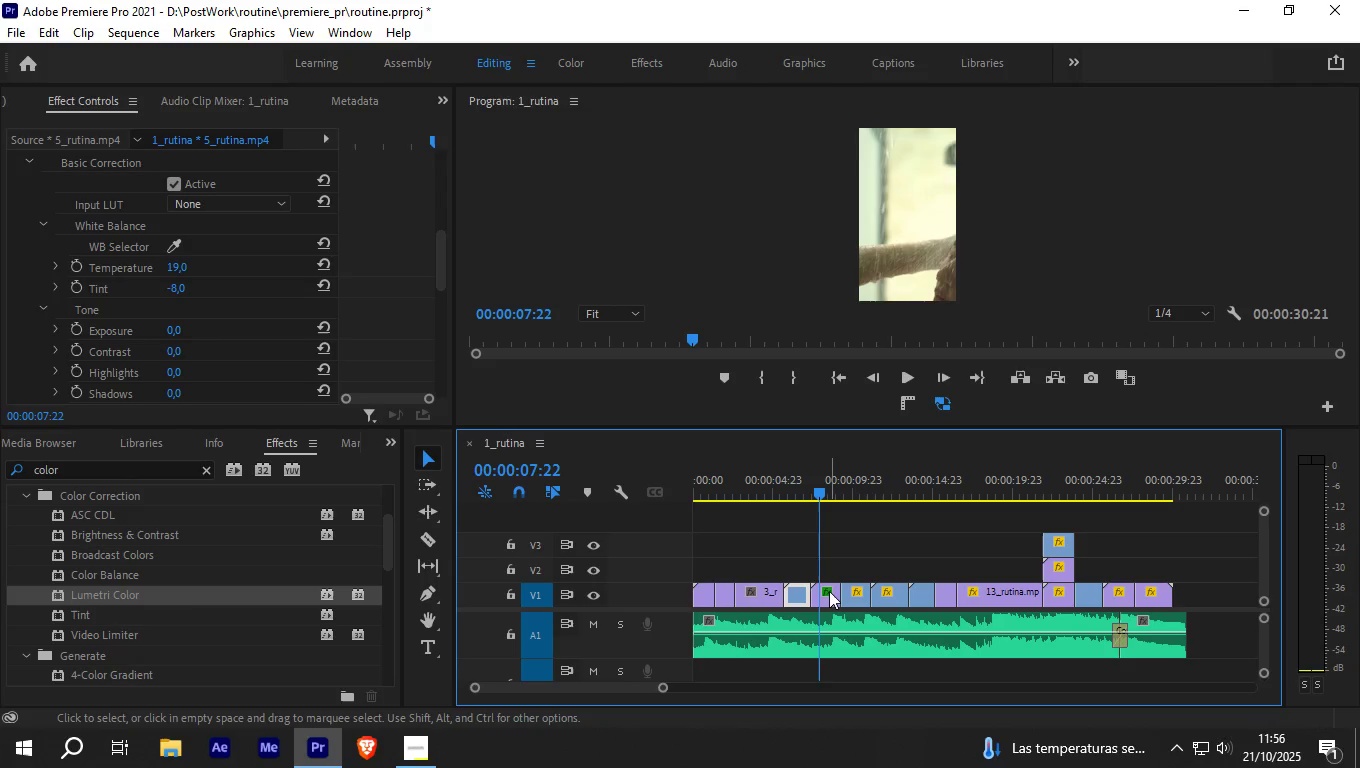 
left_click([829, 591])
 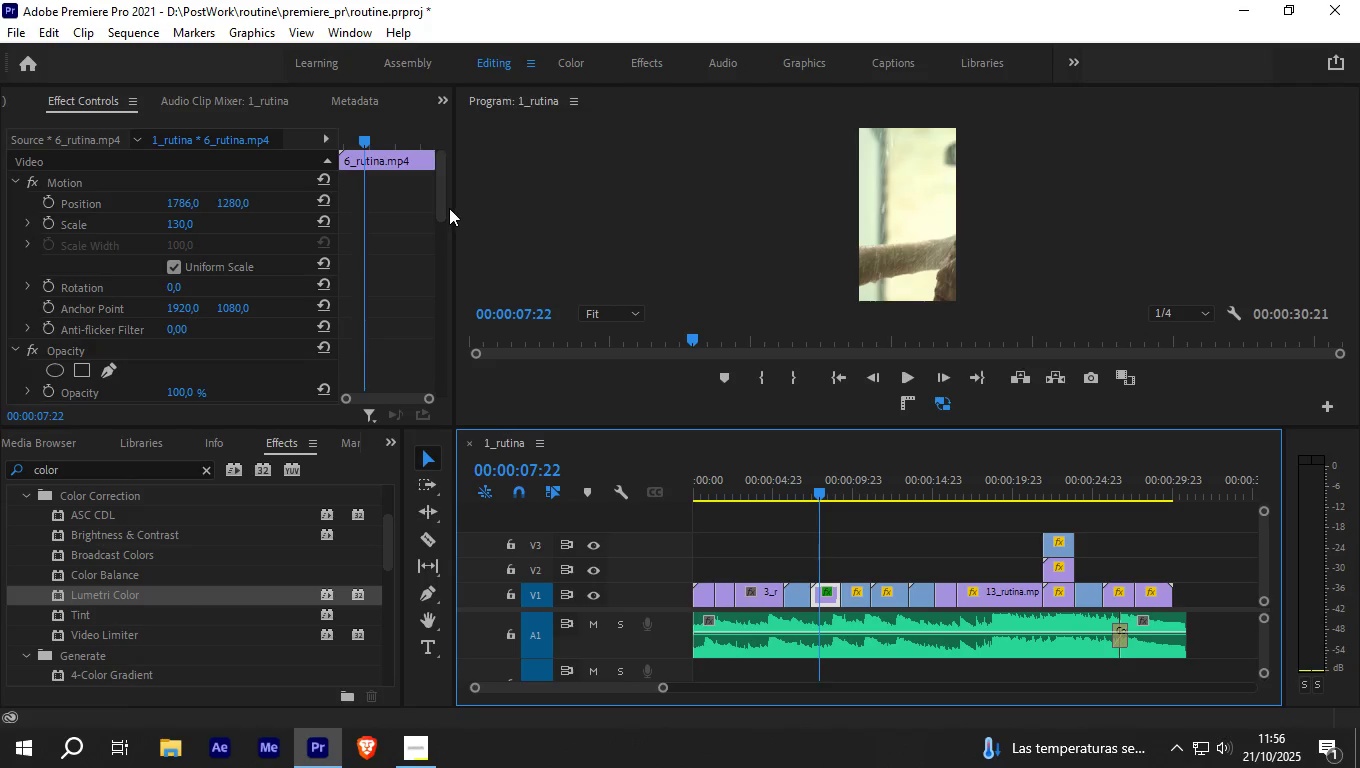 
left_click_drag(start_coordinate=[438, 206], to_coordinate=[439, 373])
 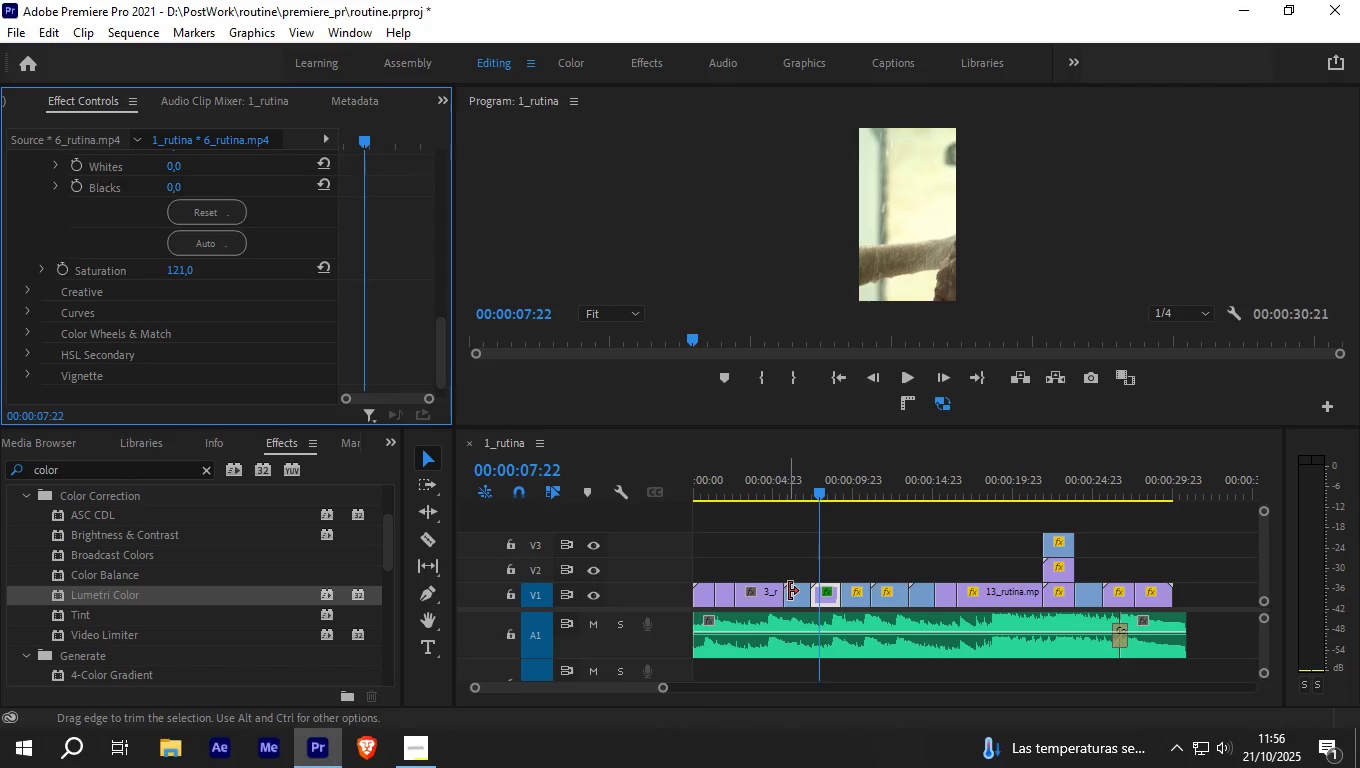 
left_click([792, 597])
 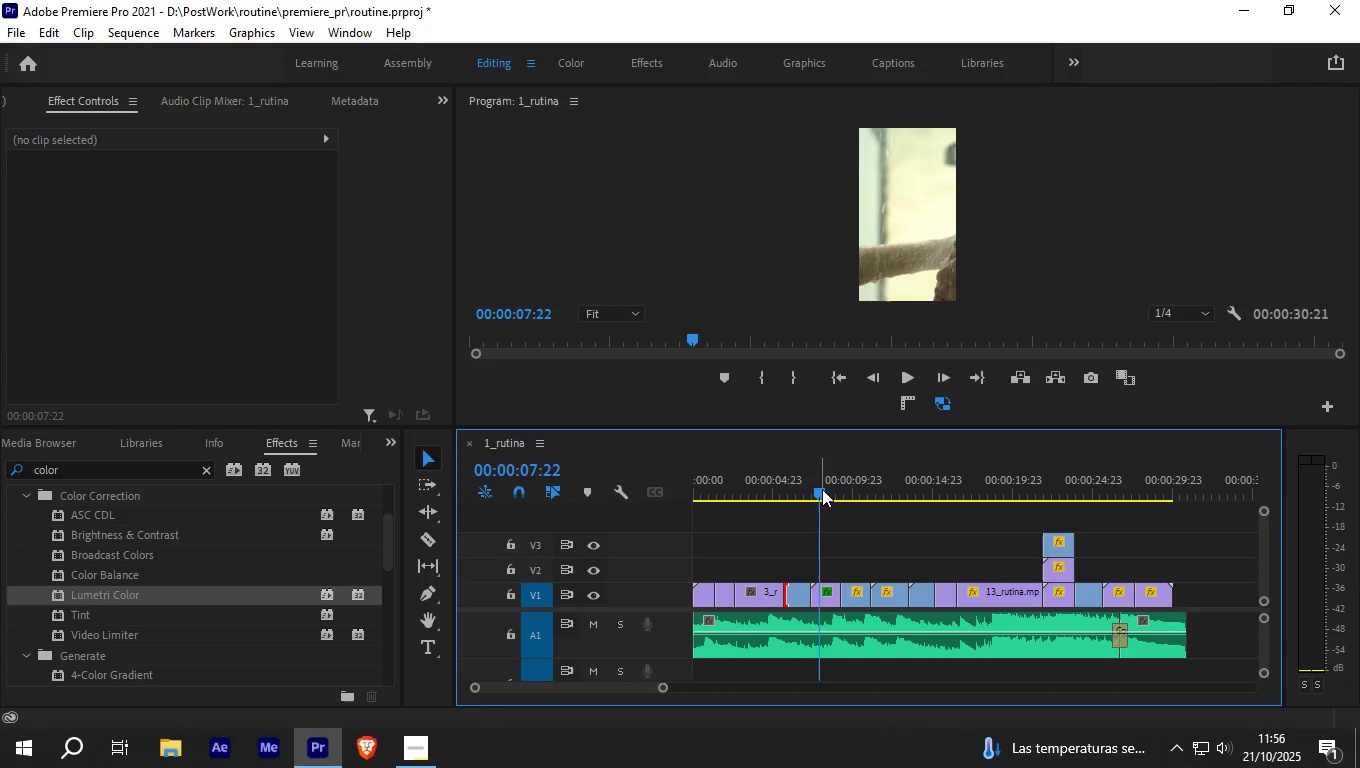 
left_click_drag(start_coordinate=[822, 488], to_coordinate=[805, 494])
 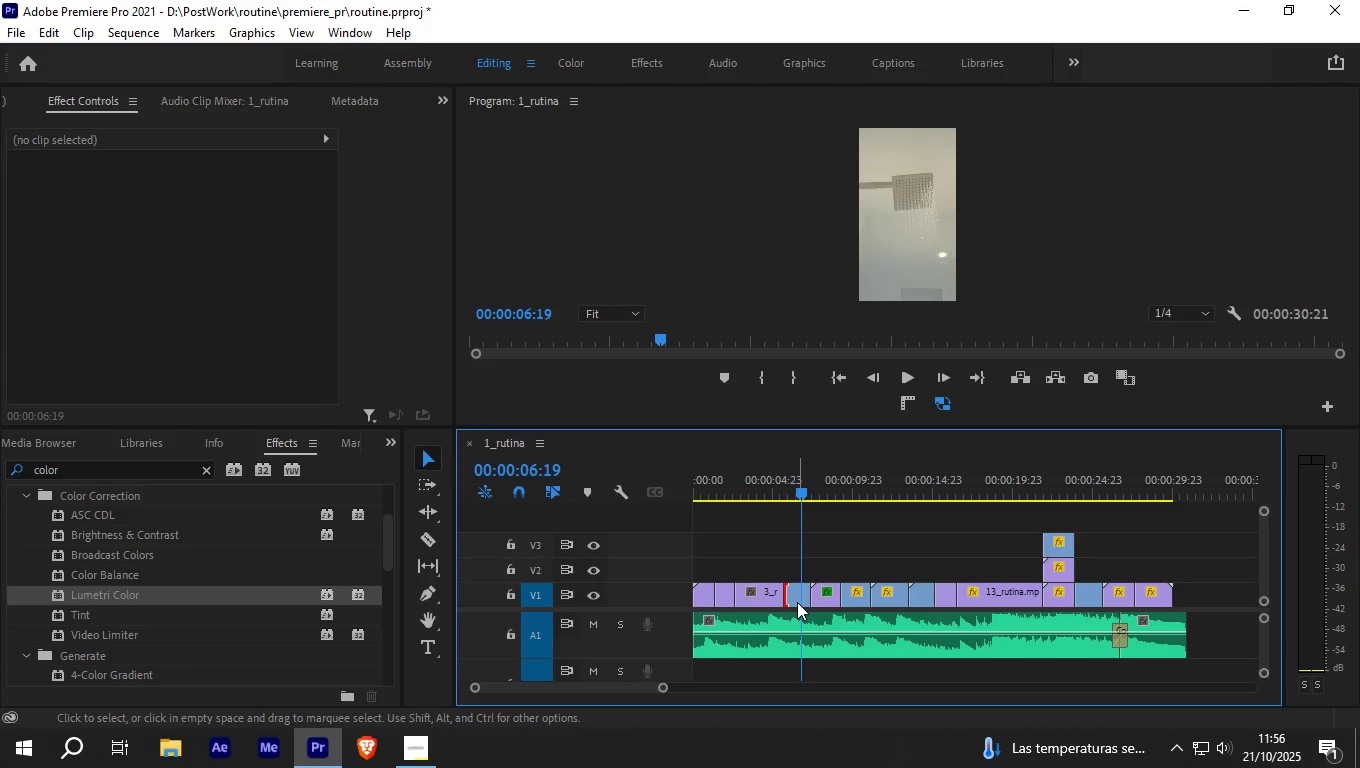 
left_click([797, 602])
 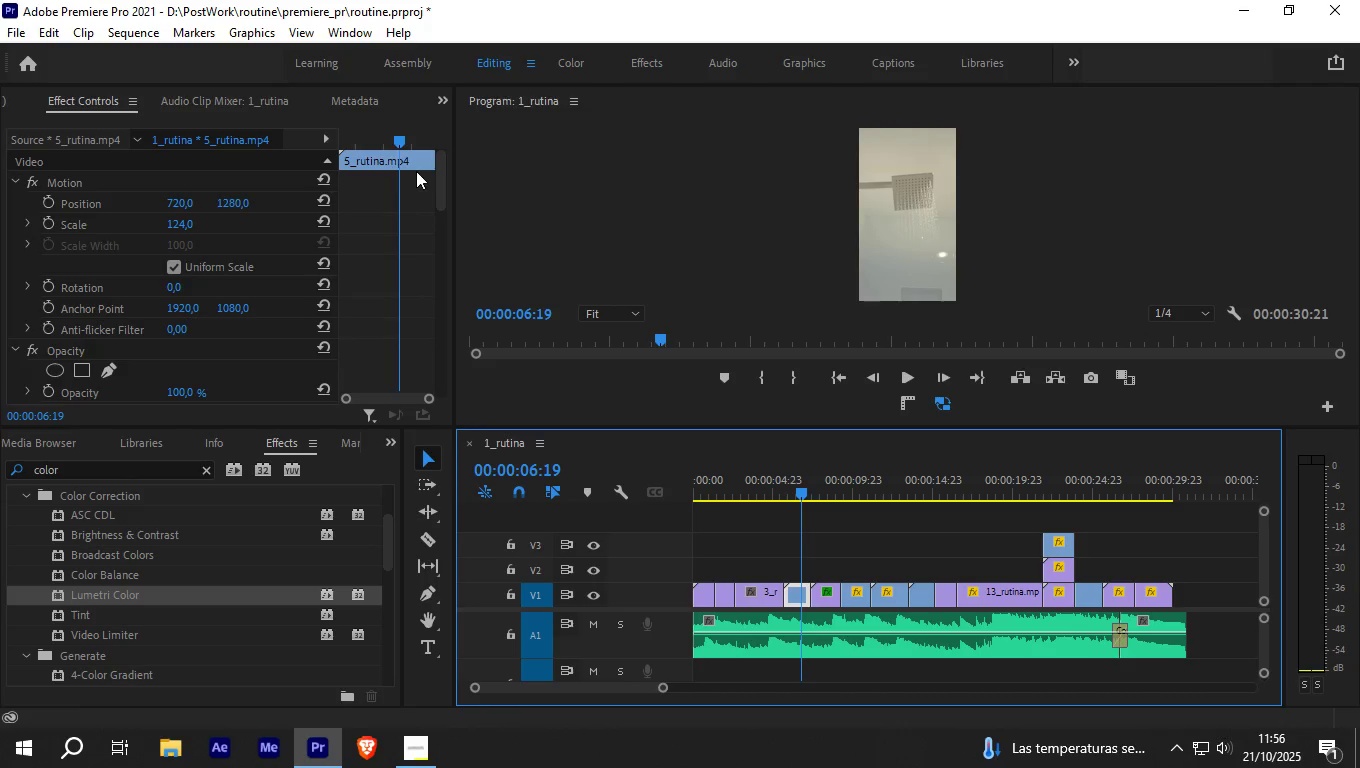 
left_click_drag(start_coordinate=[443, 171], to_coordinate=[434, 283])
 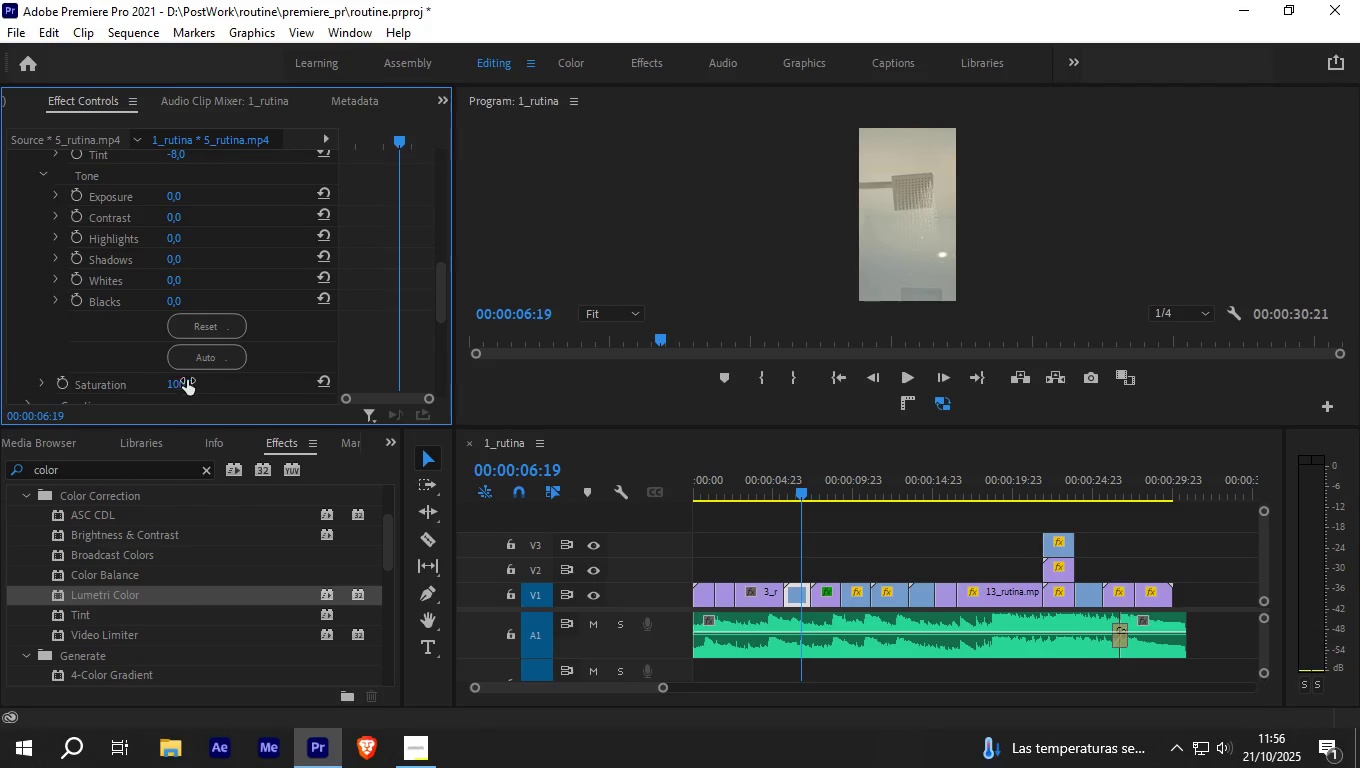 
left_click([187, 379])
 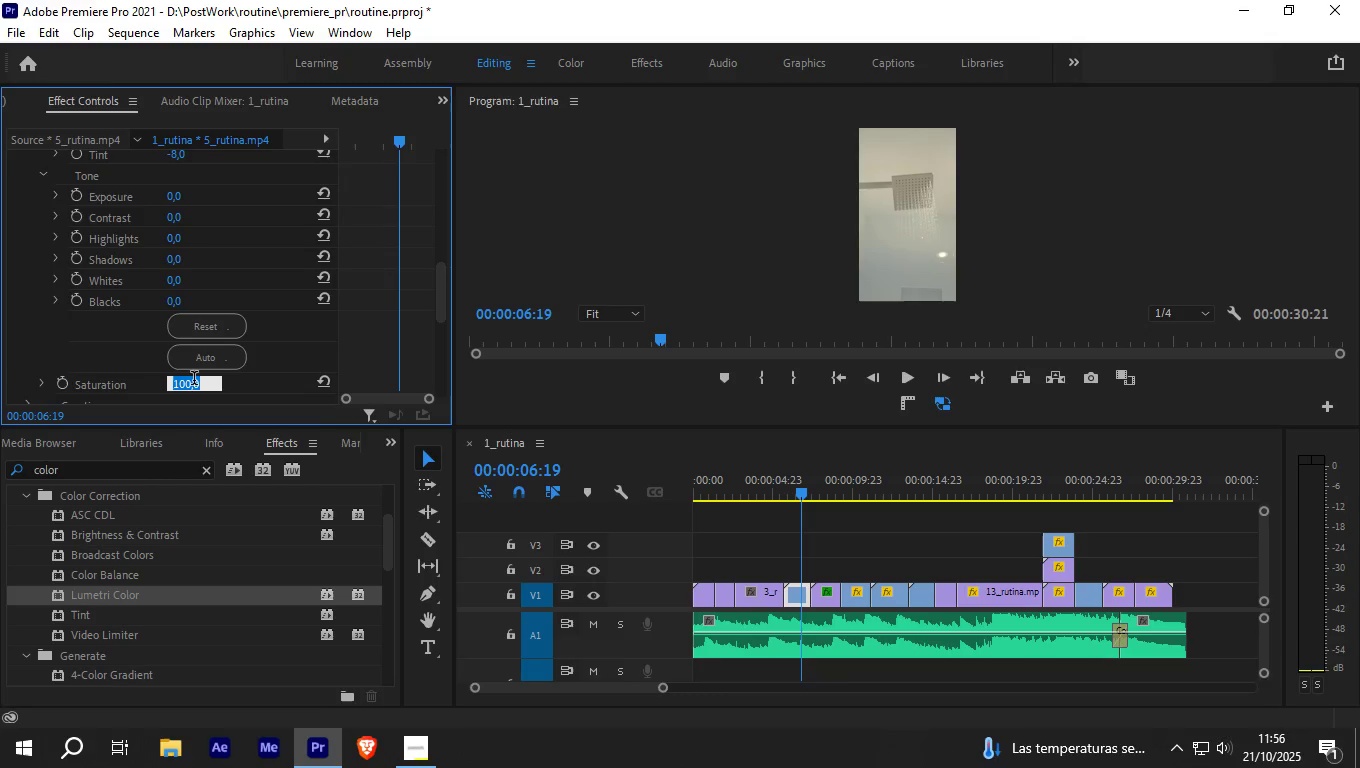 
key(Numpad1)
 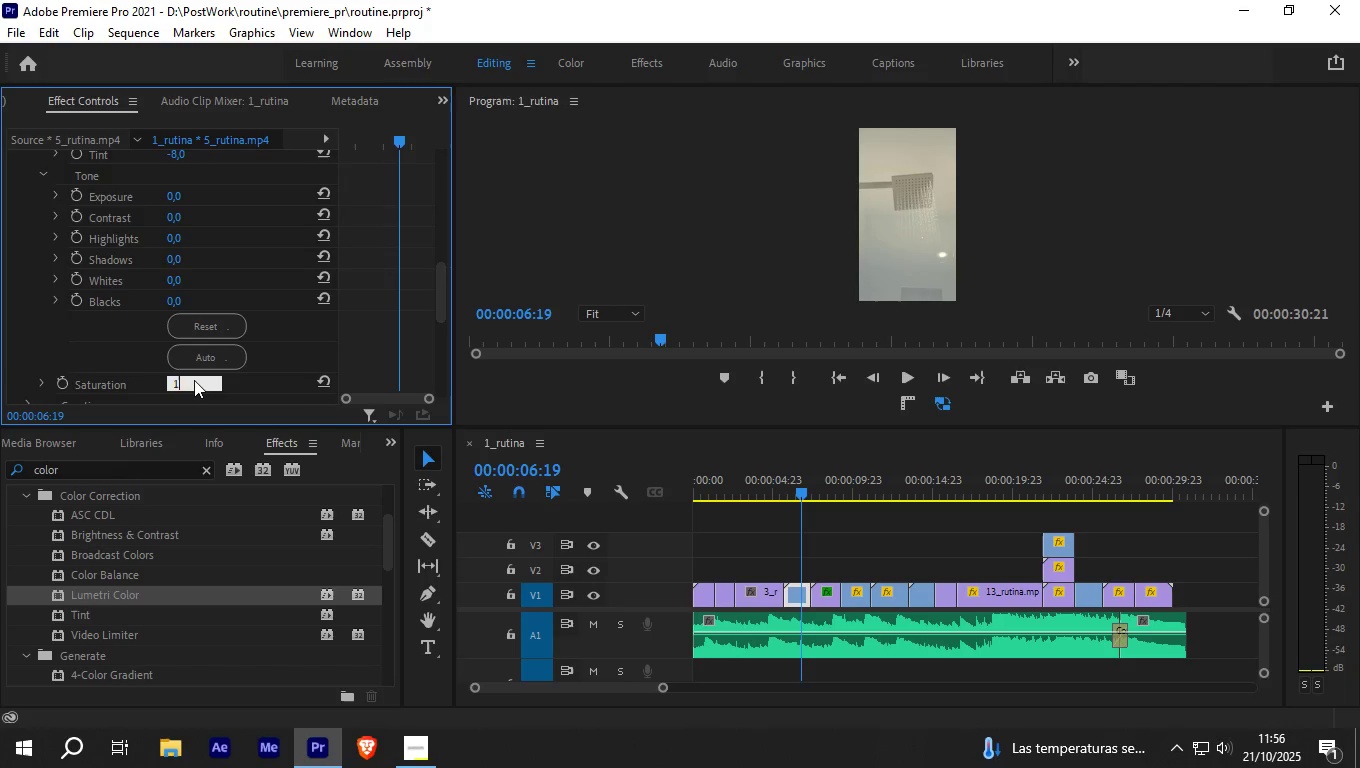 
key(Numpad2)
 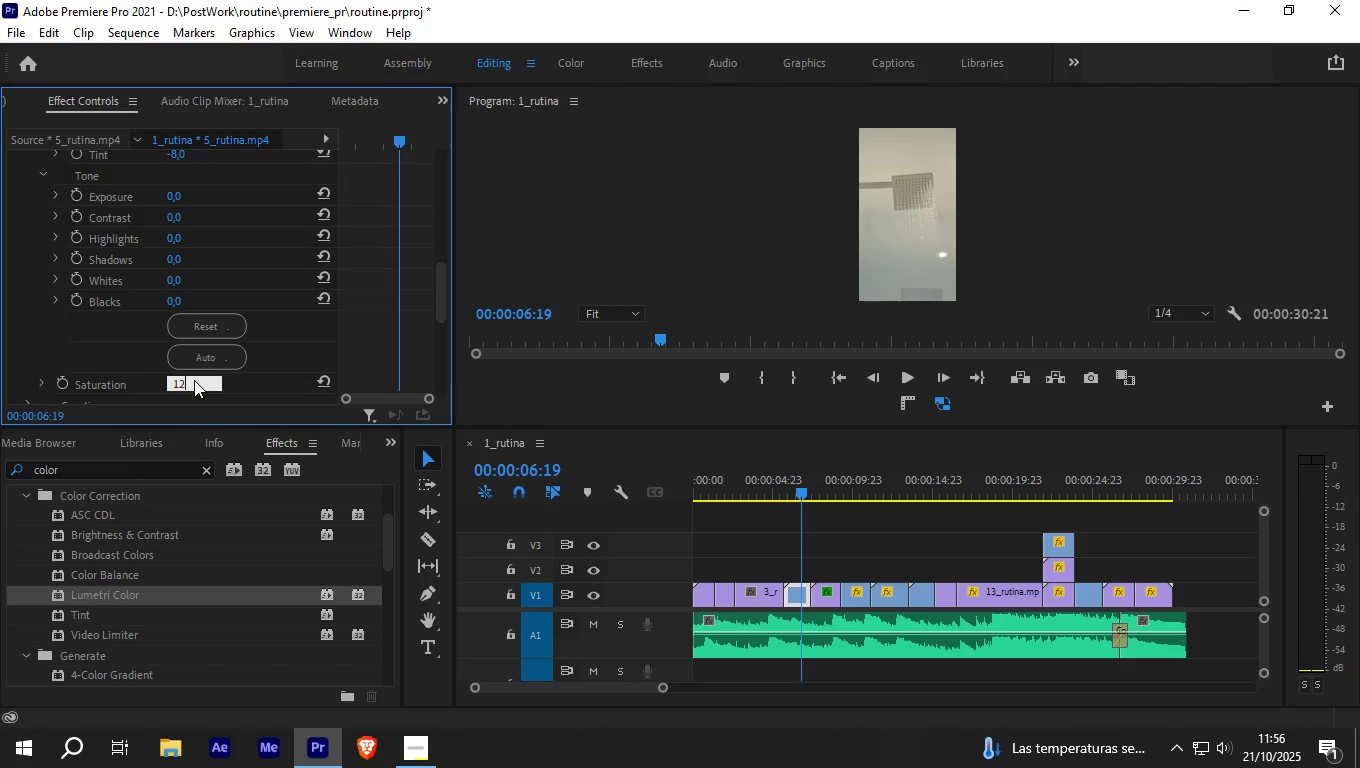 
key(Numpad1)
 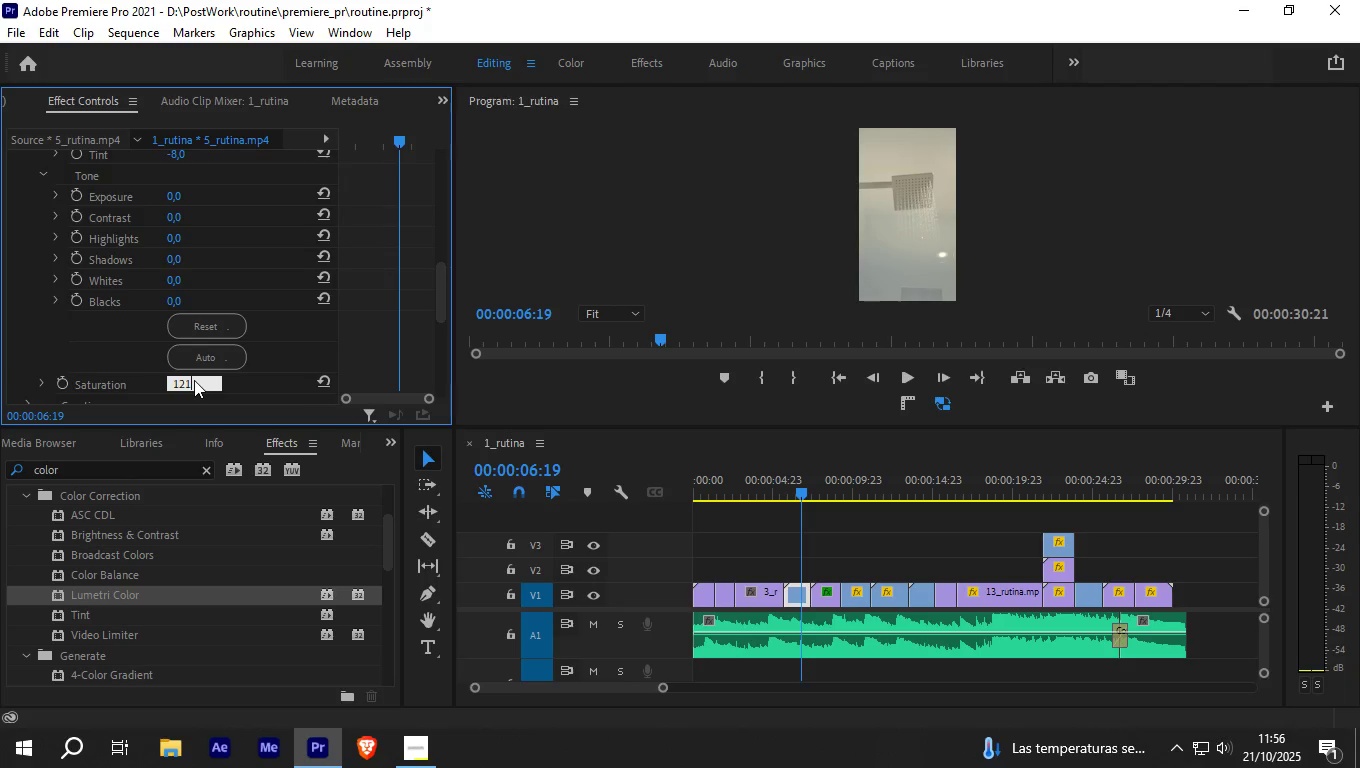 
key(NumpadEnter)
 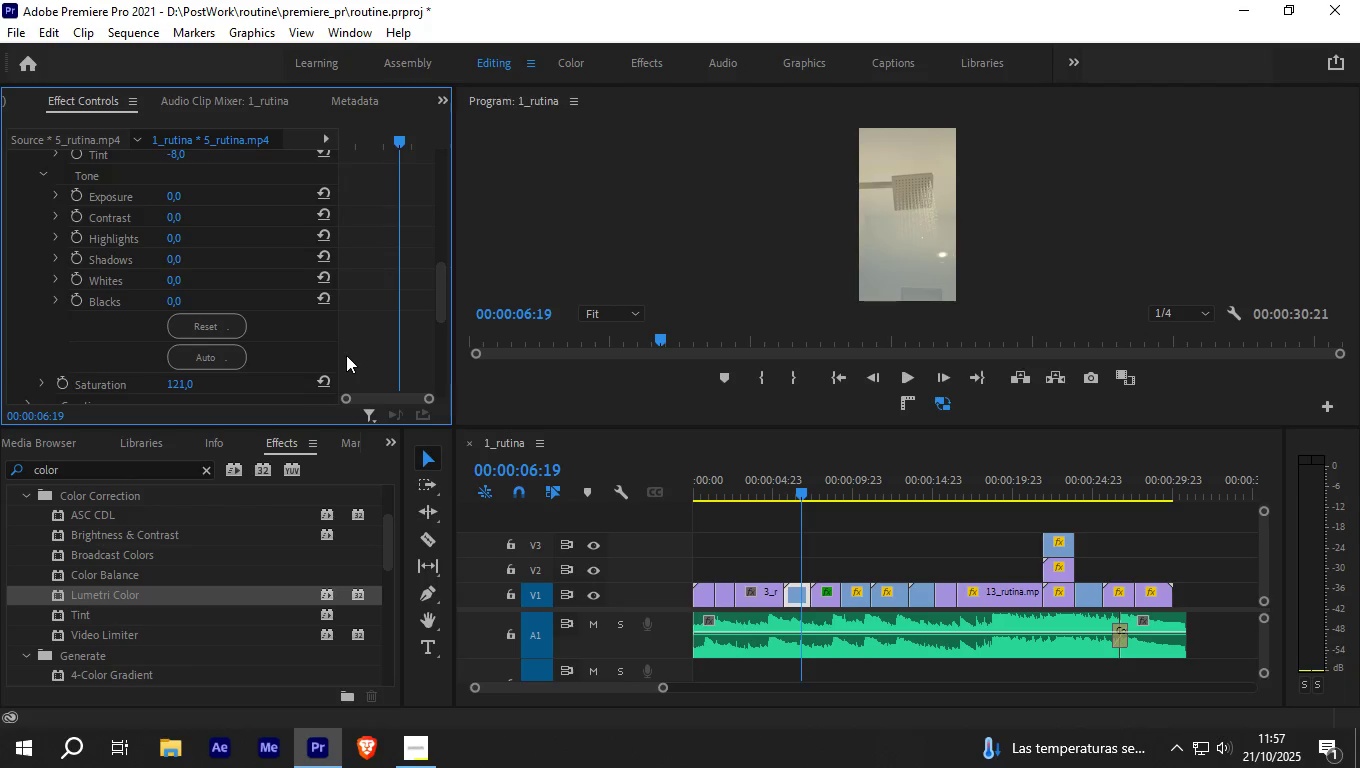 
key(Control+S)
 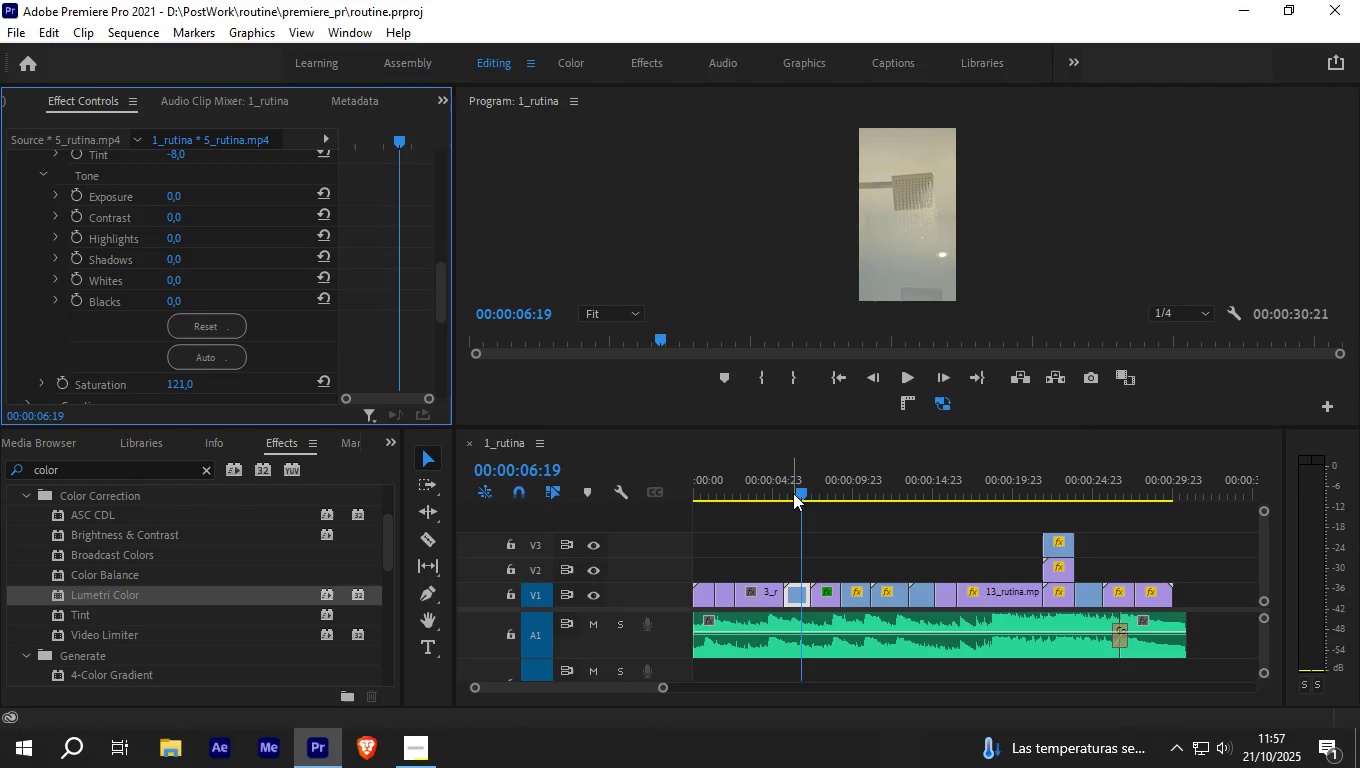 
left_click_drag(start_coordinate=[795, 494], to_coordinate=[846, 497])
 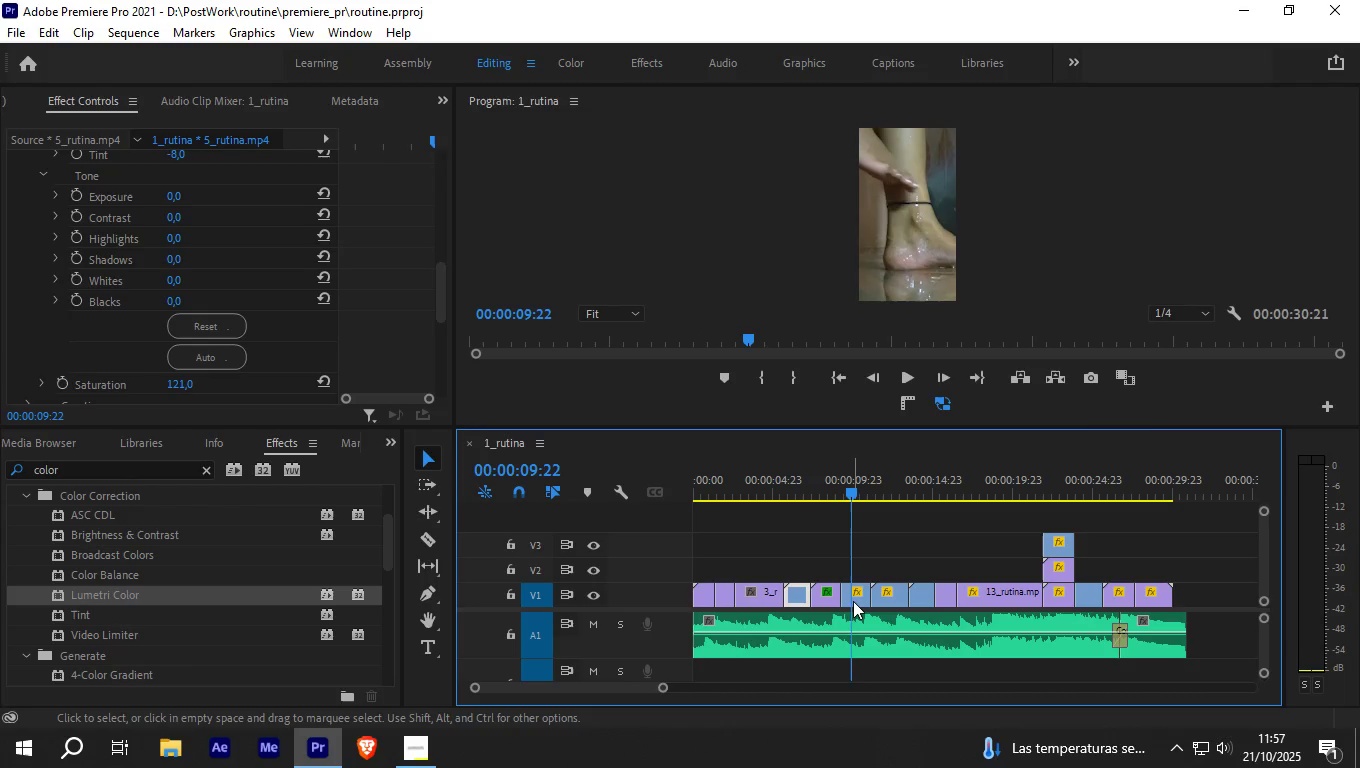 
left_click([853, 600])
 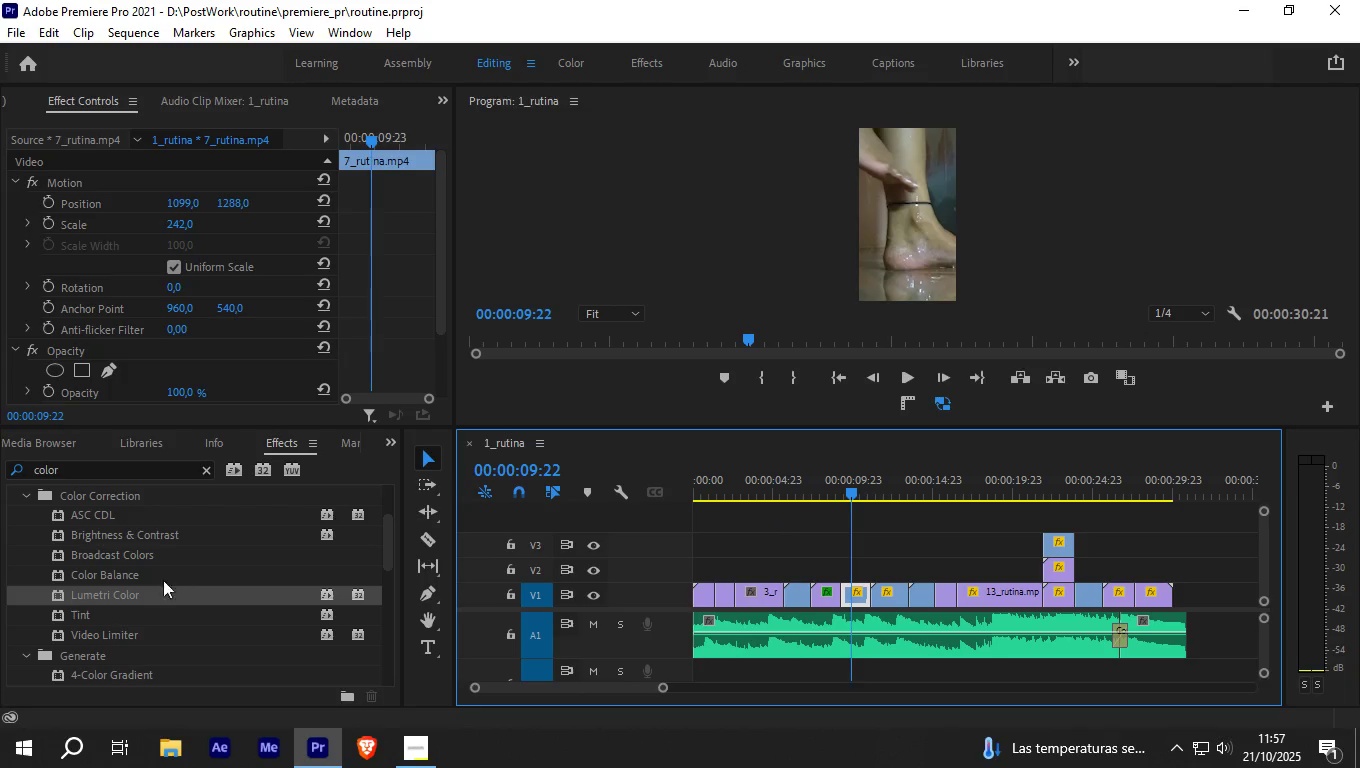 
left_click_drag(start_coordinate=[142, 594], to_coordinate=[864, 590])
 